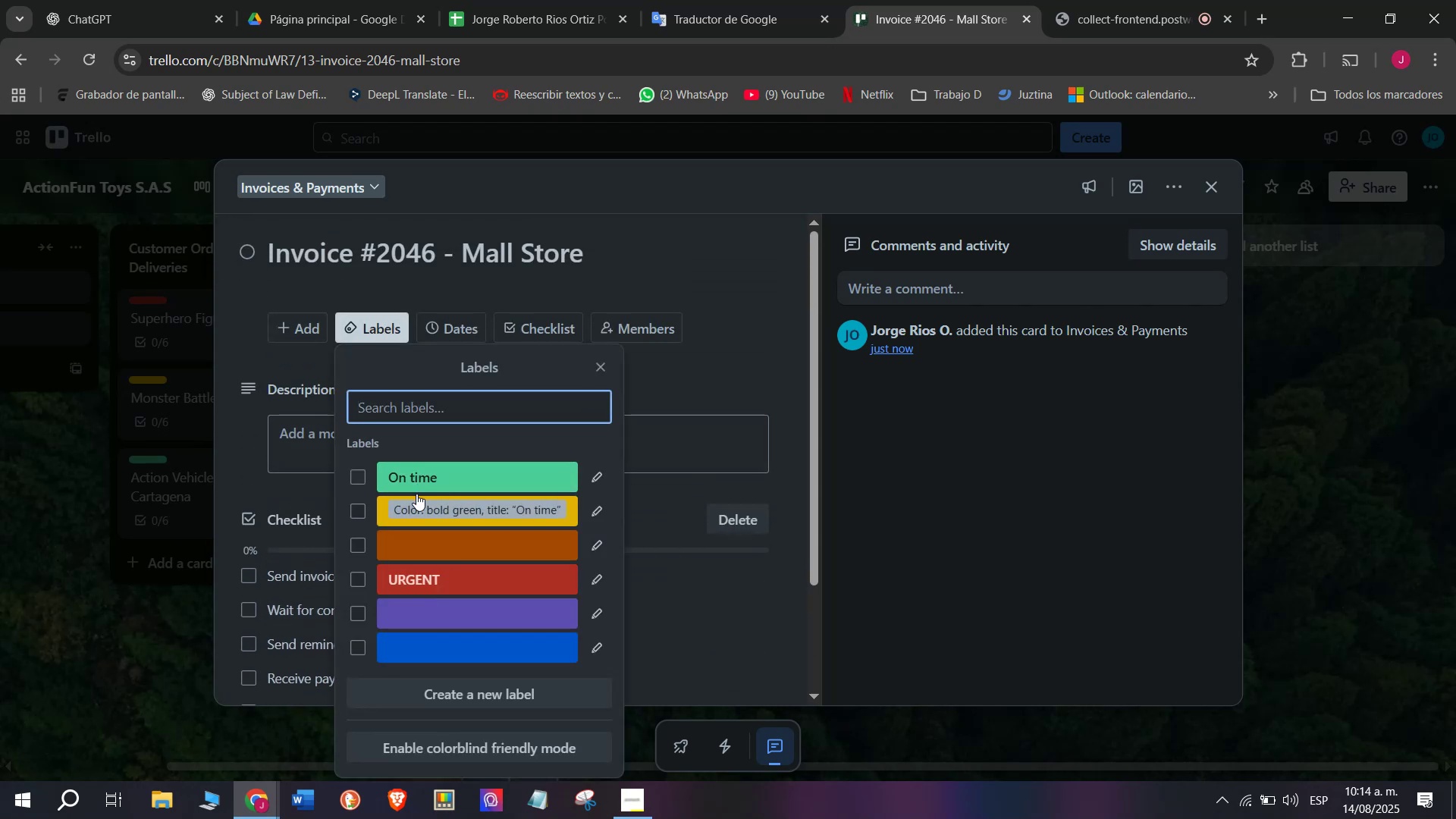 
mouse_move([481, 494])
 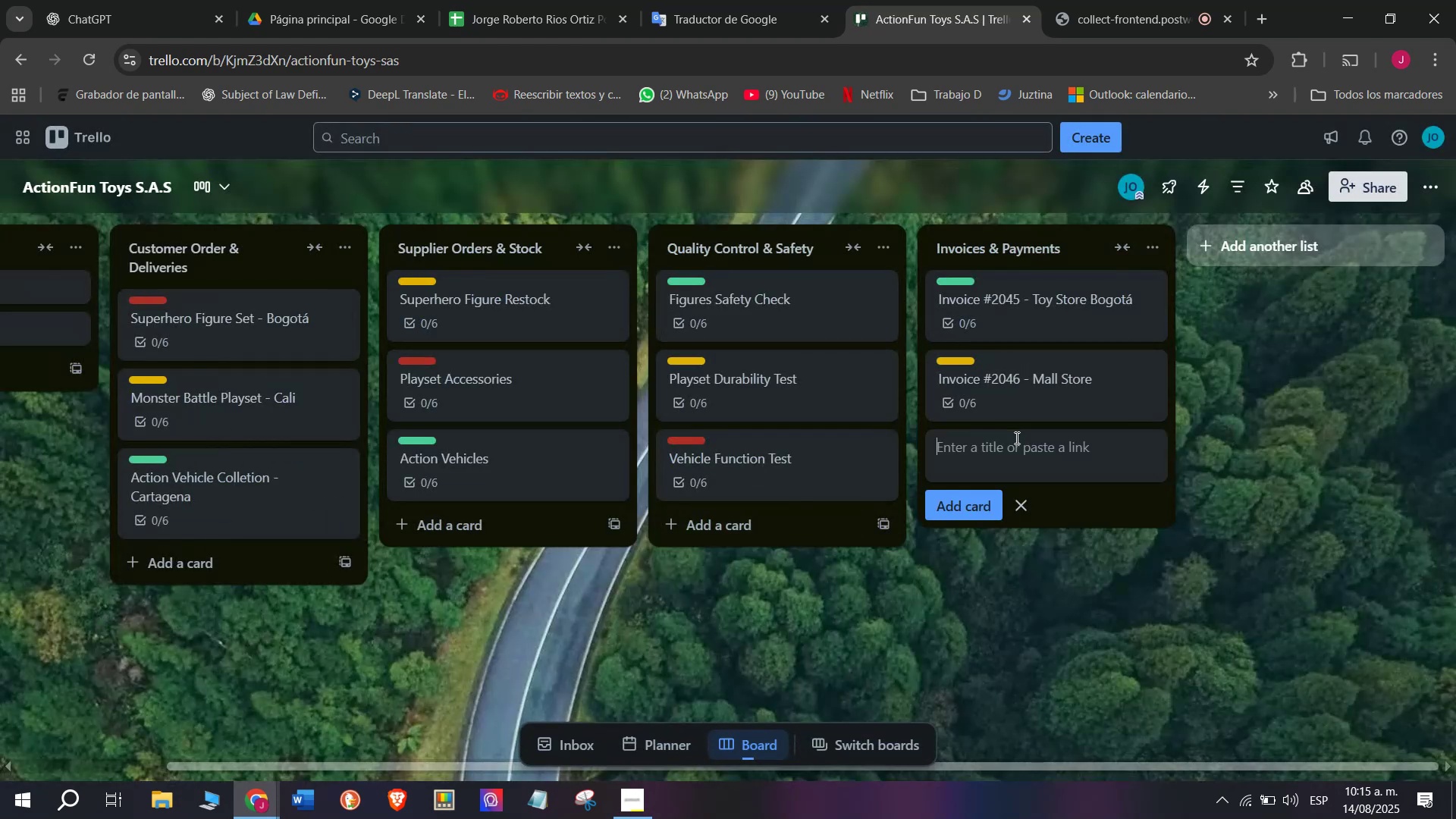 
wait(8.33)
 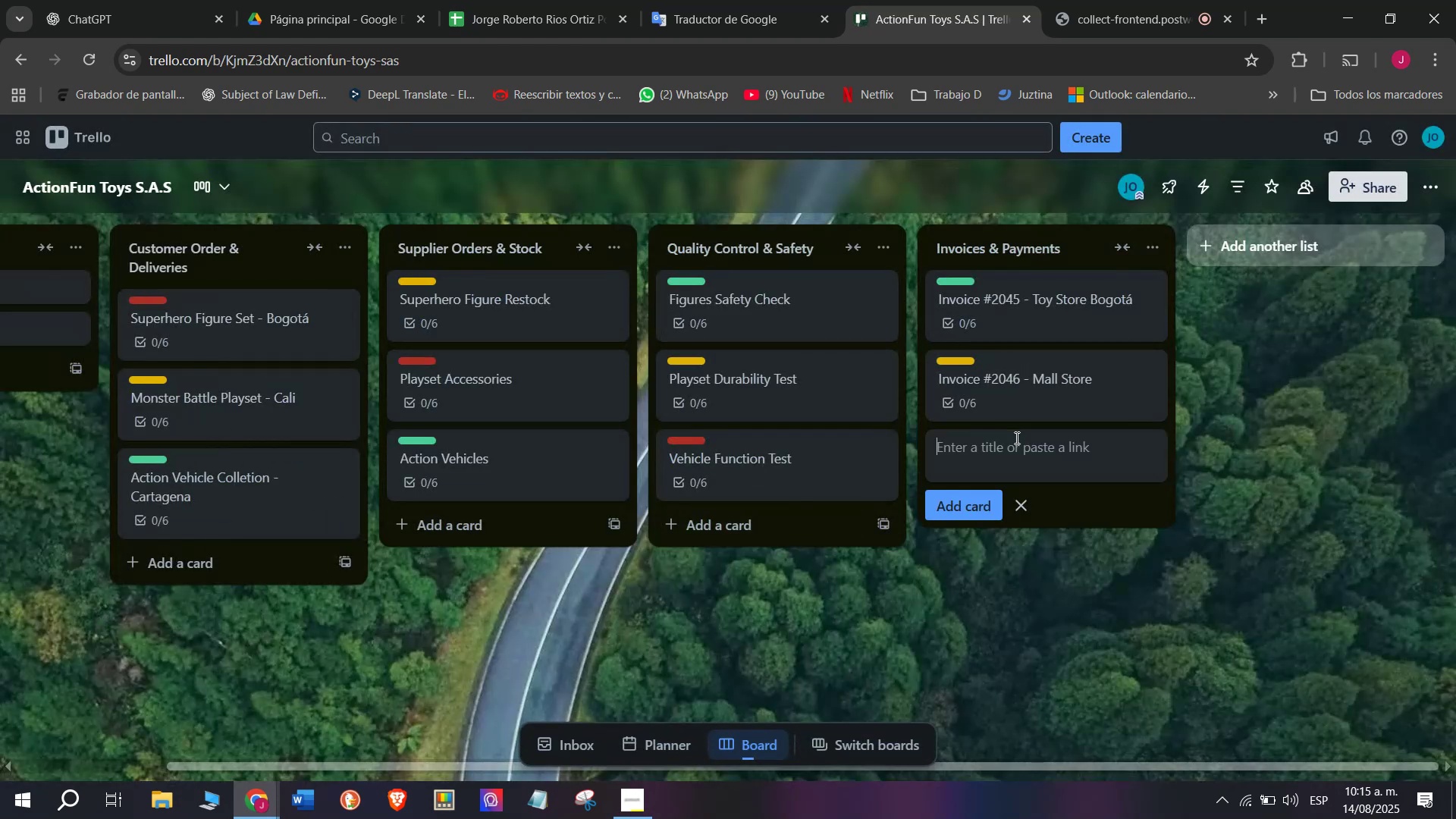 
type(Invoice )
 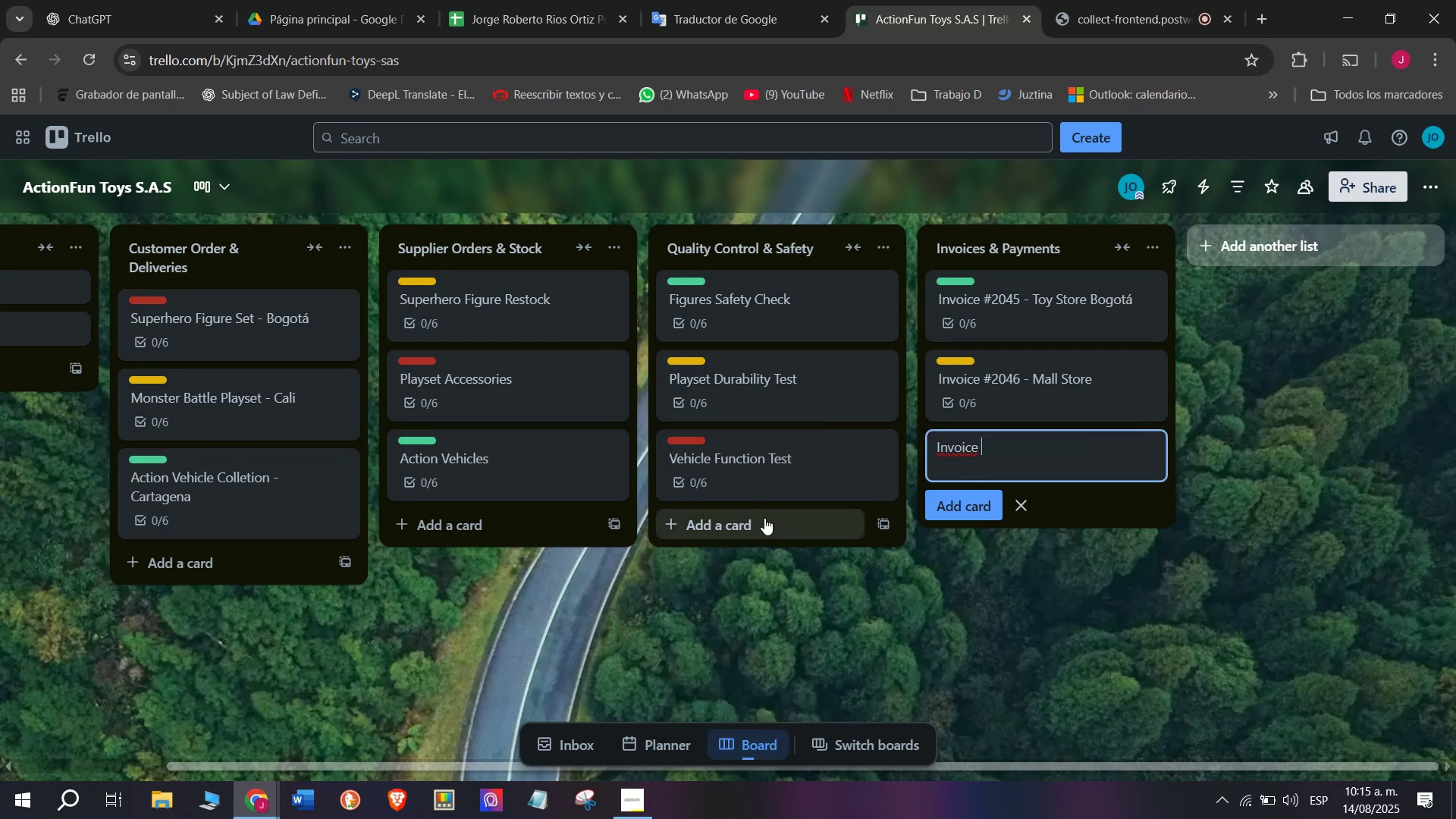 
hold_key(key=ShiftRight, duration=1.54)
 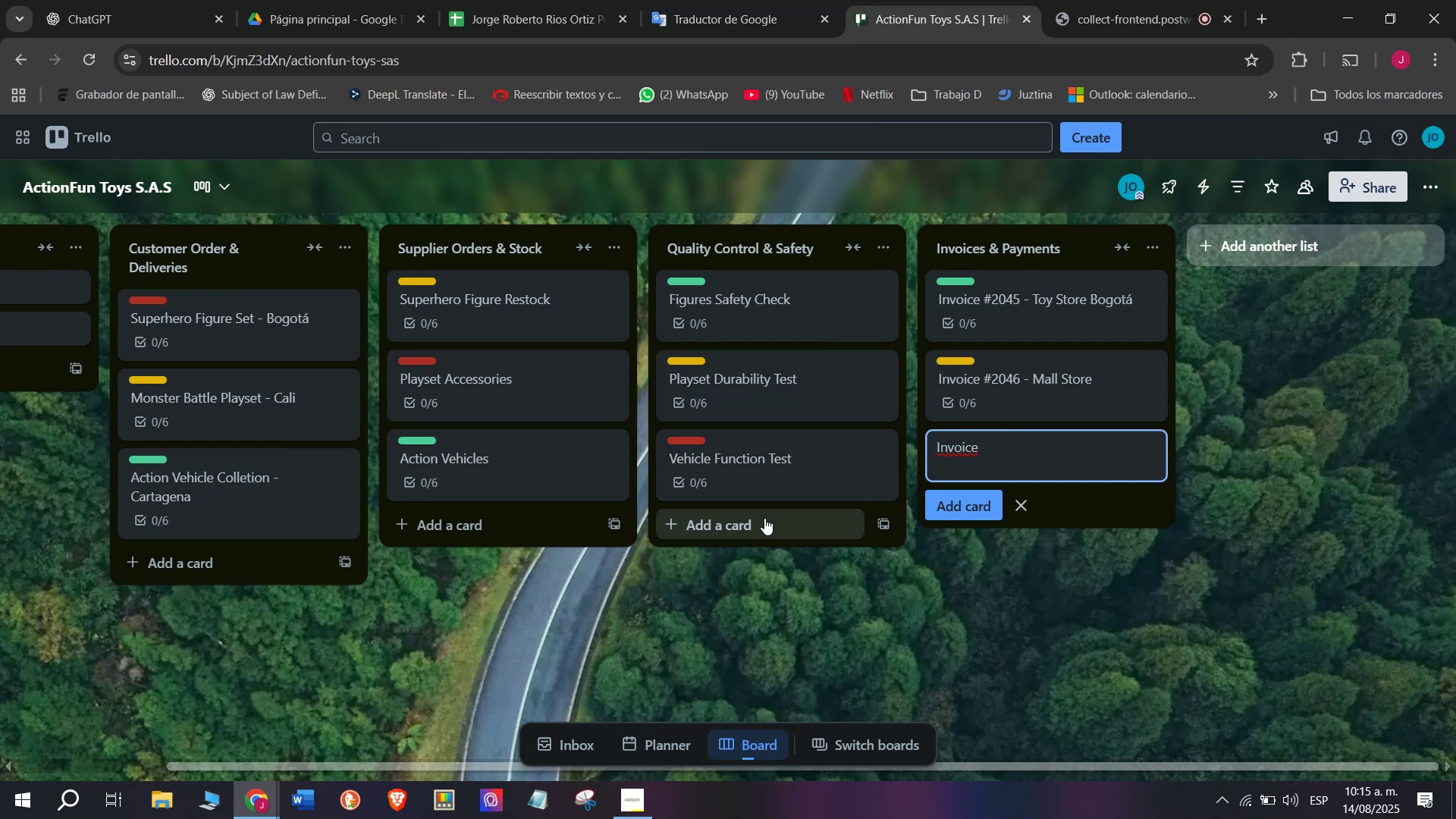 
key(Shift+ShiftRight)
 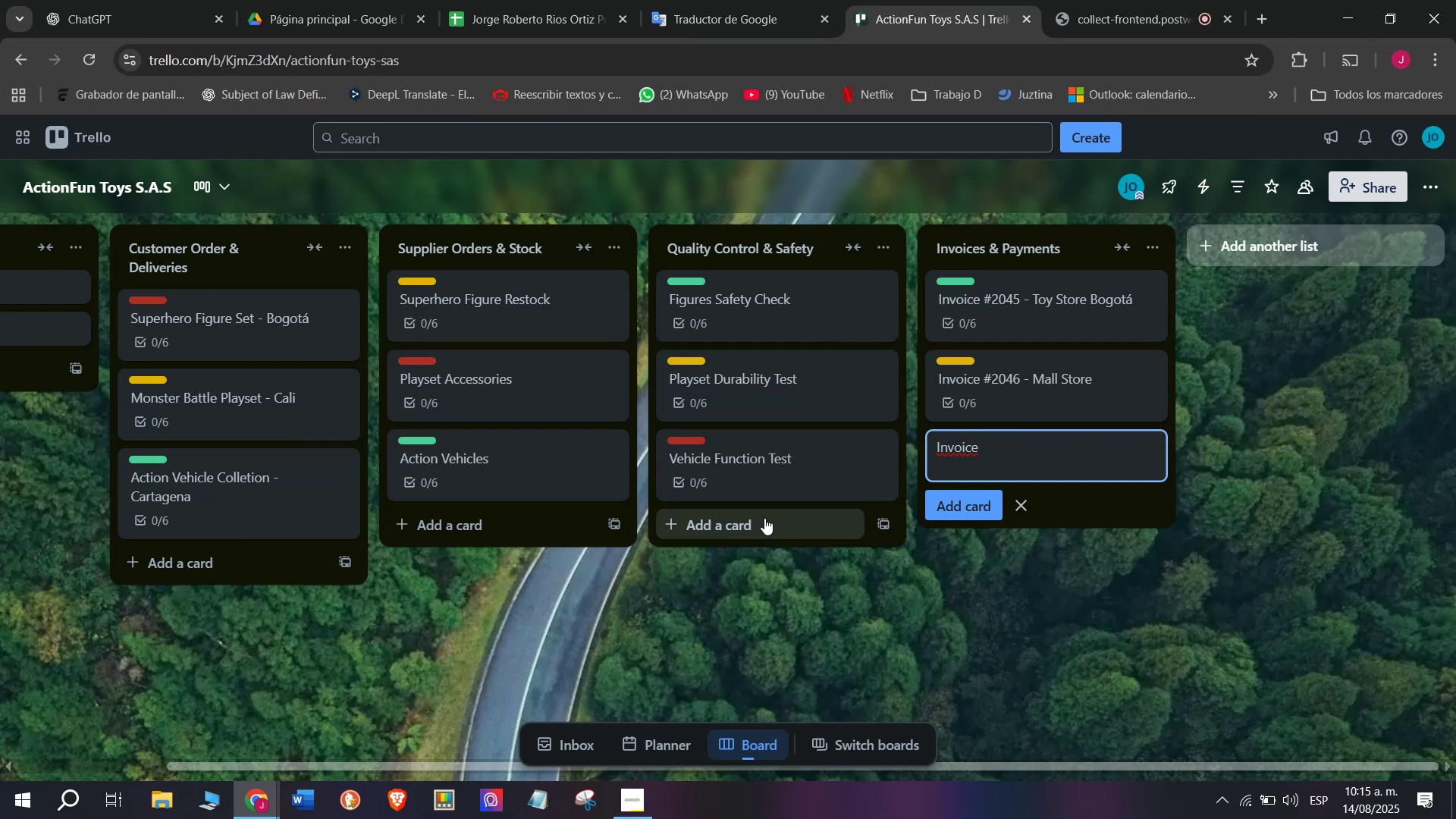 
key(Shift+ShiftRight)
 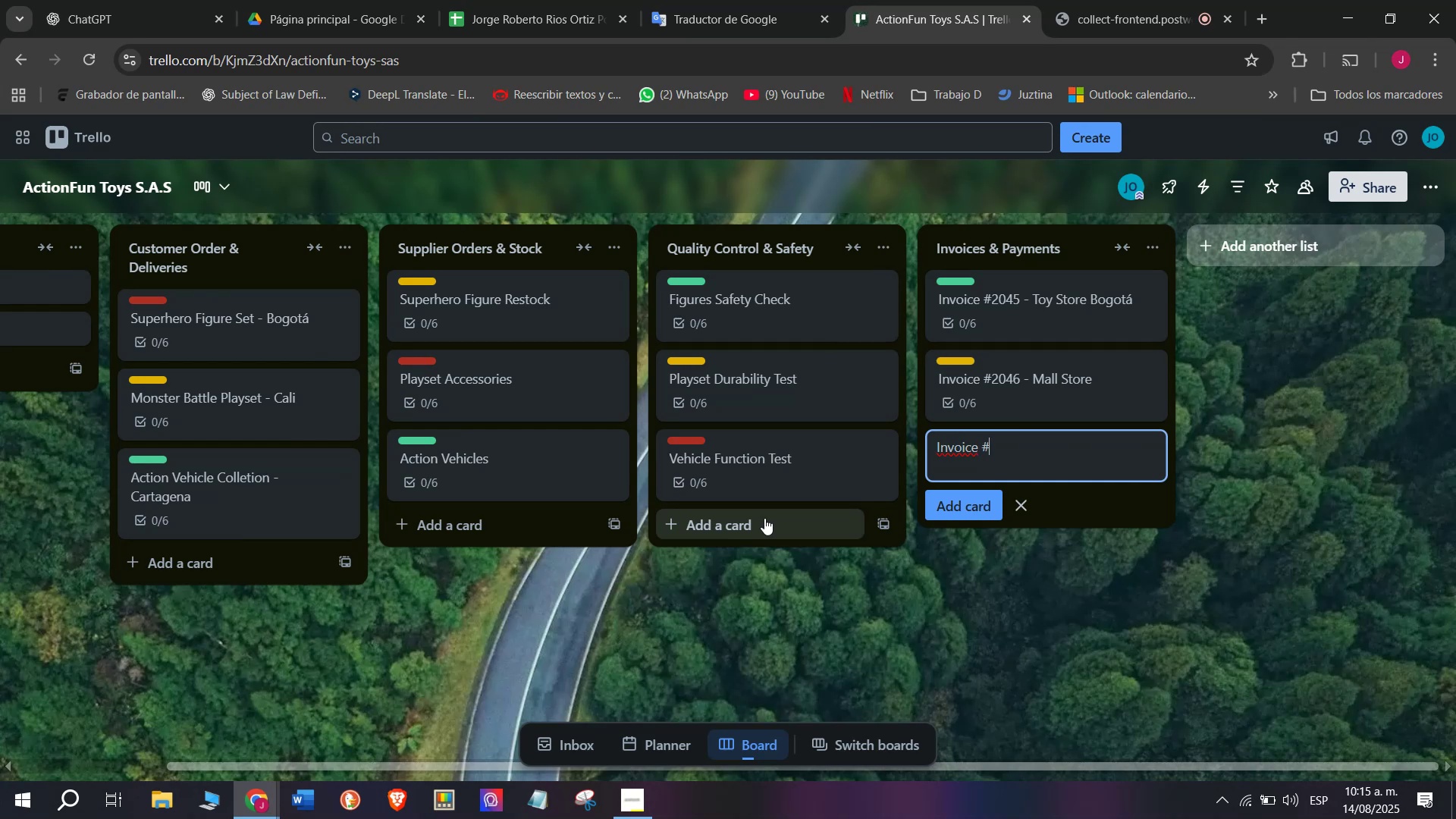 
key(Shift+3)
 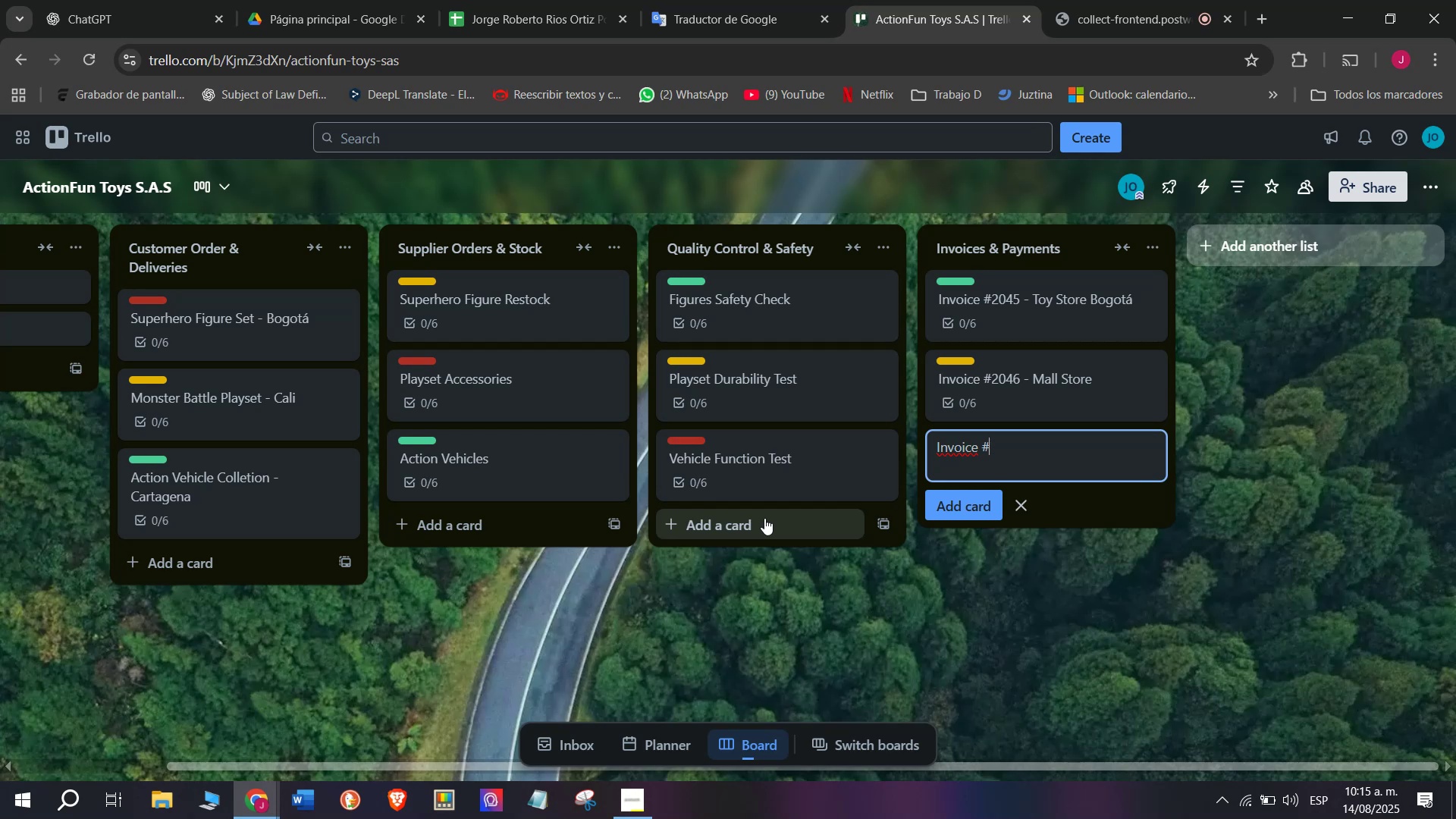 
wait(17.87)
 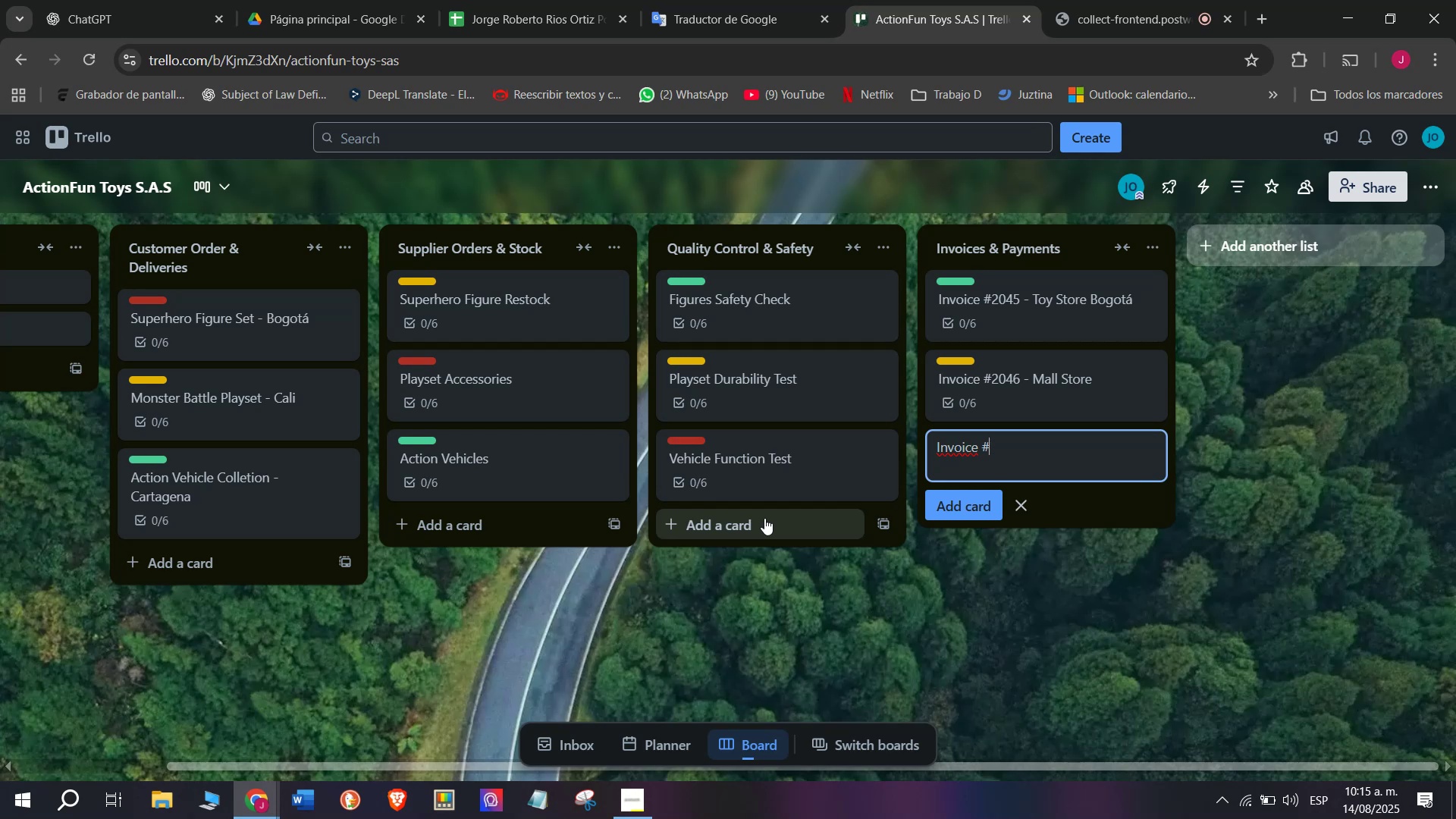 
type(2047 - P)
key(Backspace)
type(Online Ordser)
key(Backspace)
key(Backspace)
key(Backspace)
type(er)
 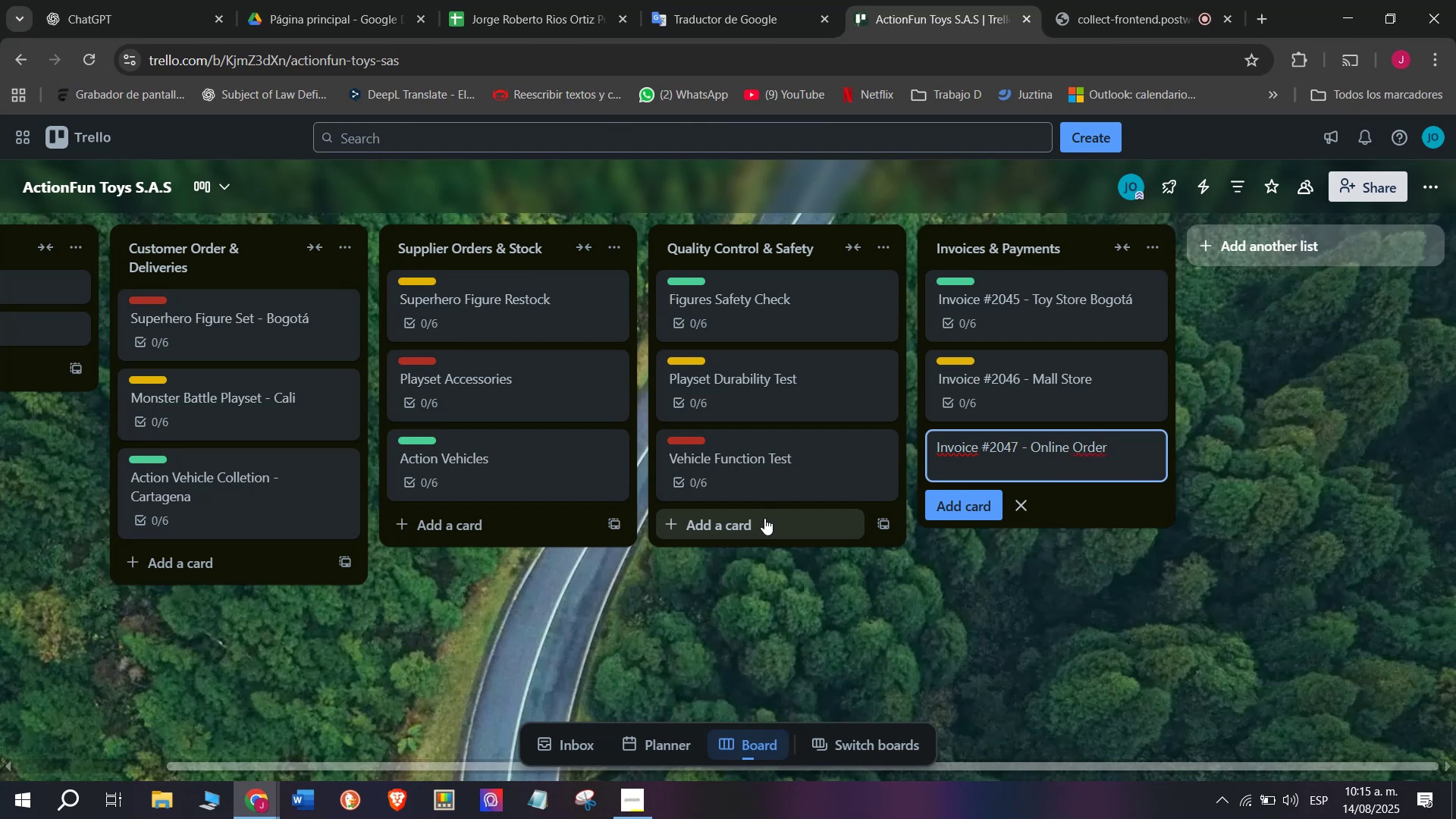 
key(Enter)
 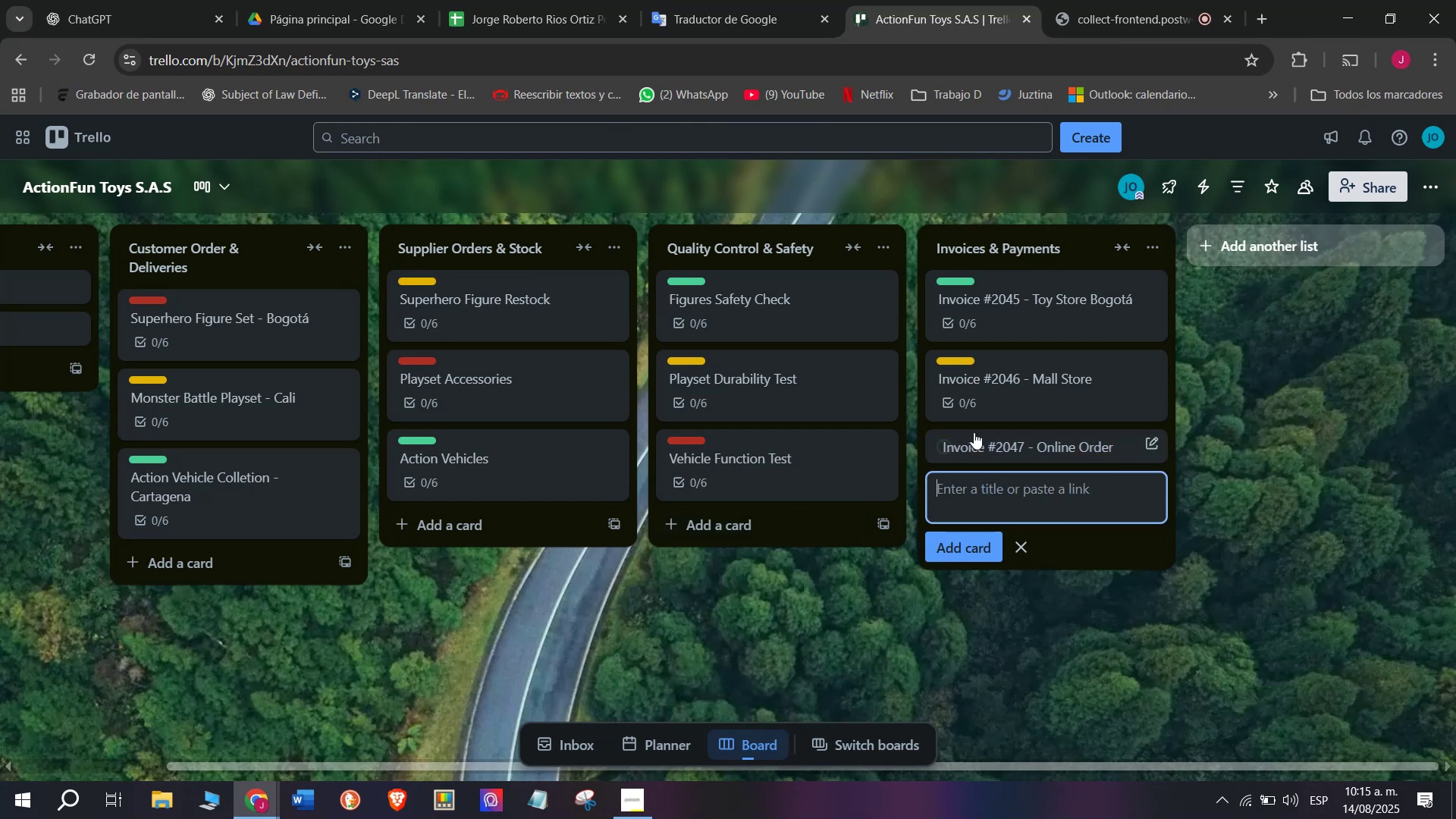 
left_click([981, 447])
 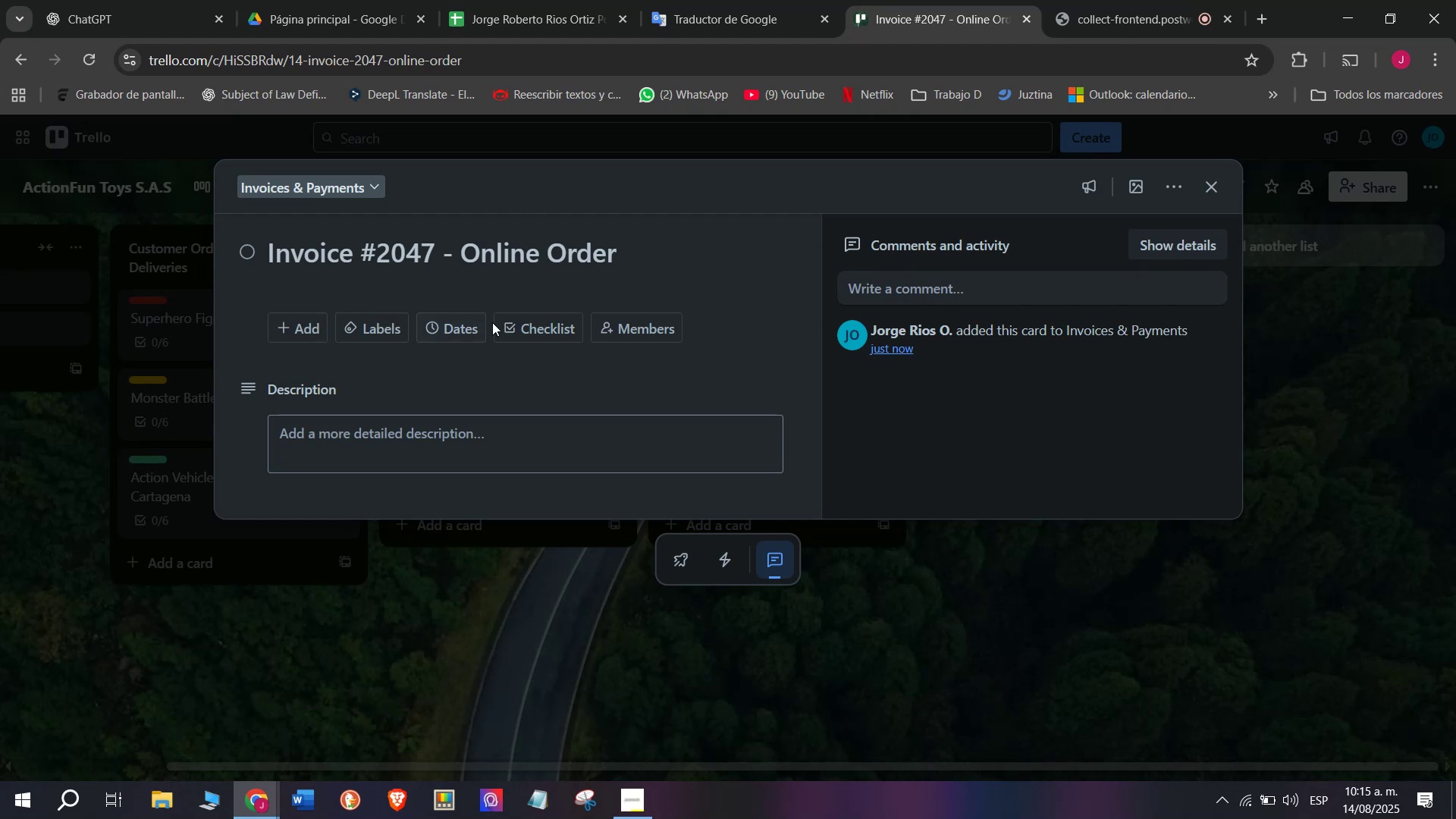 
left_click_drag(start_coordinate=[537, 570], to_coordinate=[537, 565])
 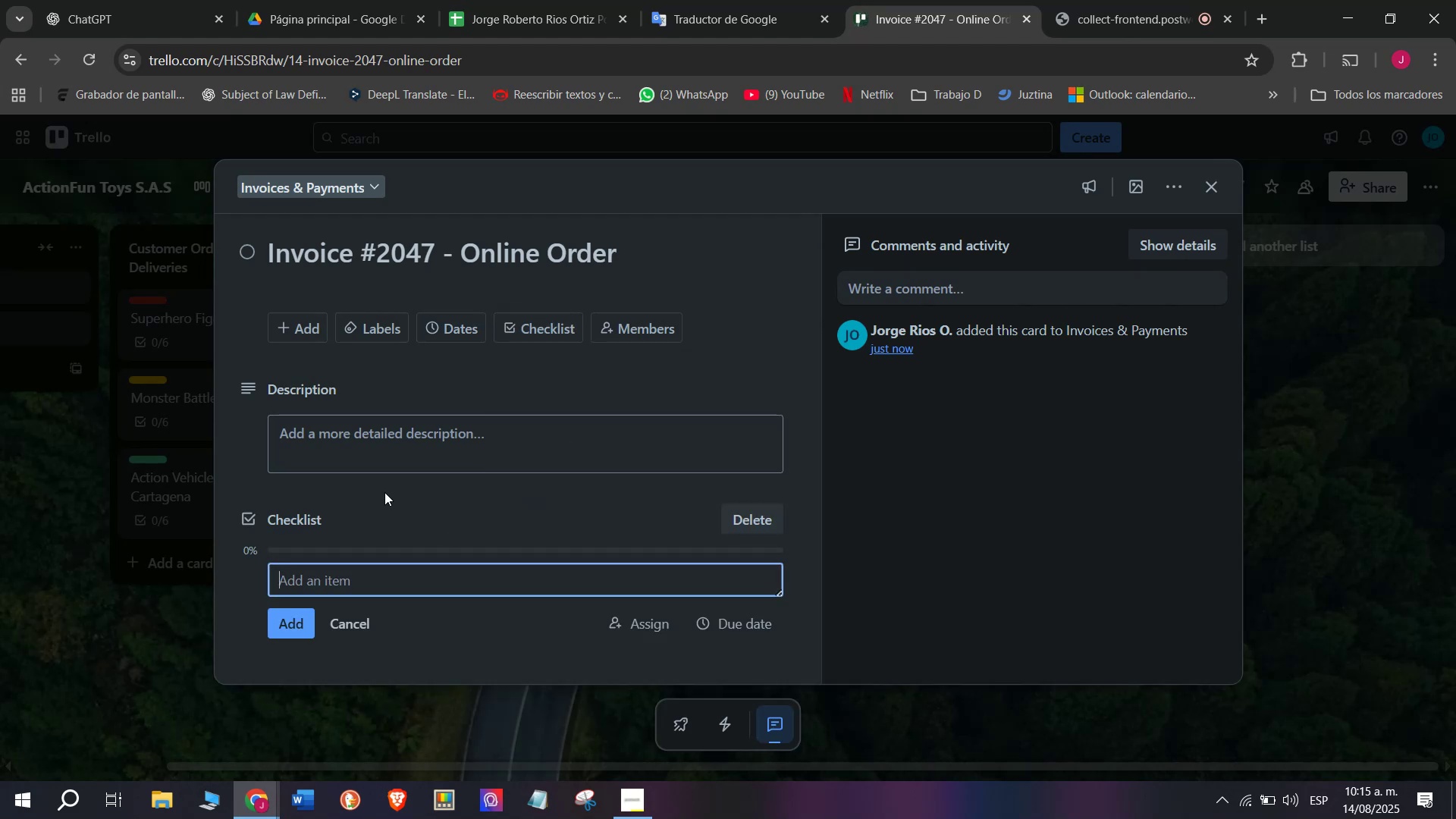 
type(Contact)
 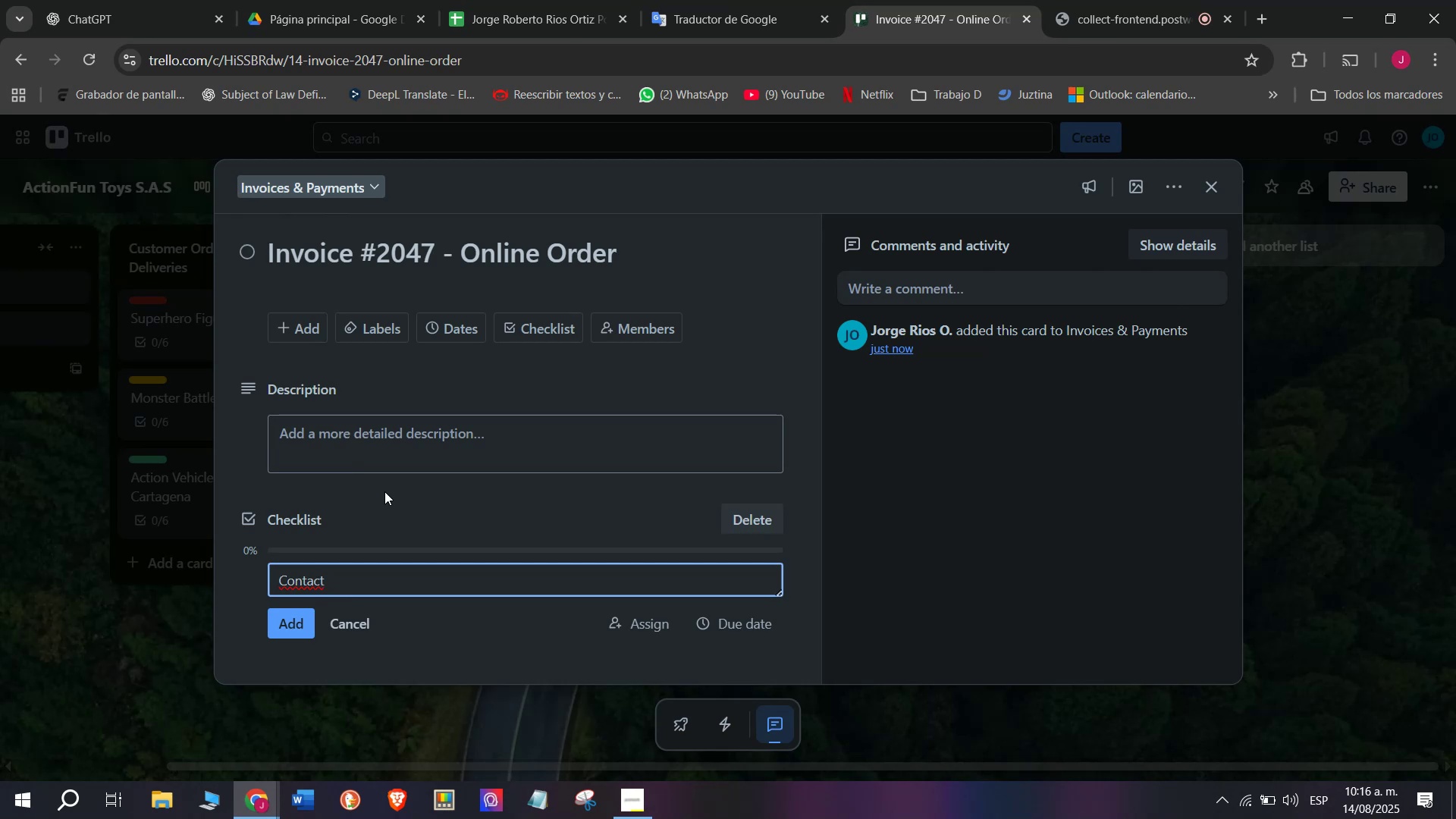 
wait(11.13)
 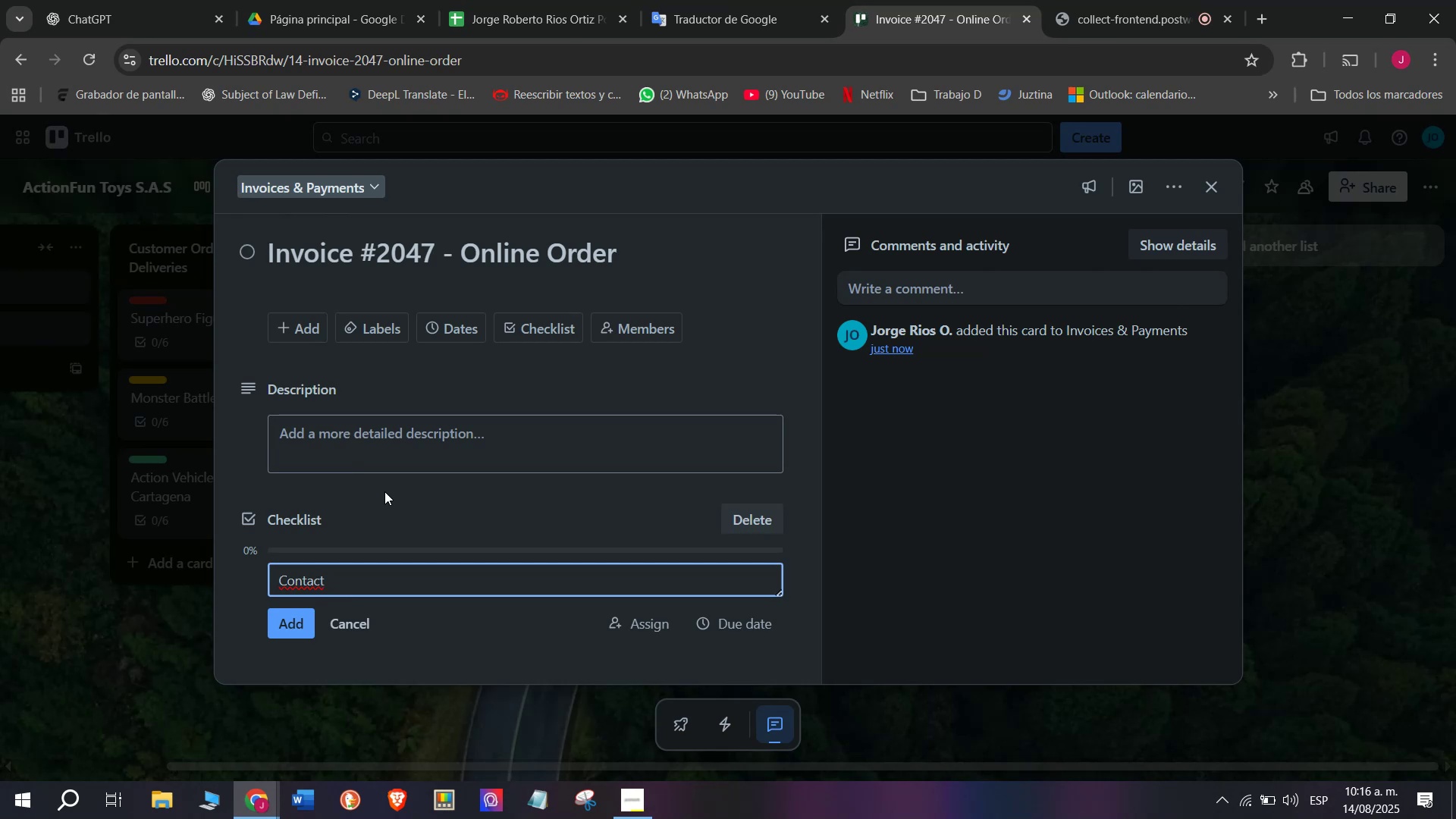 
type(c)
key(Backspace)
type( customerrt)
key(Backspace)
key(Backspace)
key(Backspace)
type(r for payjmkebnt)
key(Backspace)
key(Backspace)
key(Backspace)
key(Backspace)
key(Backspace)
key(Backspace)
key(Backspace)
type(ment)
 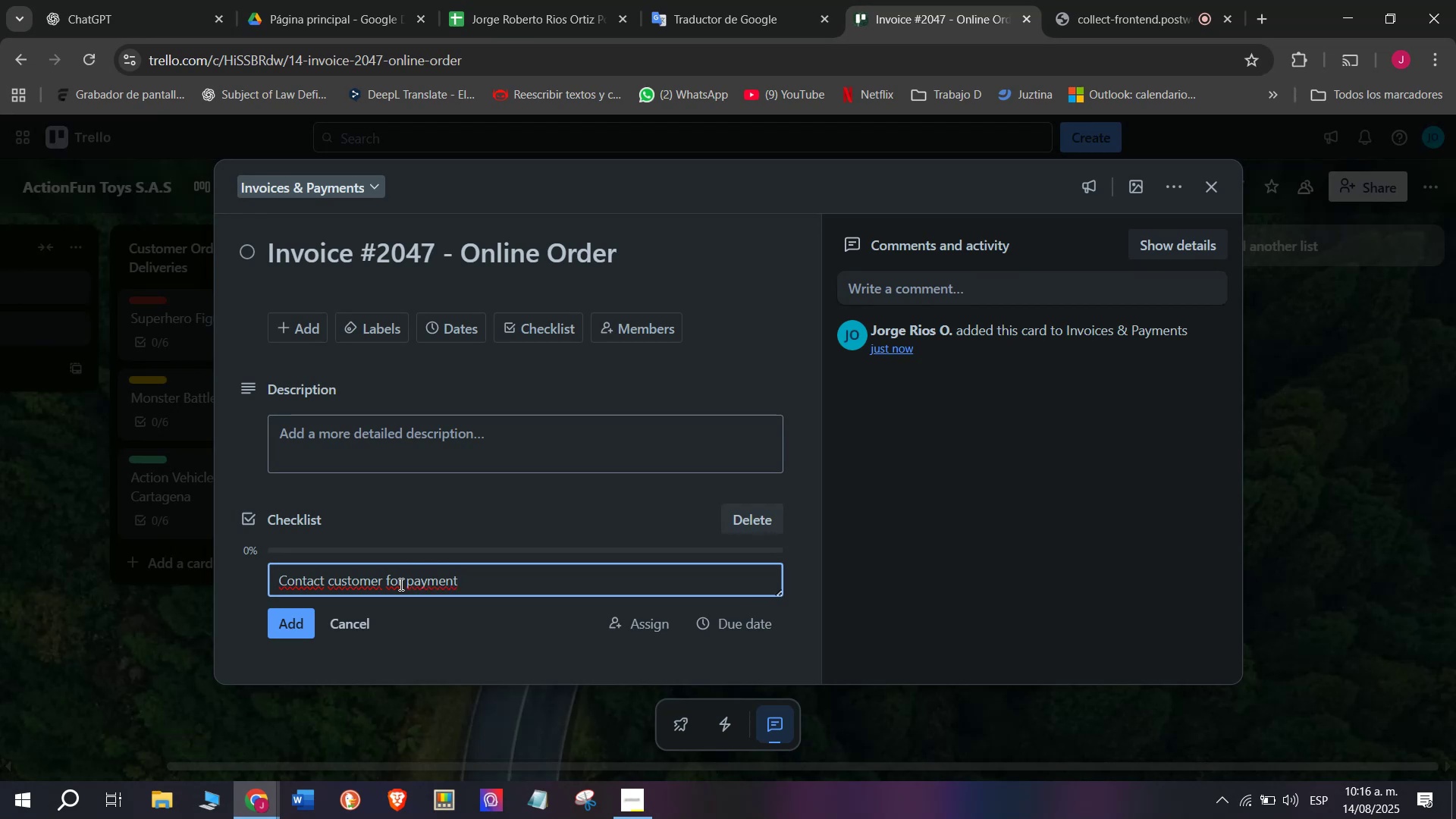 
key(Enter)
 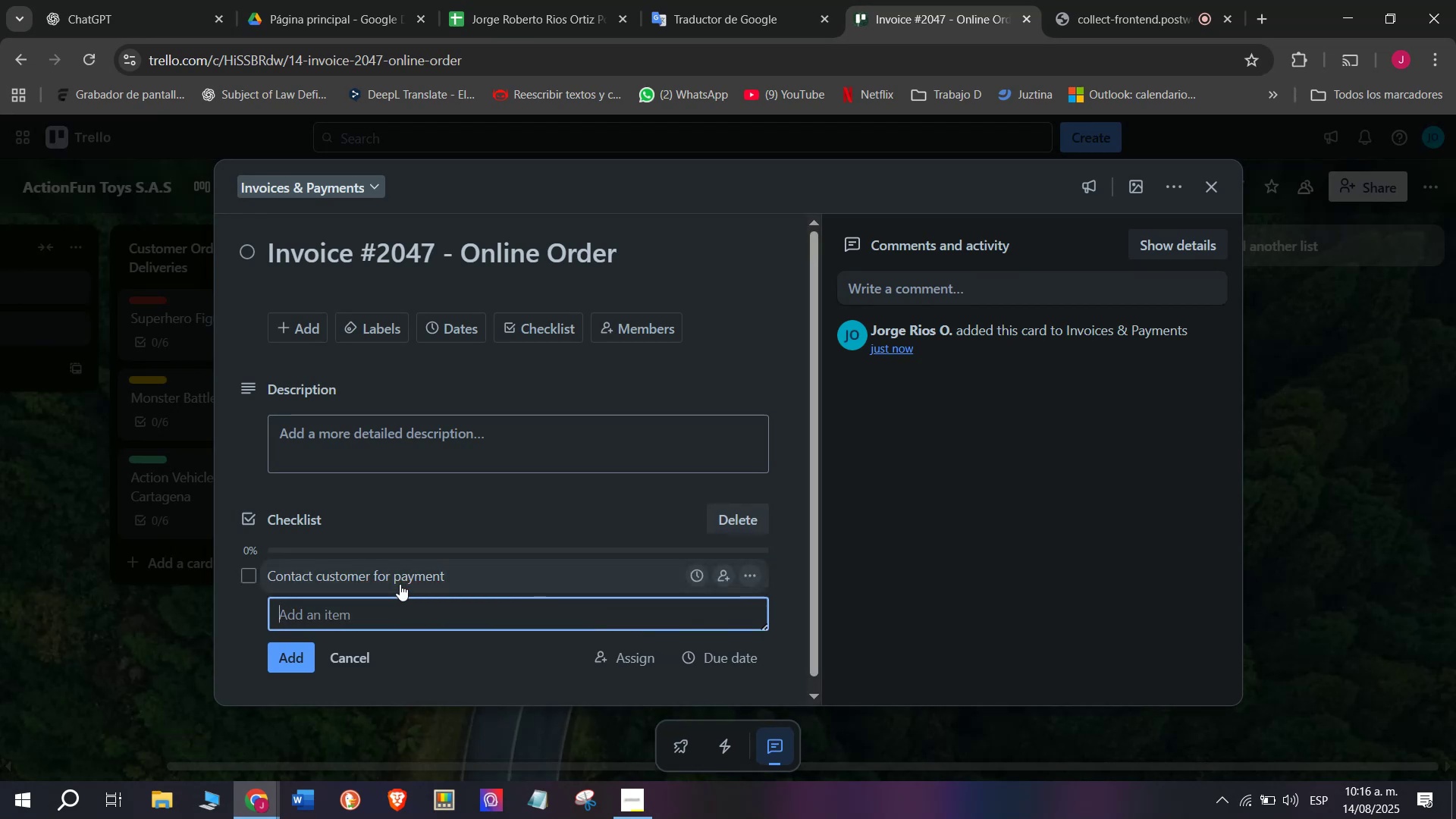 
type(SAe)
key(Backspace)
key(Backspace)
type(end reminder email)
 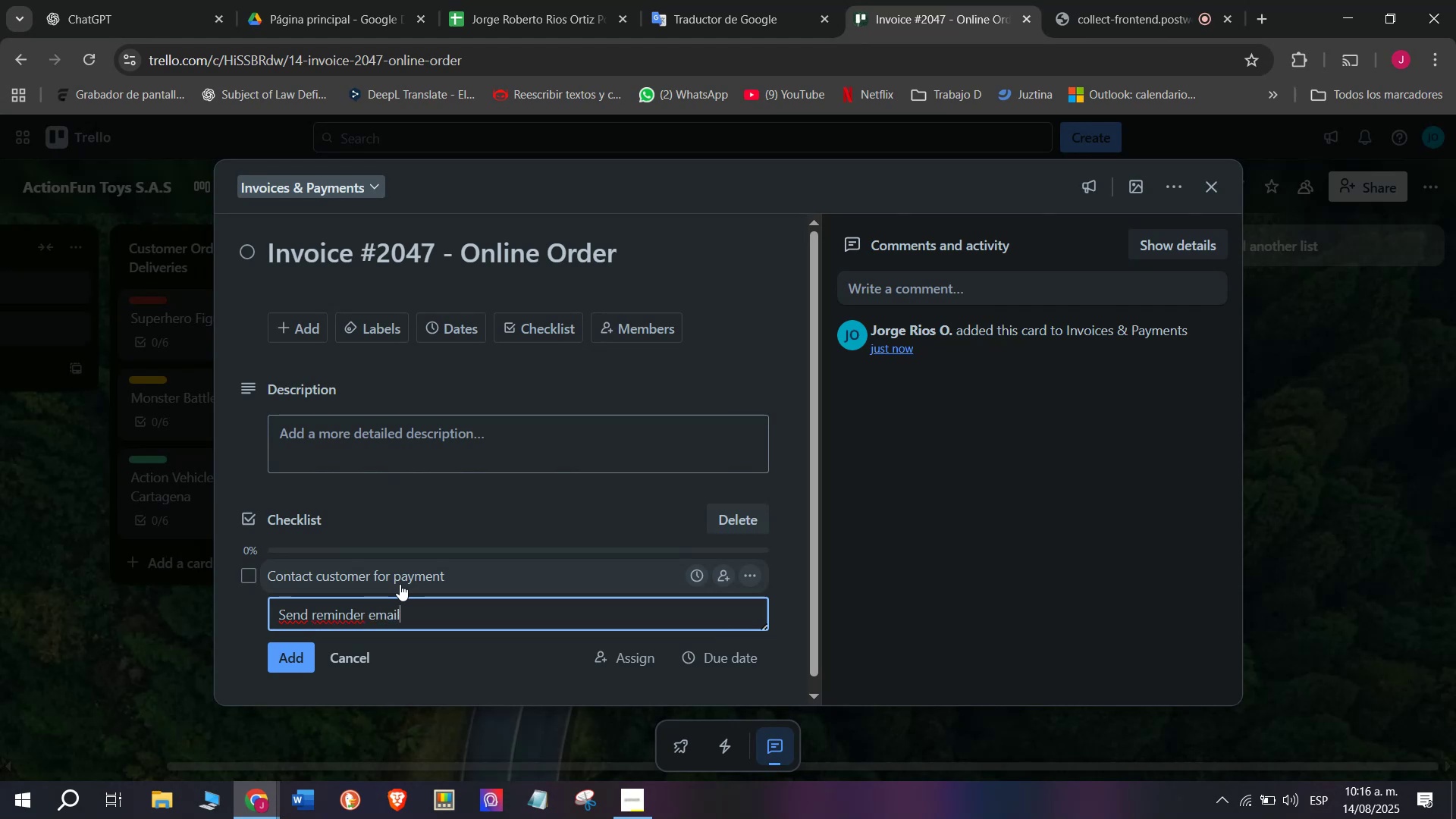 
key(Enter)
 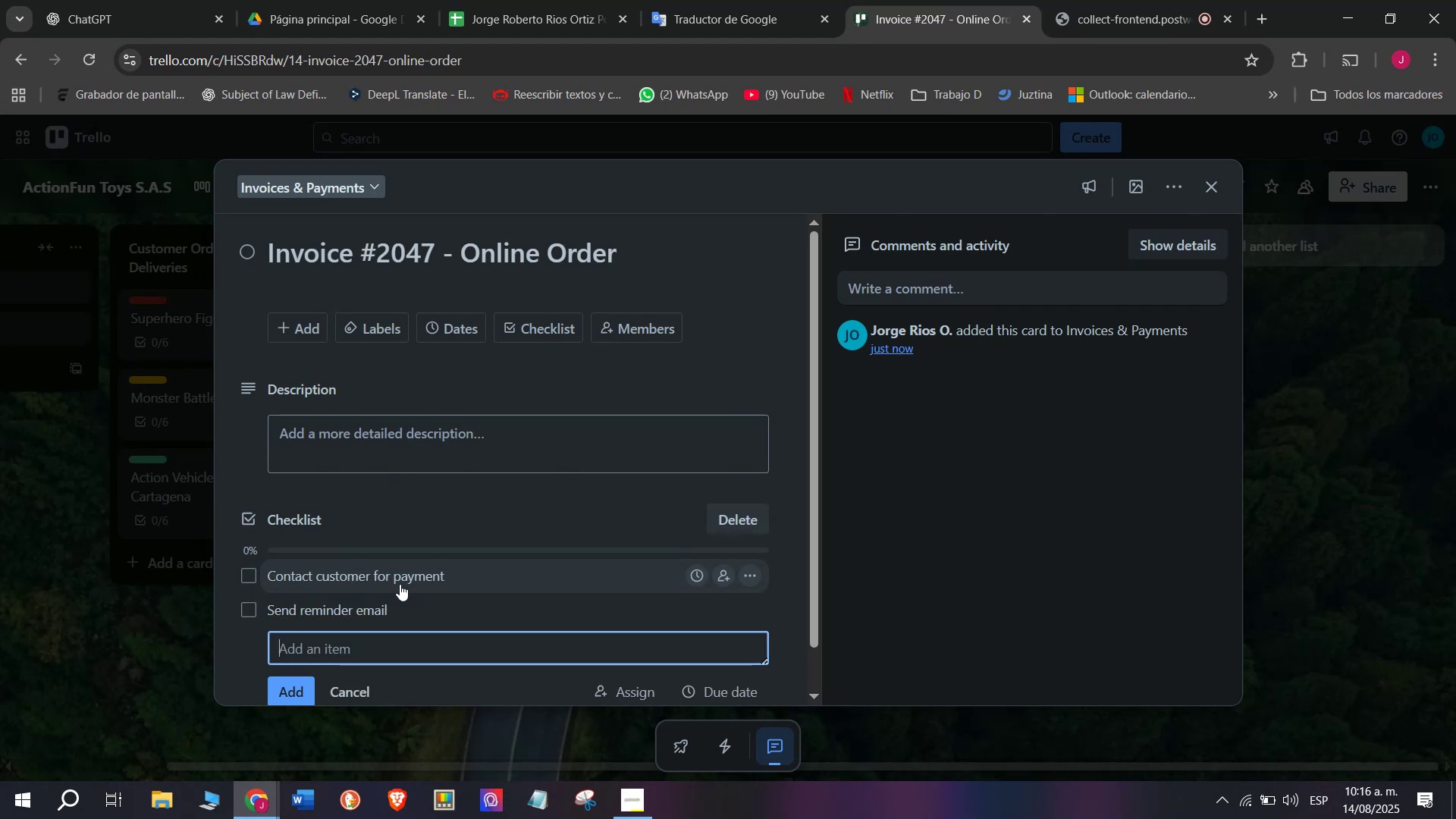 
type(Confirm payment date)
 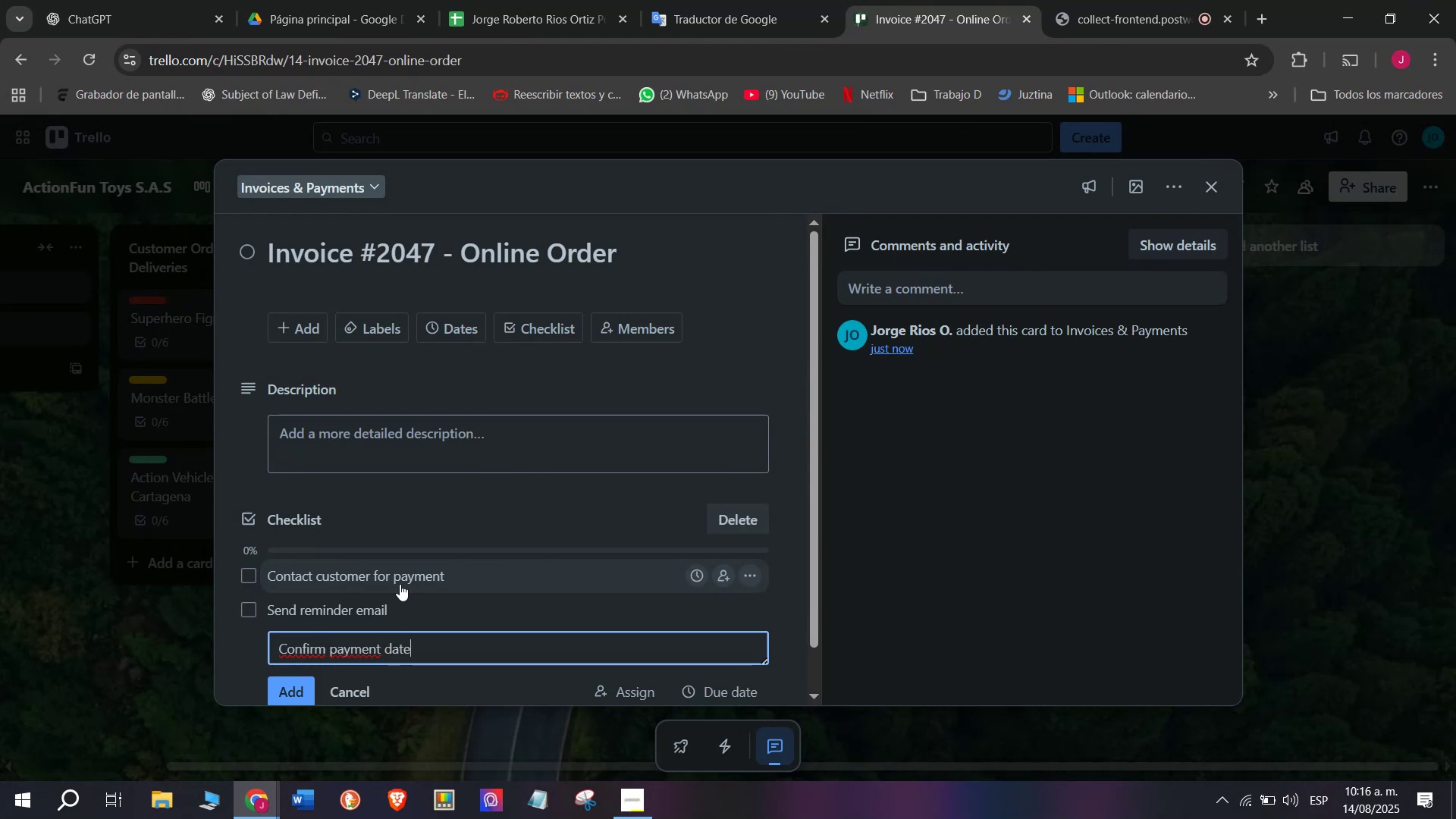 
key(Enter)
 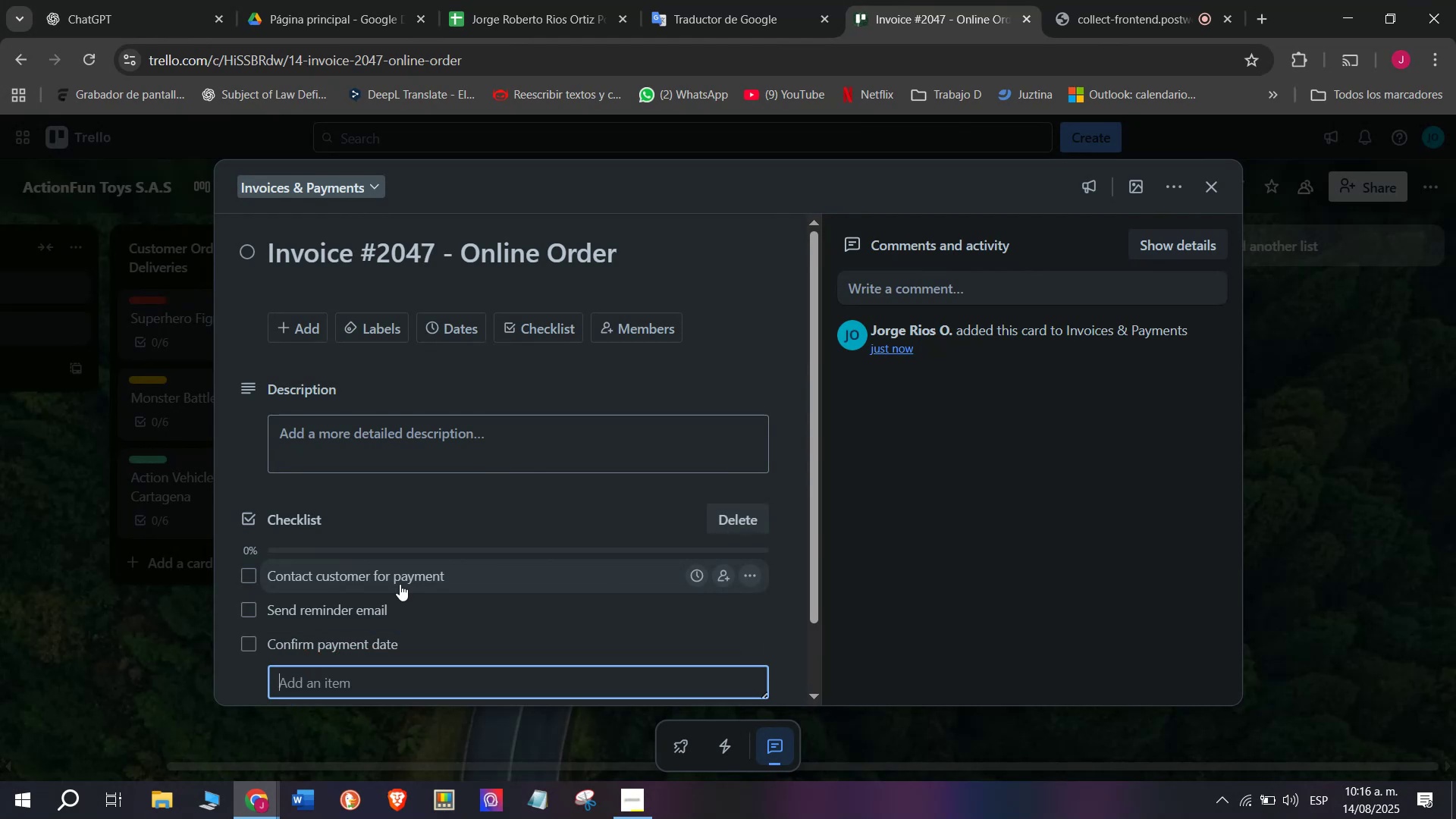 
type(Update status)
 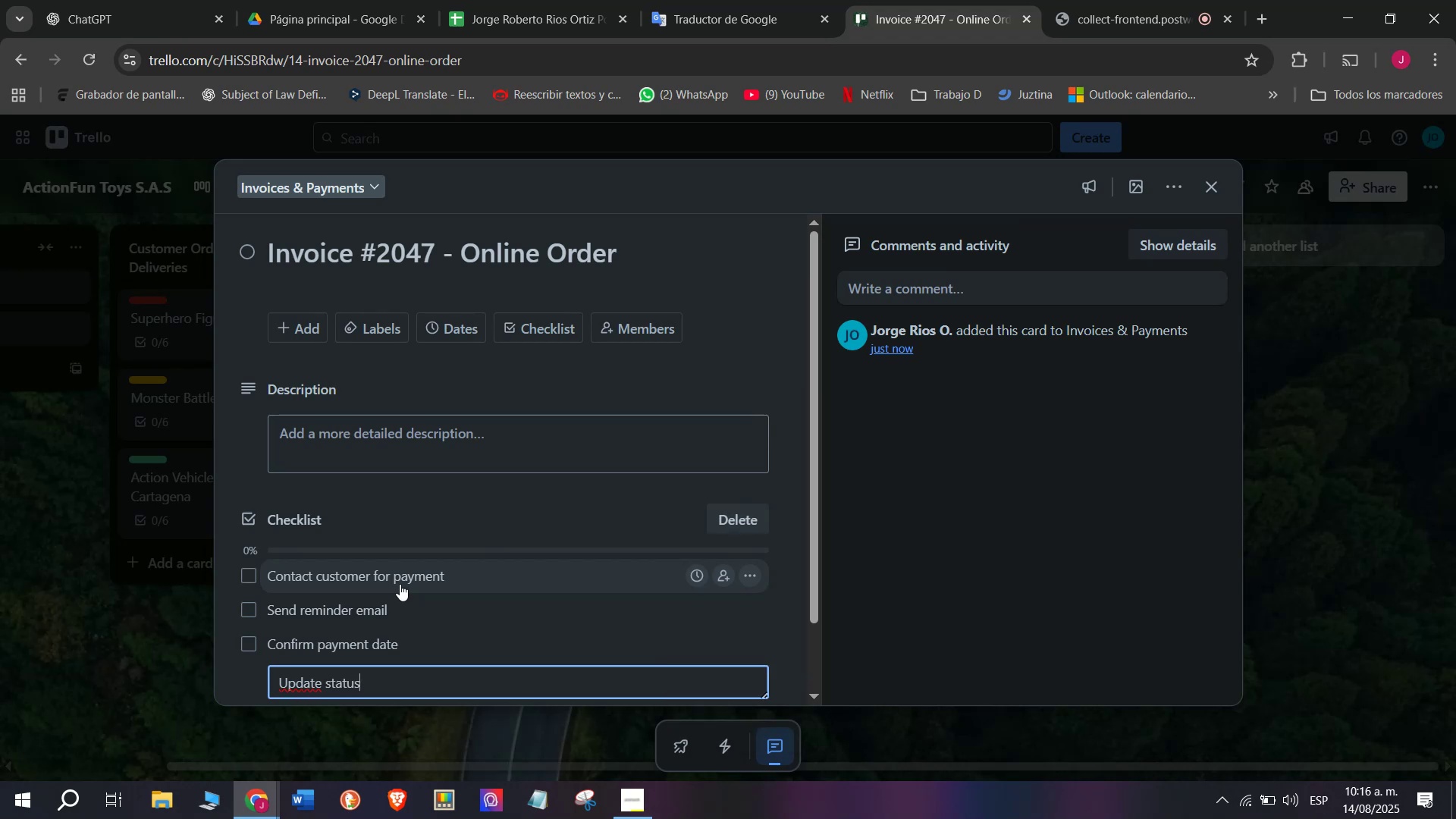 
key(Enter)
 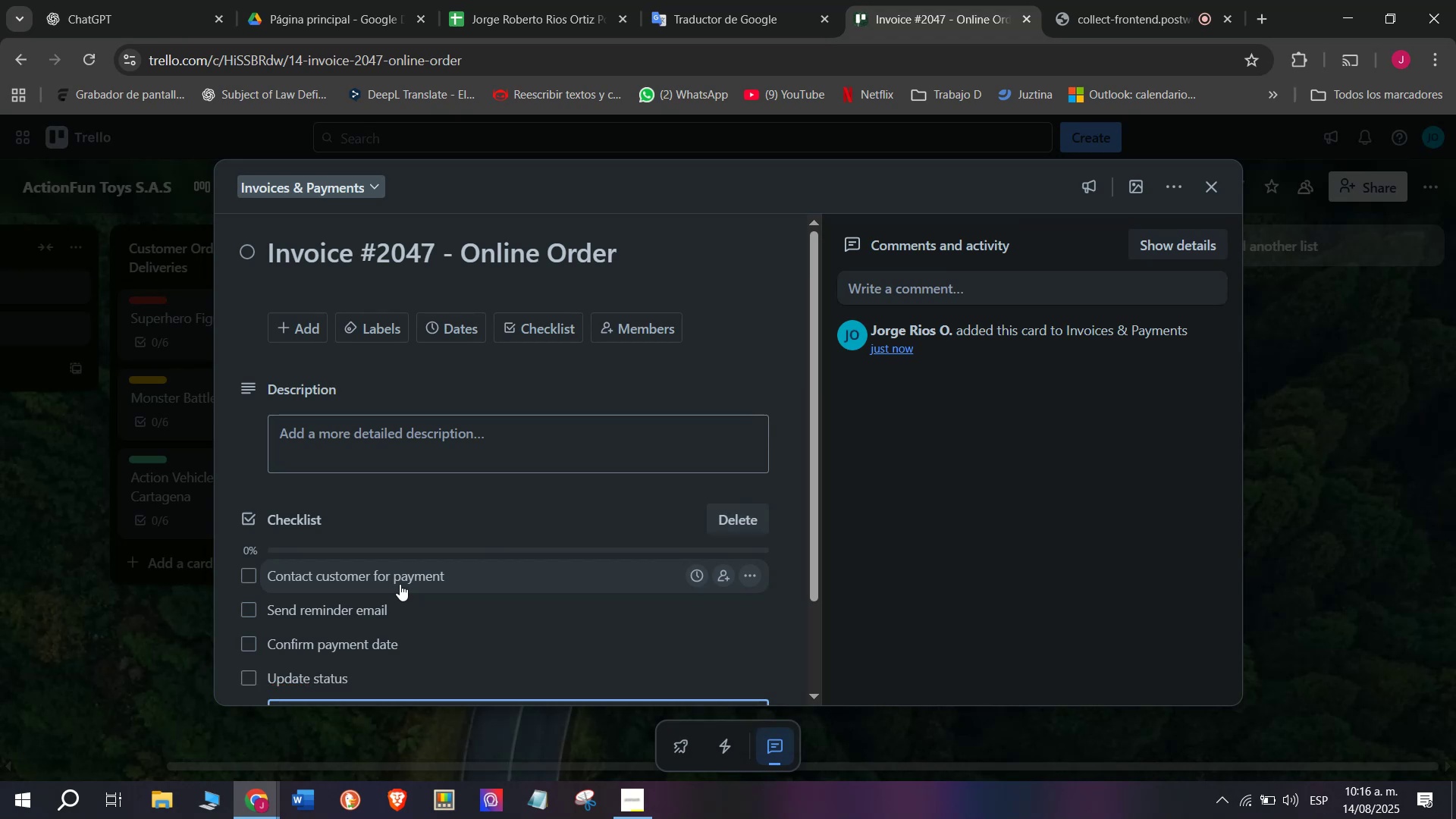 
type(Release product=)
 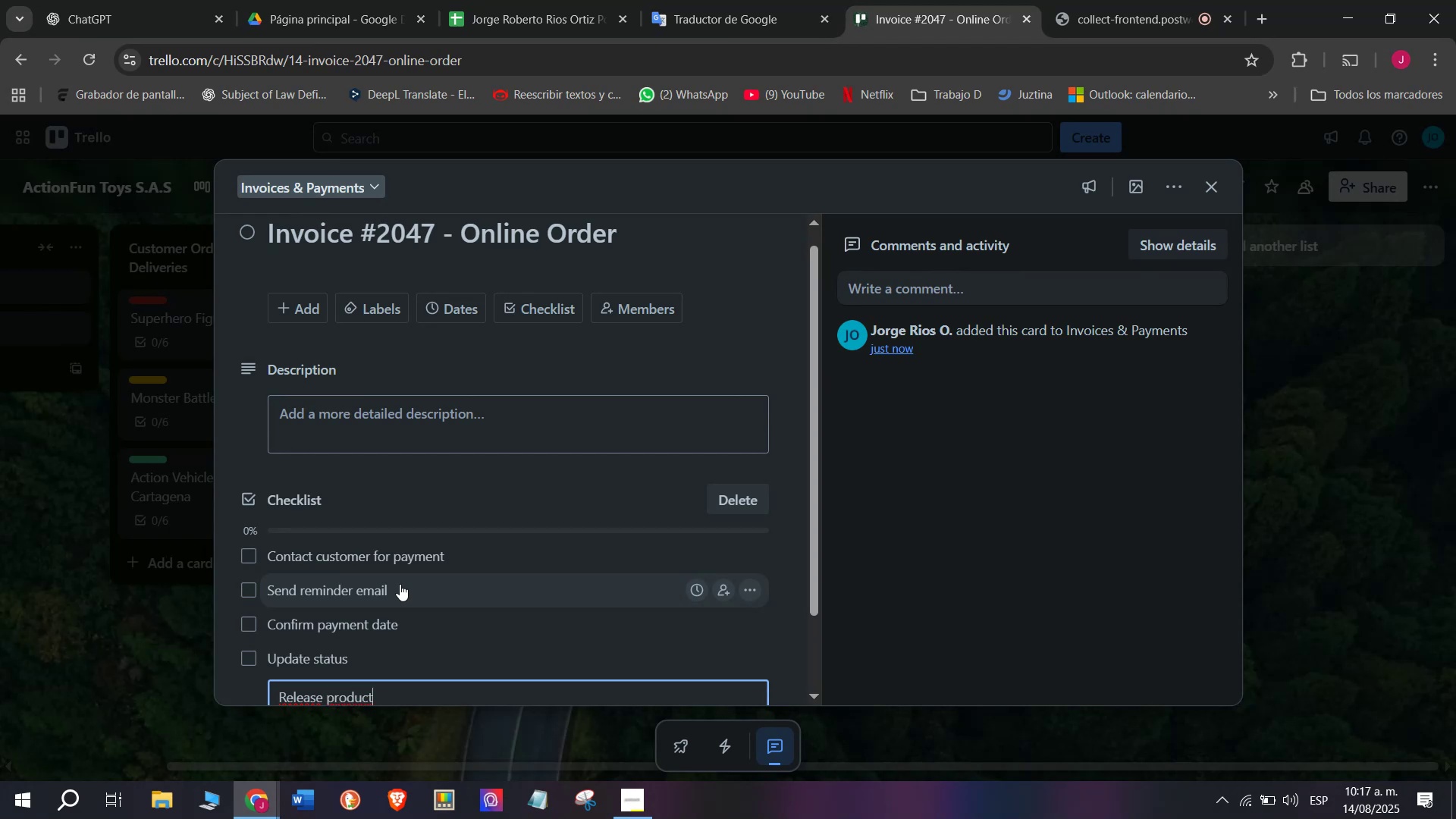 
key(Enter)
 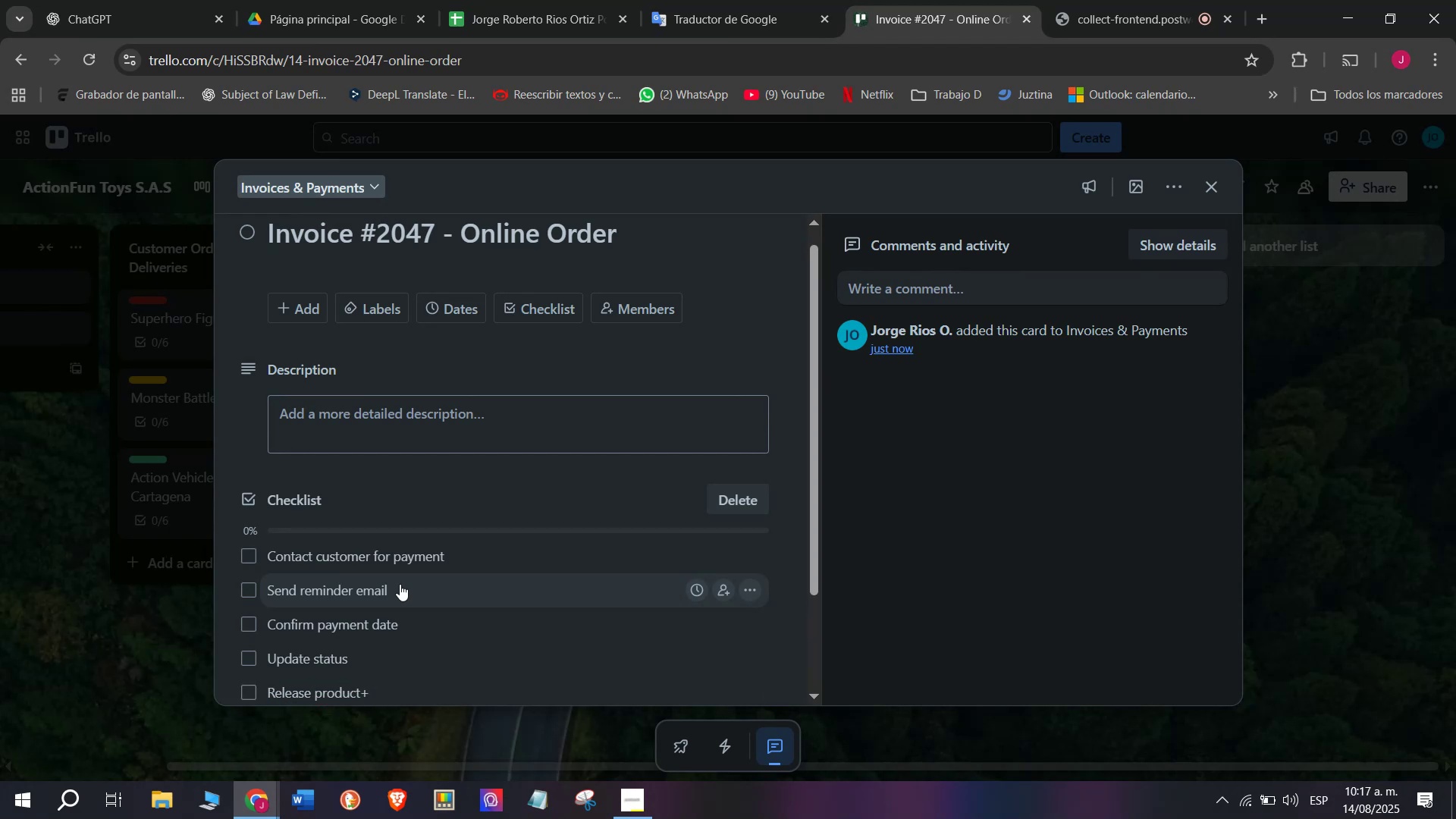 
key(Enter)
 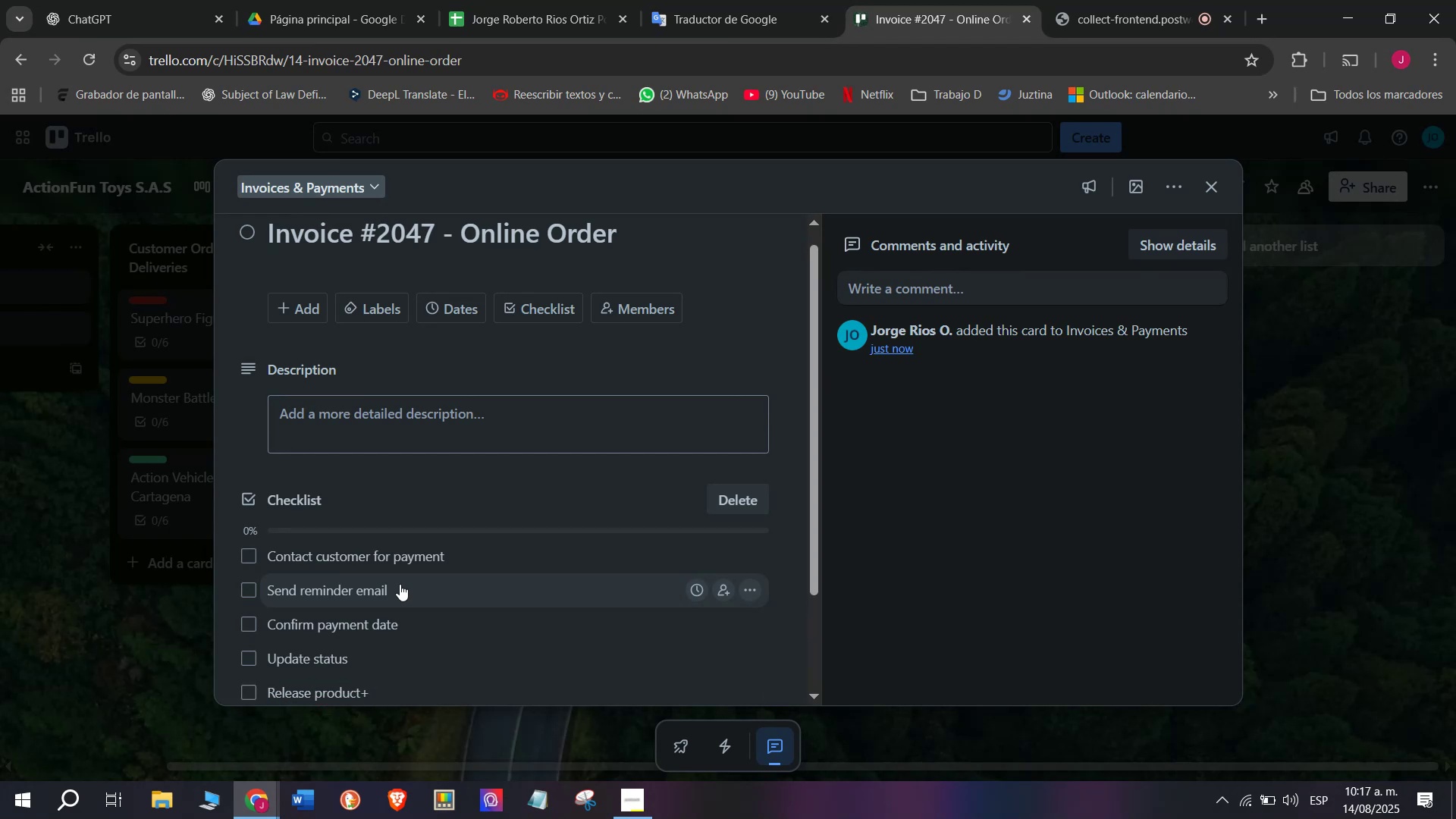 
scroll: coordinate [385, 594], scroll_direction: down, amount: 9.0
 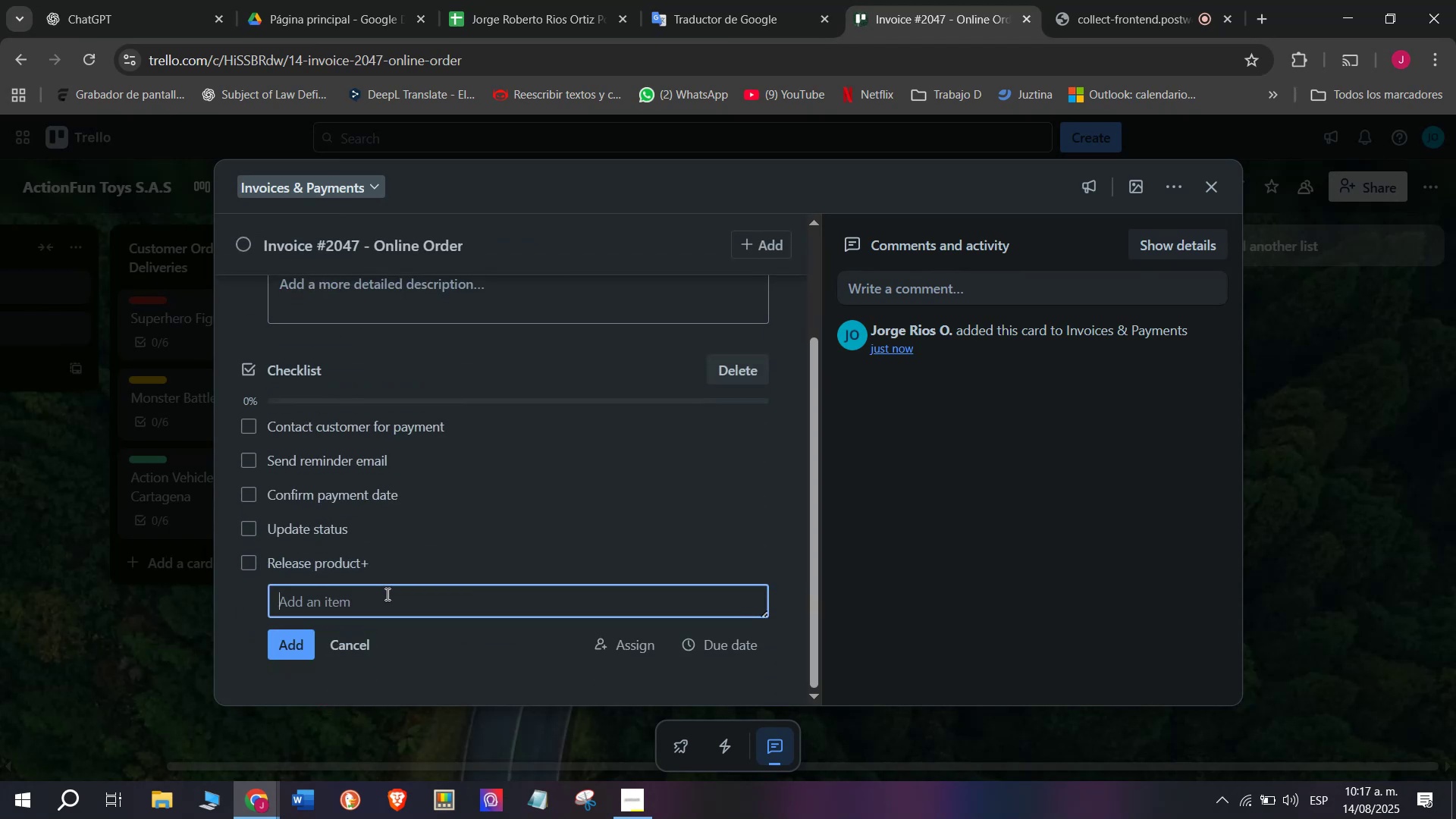 
type(Close transaction)
 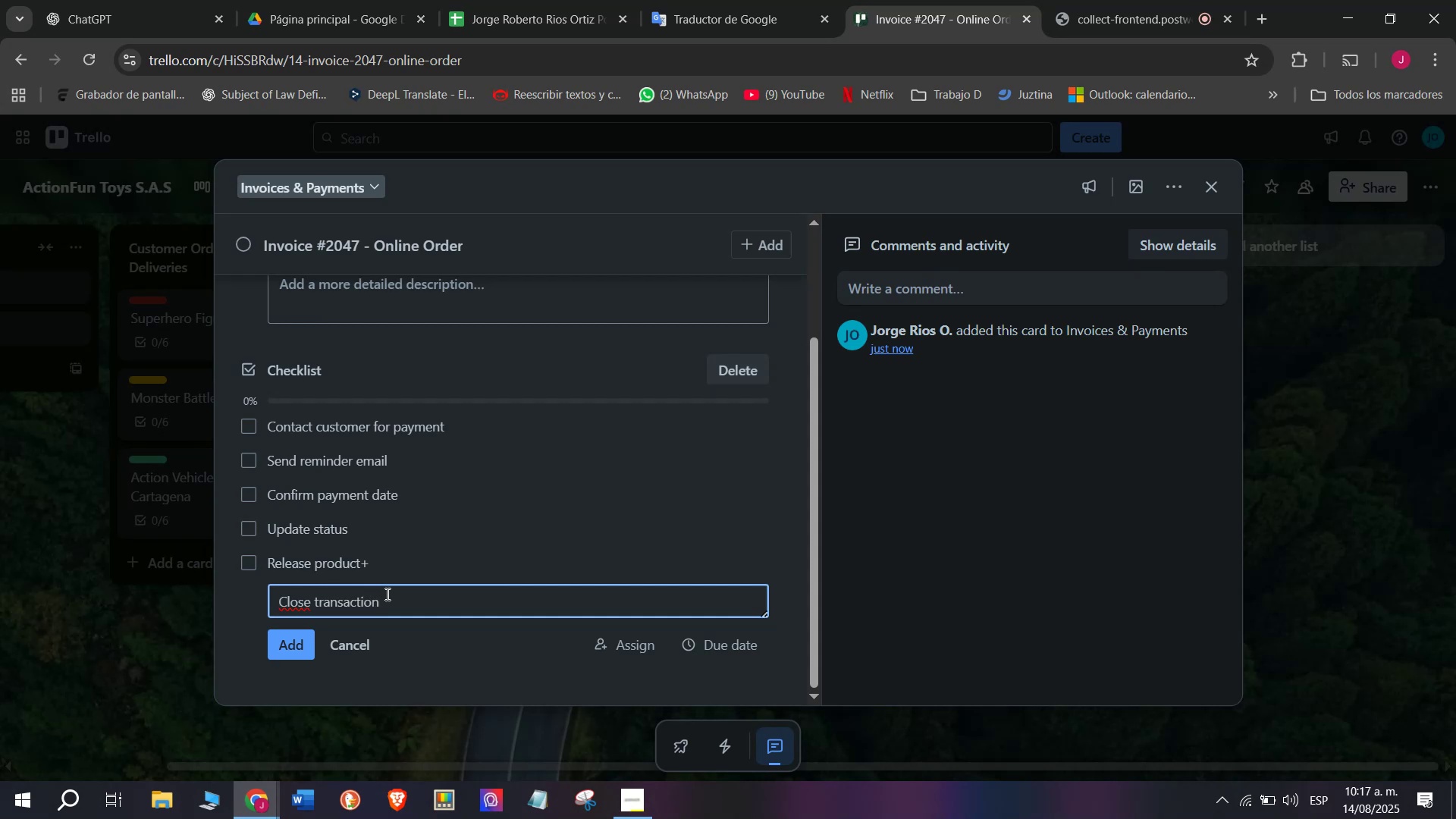 
key(Enter)
 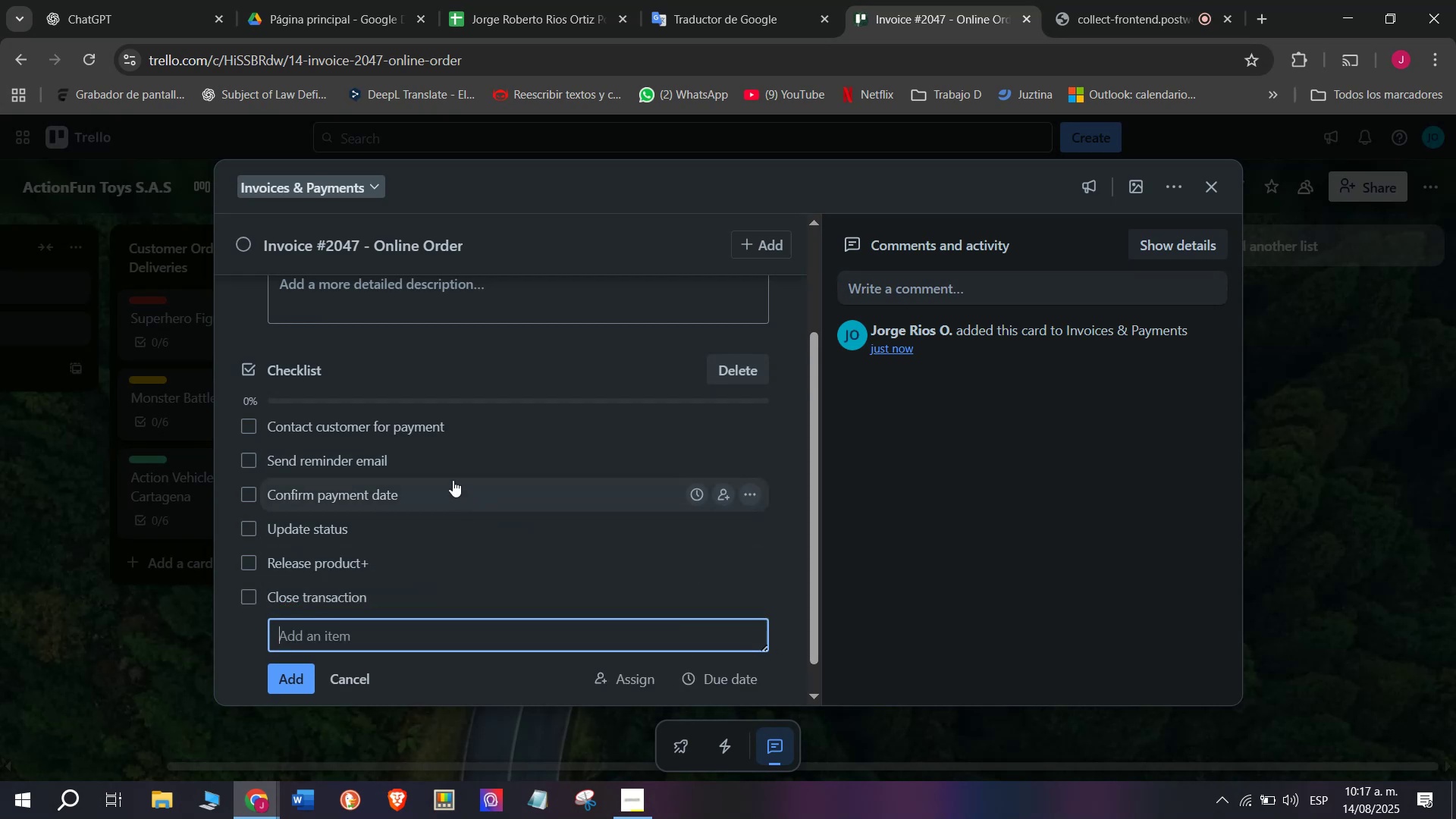 
scroll: coordinate [453, 472], scroll_direction: up, amount: 4.0
 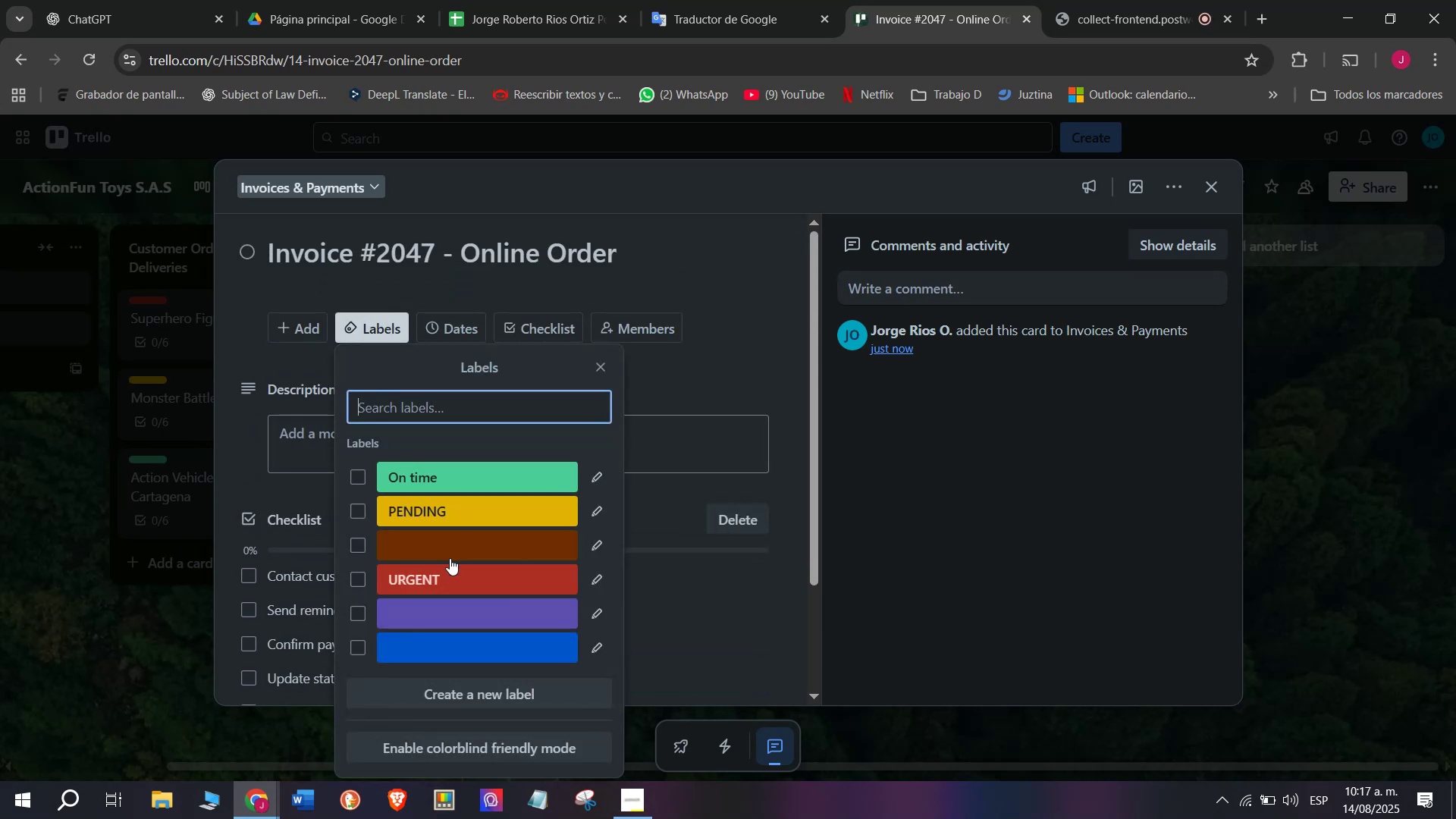 
left_click_drag(start_coordinate=[441, 581], to_coordinate=[441, 577])
 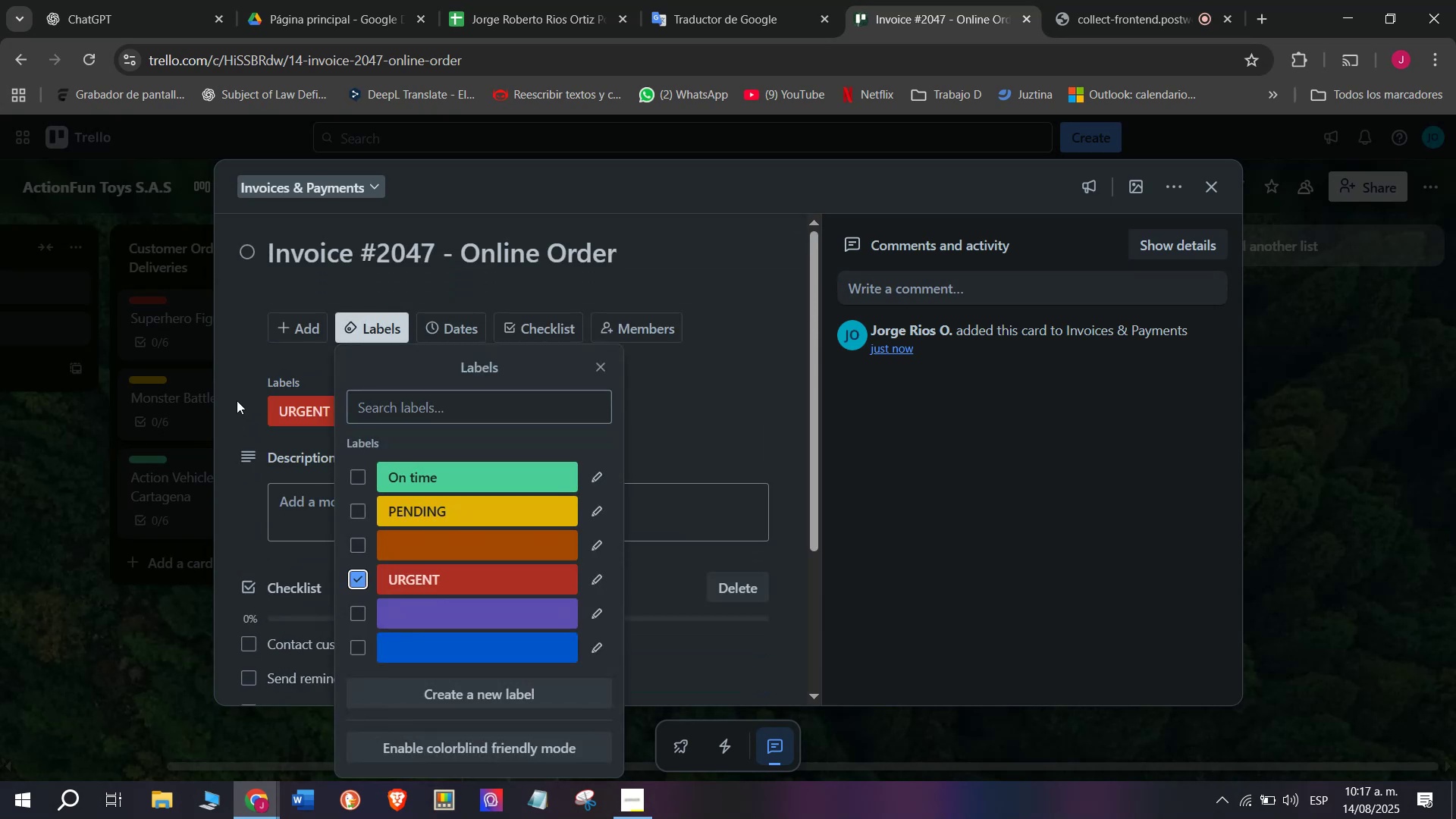 
left_click_drag(start_coordinate=[237, 399], to_coordinate=[237, 394])
 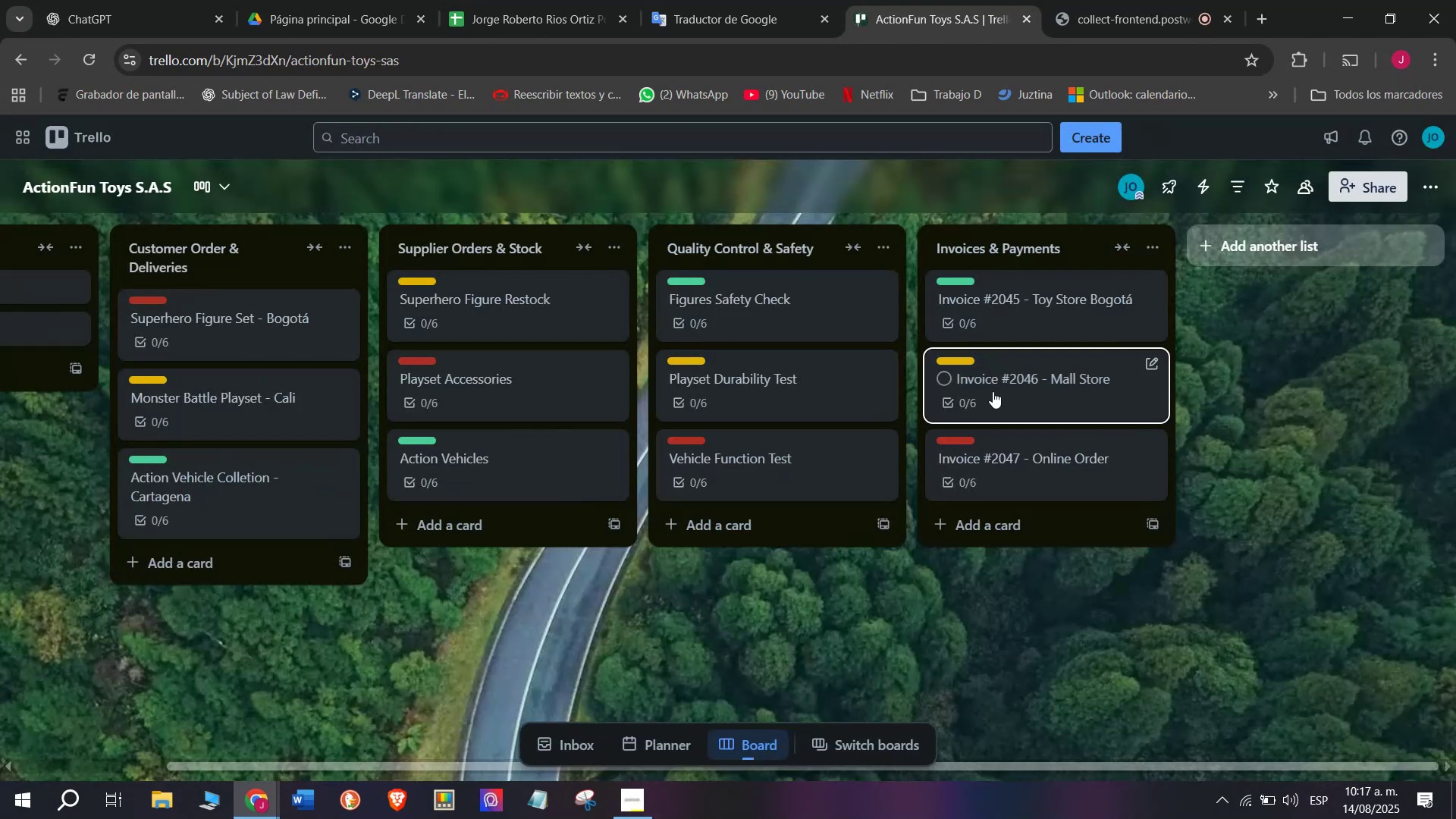 
left_click_drag(start_coordinate=[1050, 480], to_coordinate=[1030, 282])
 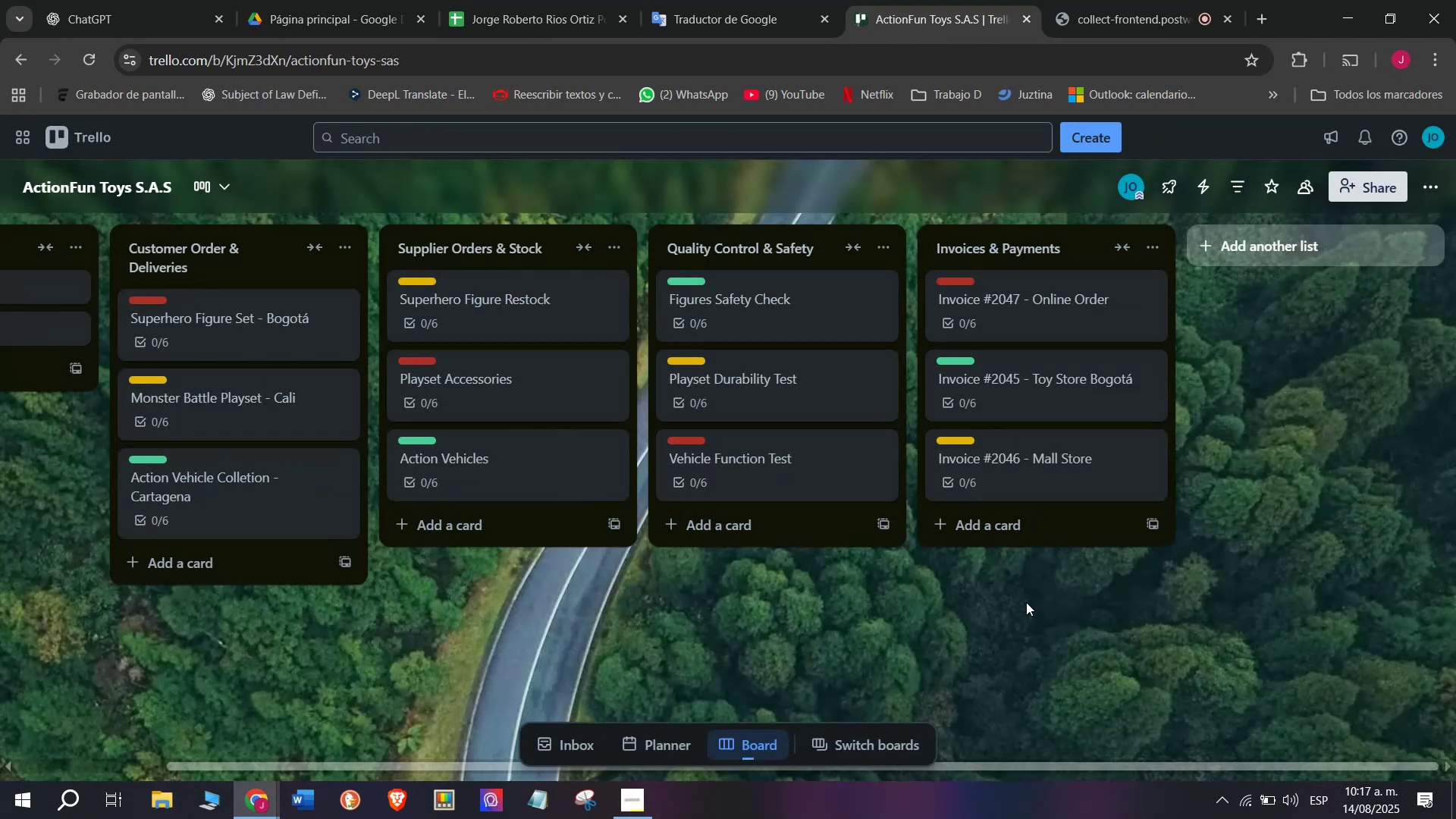 
scroll: coordinate [1028, 598], scroll_direction: down, amount: 4.0
 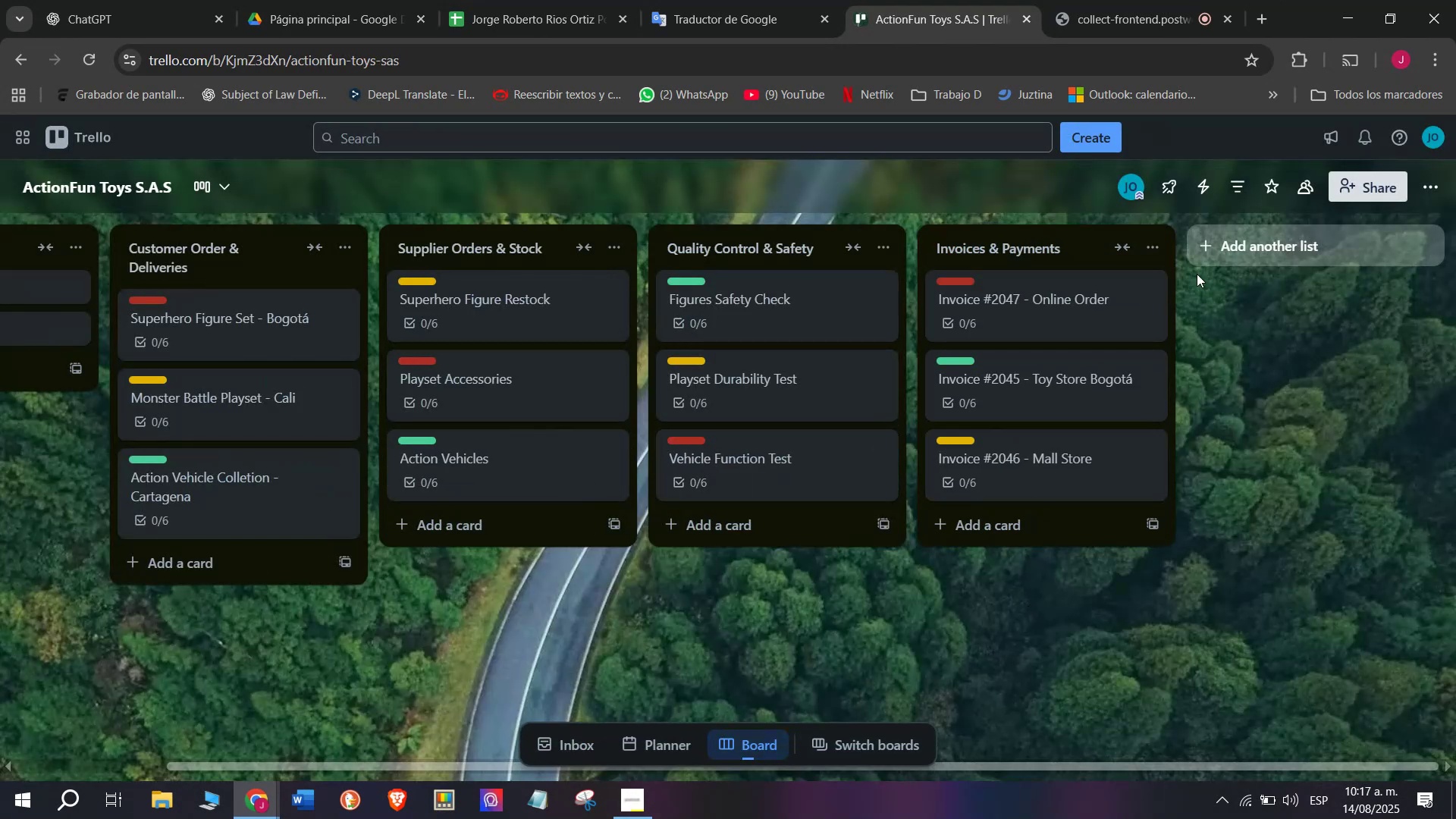 
left_click([1210, 238])
 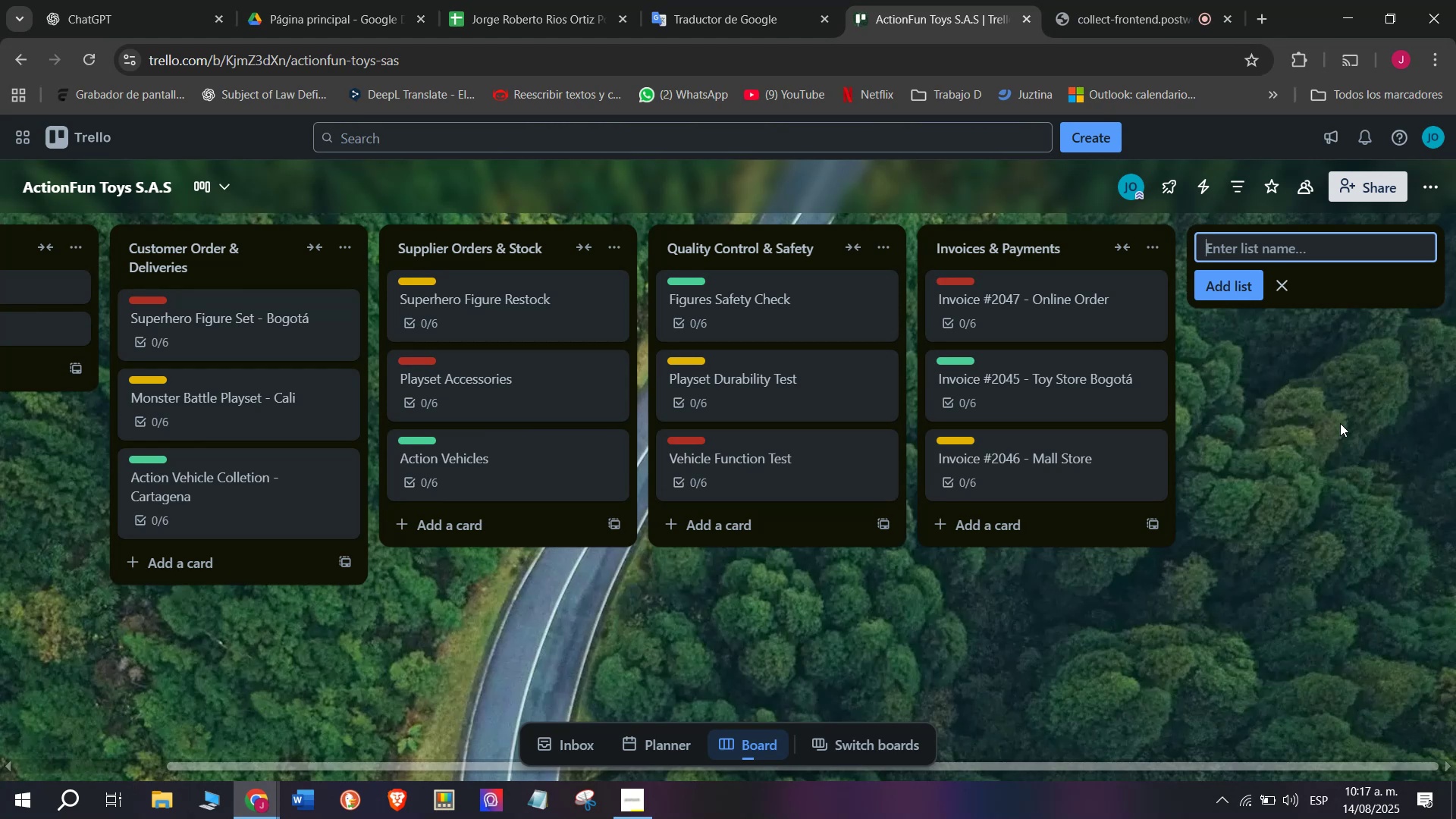 
wait(9.7)
 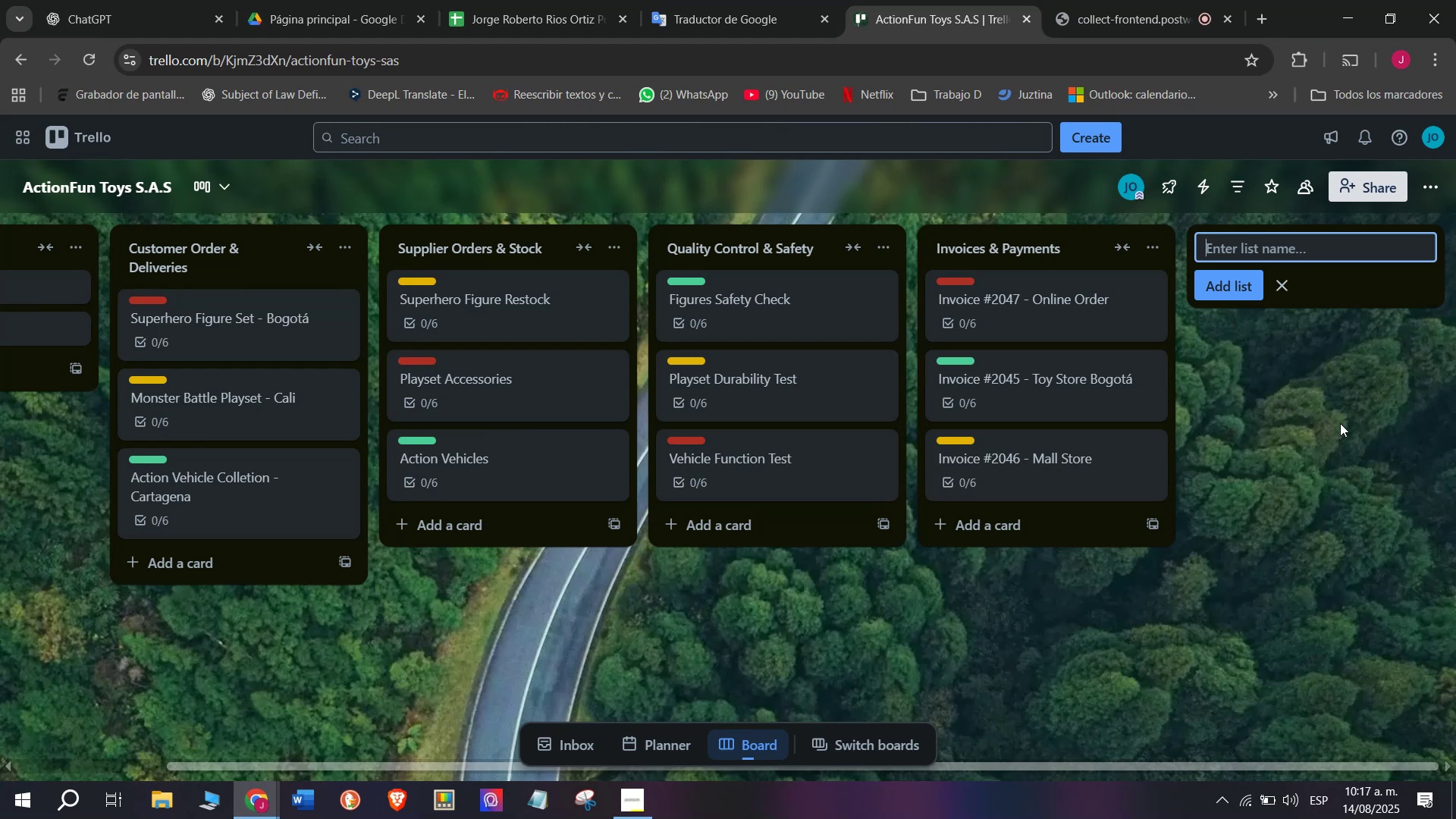 
type(Marketing )
 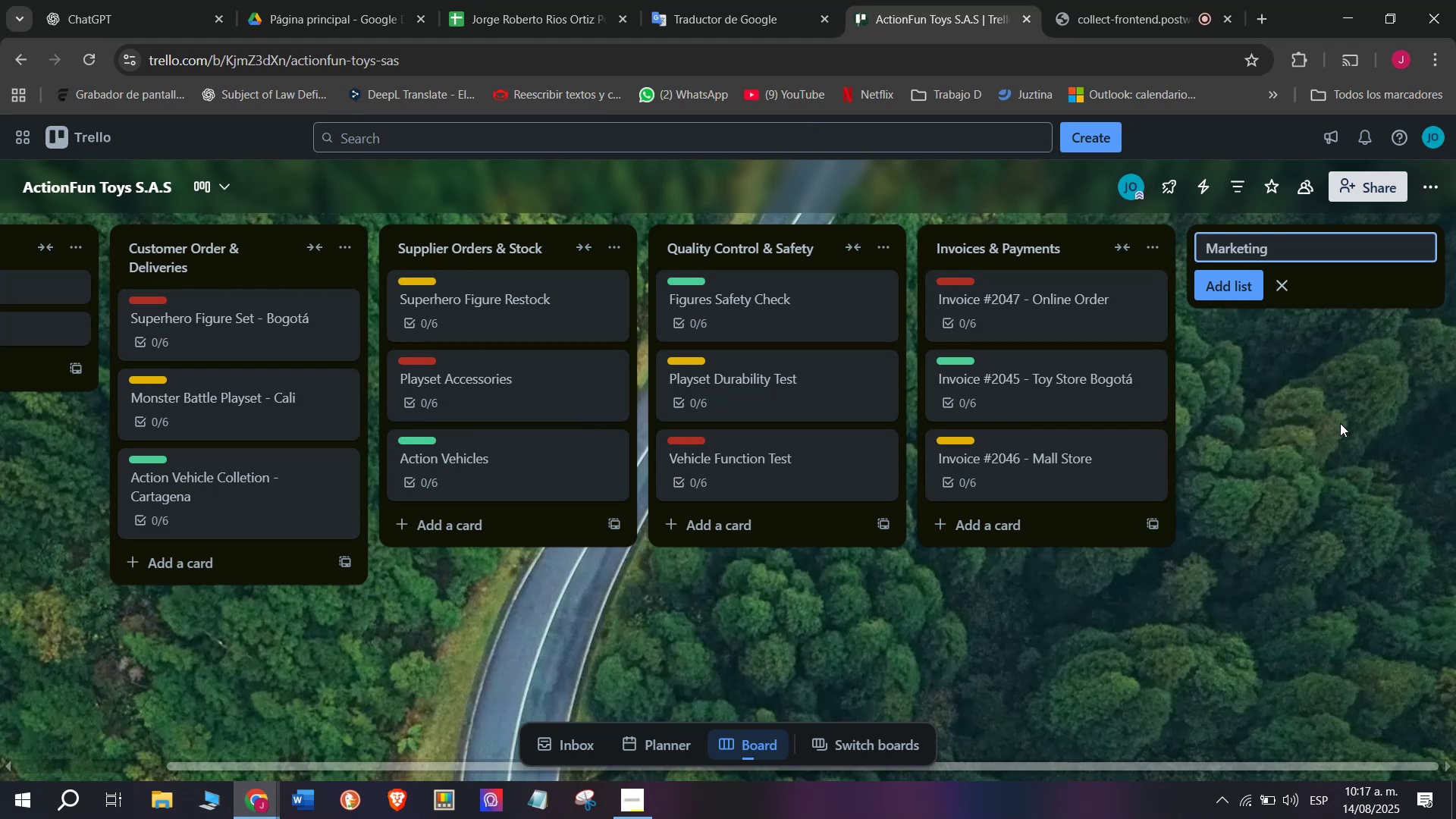 
wait(15.35)
 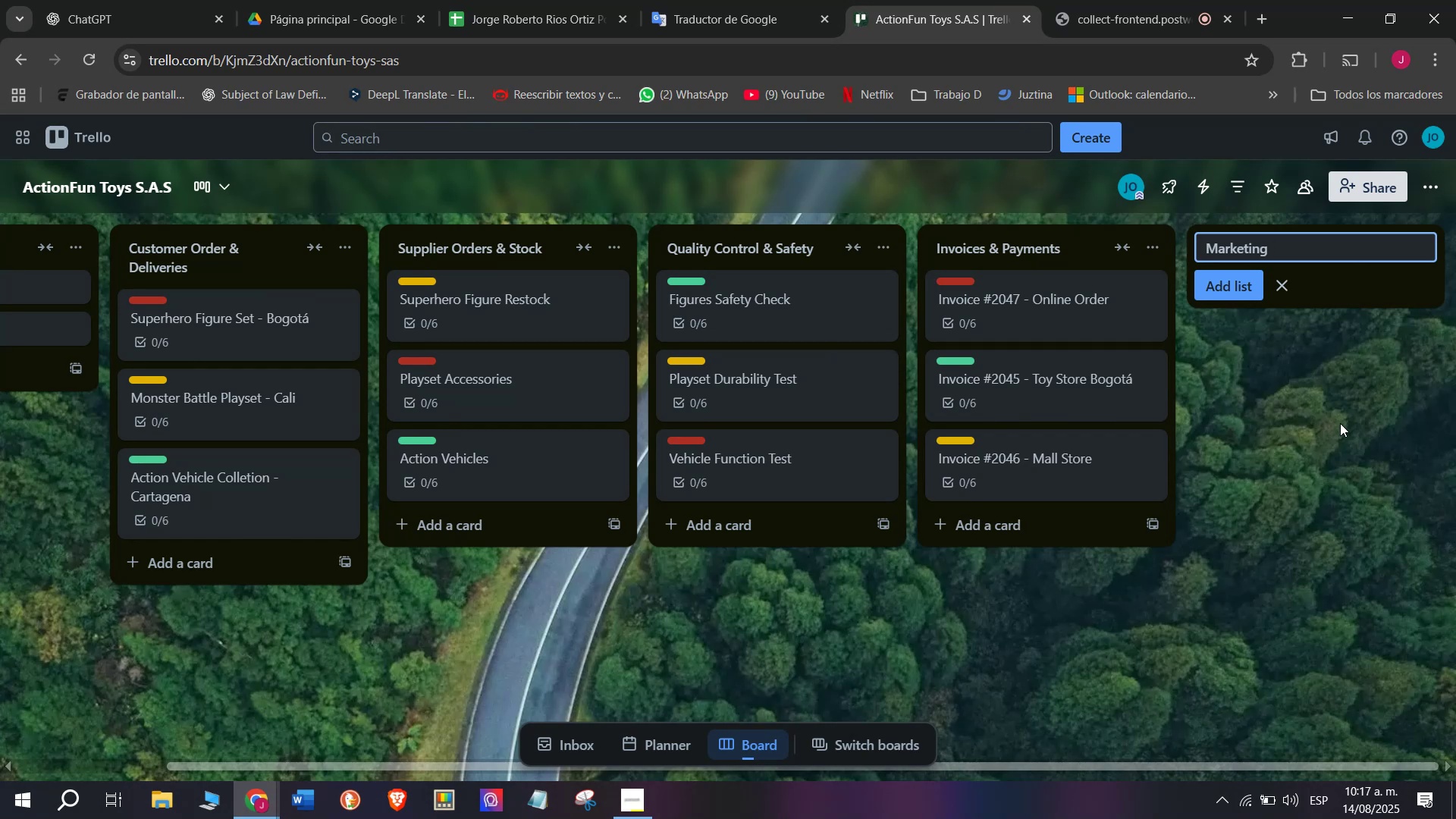 
type(^ Prom)
 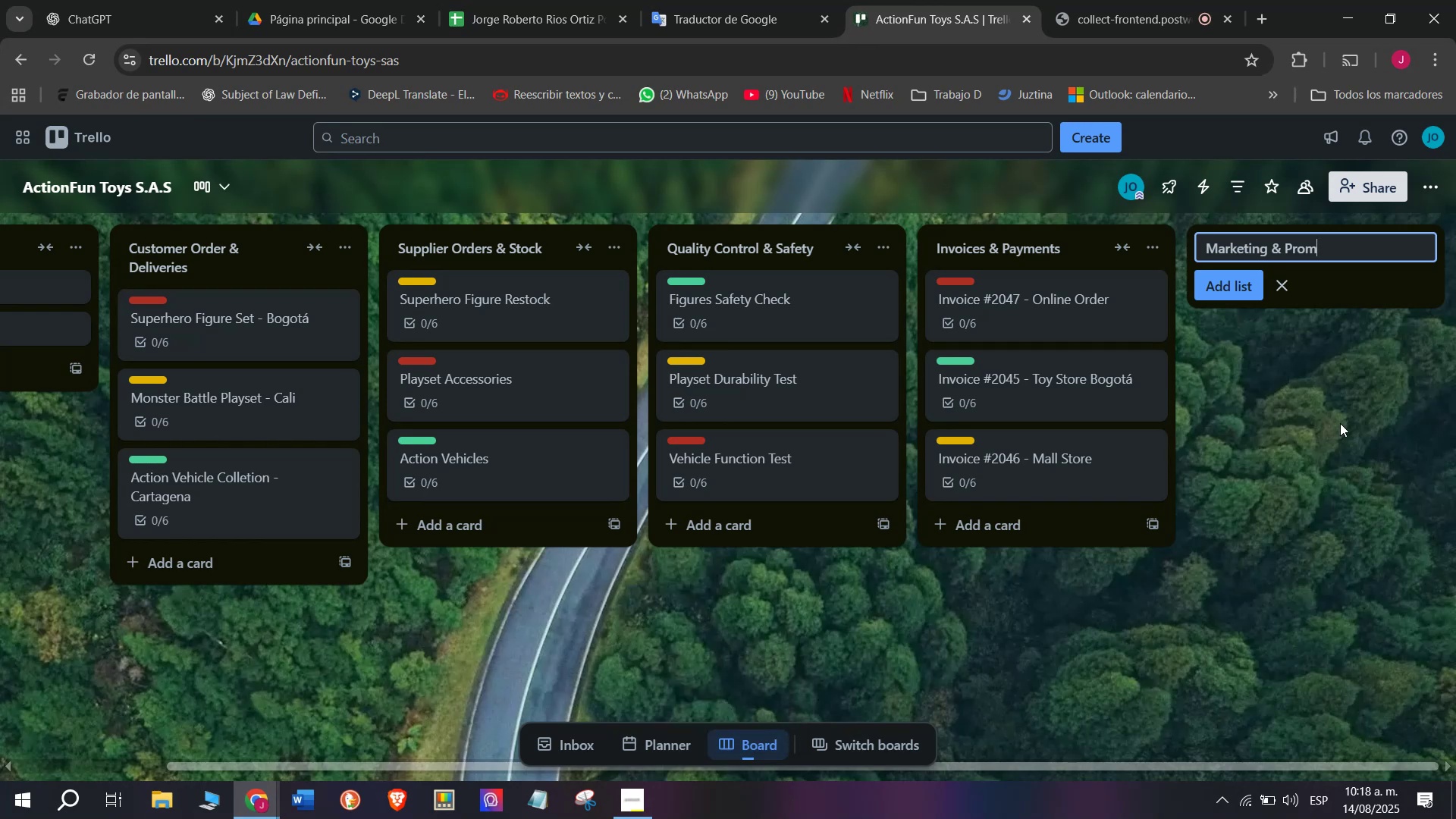 
type(otions)
 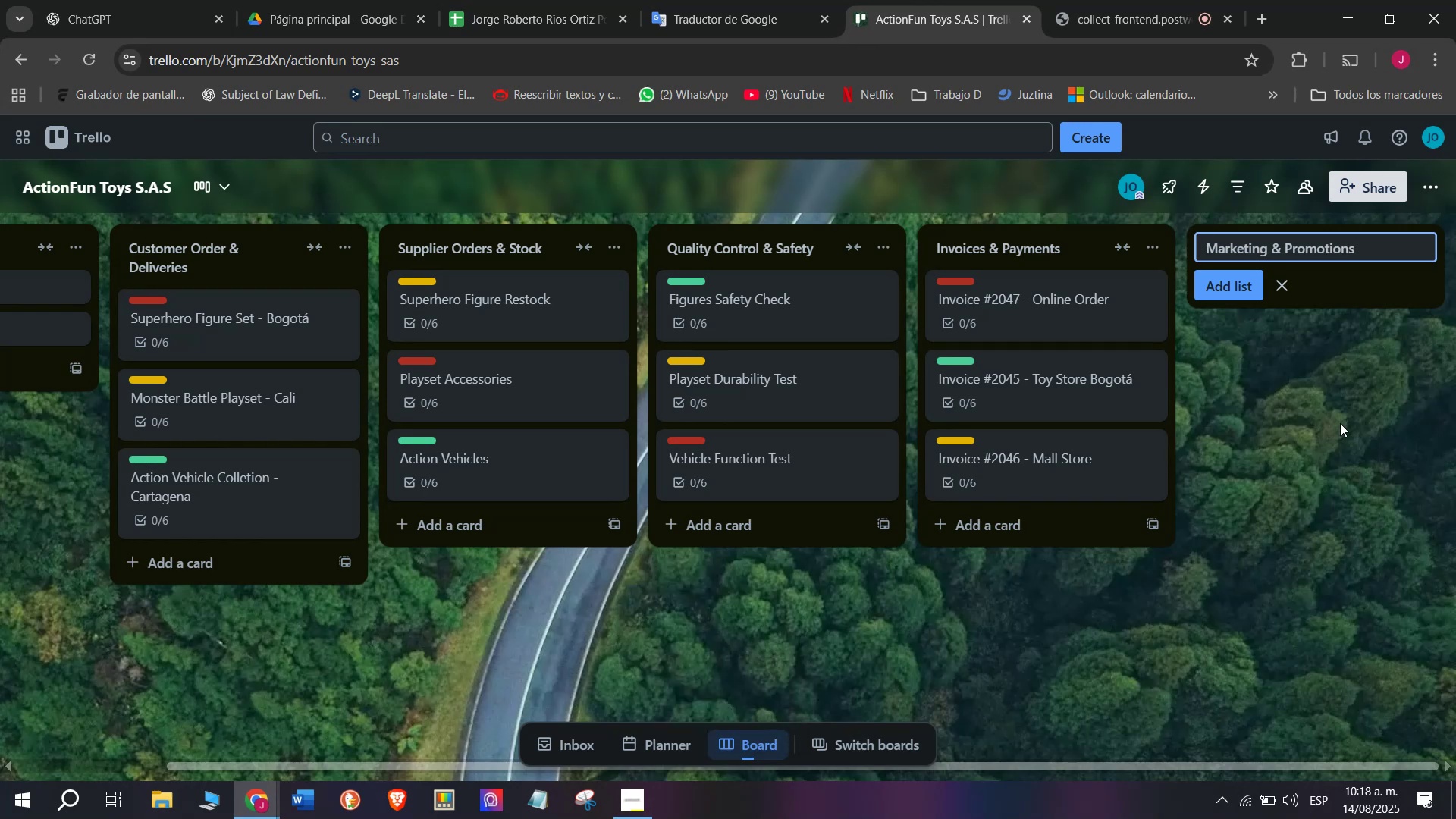 
key(Enter)
 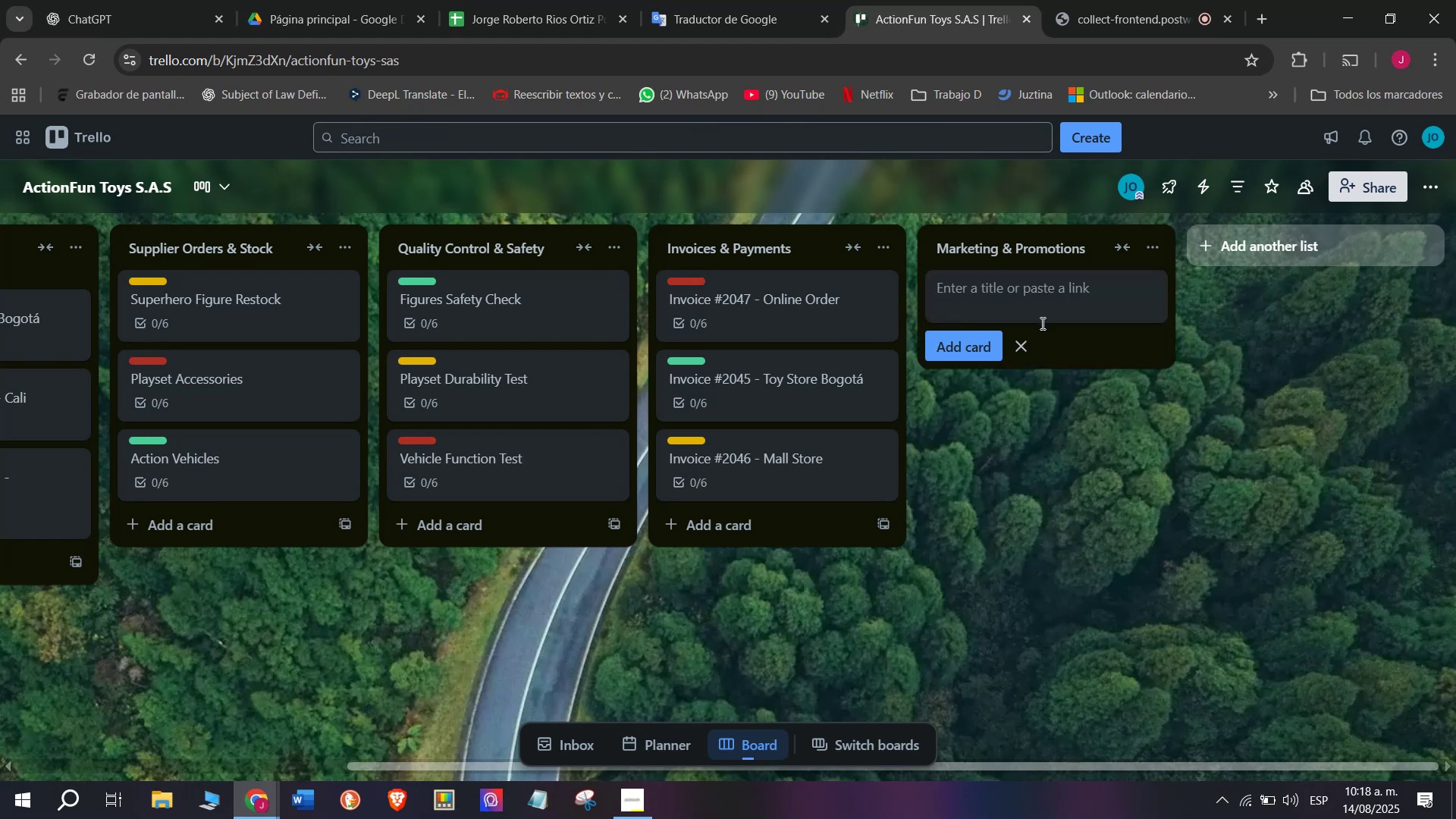 
wait(5.31)
 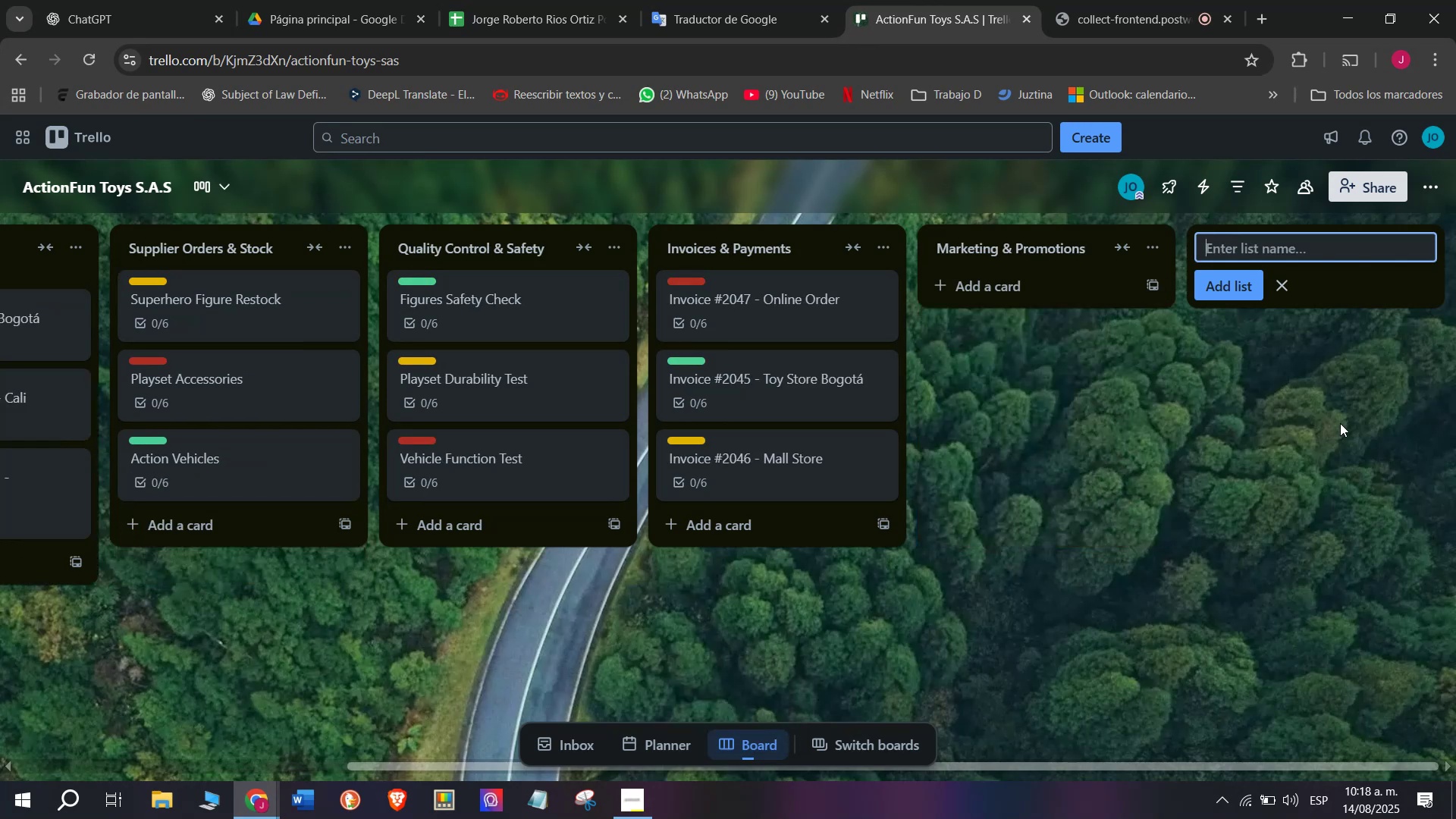 
left_click([1103, 0])
 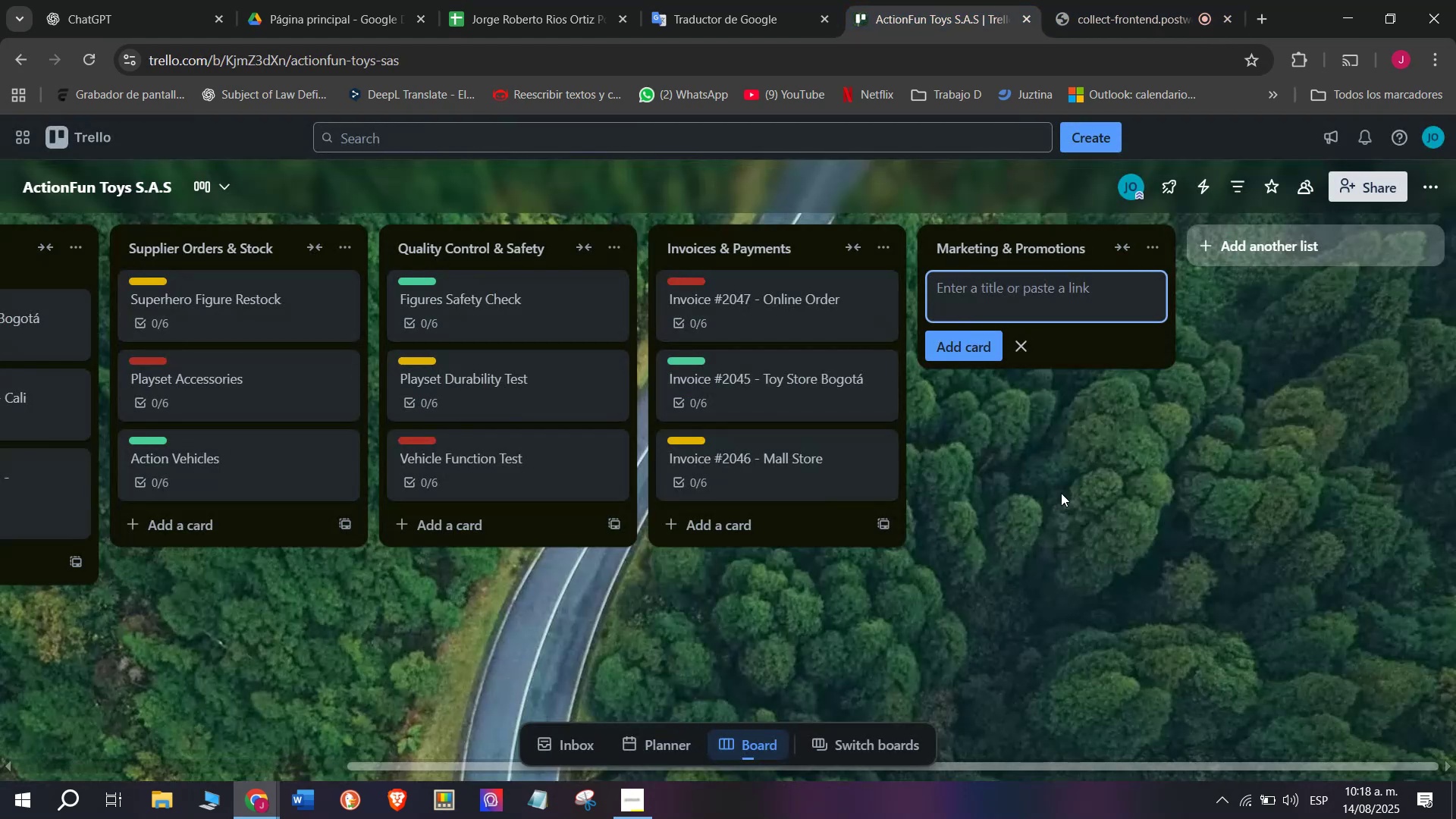 
type(Superhero Month Campaign)
 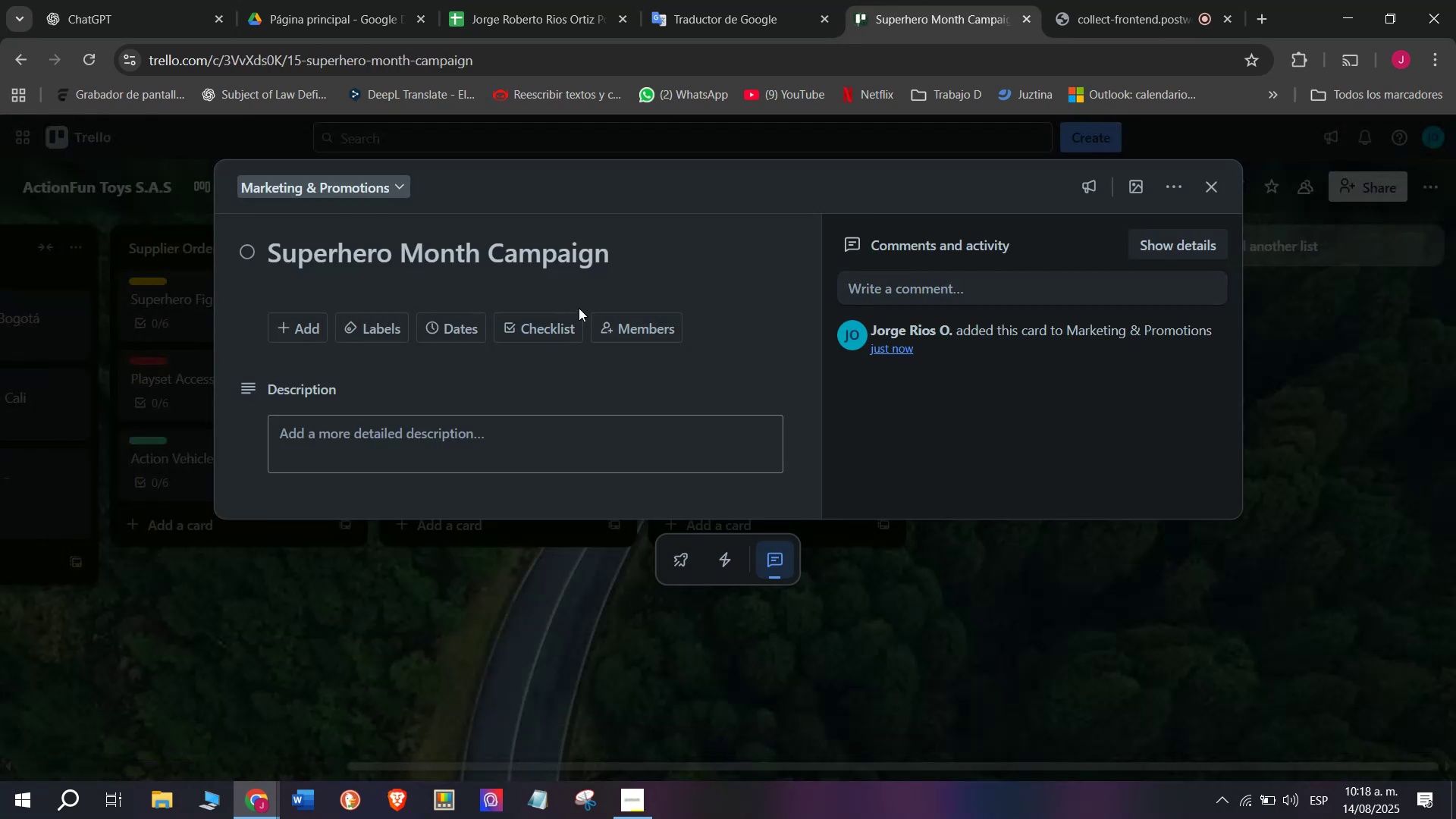 
wait(11.5)
 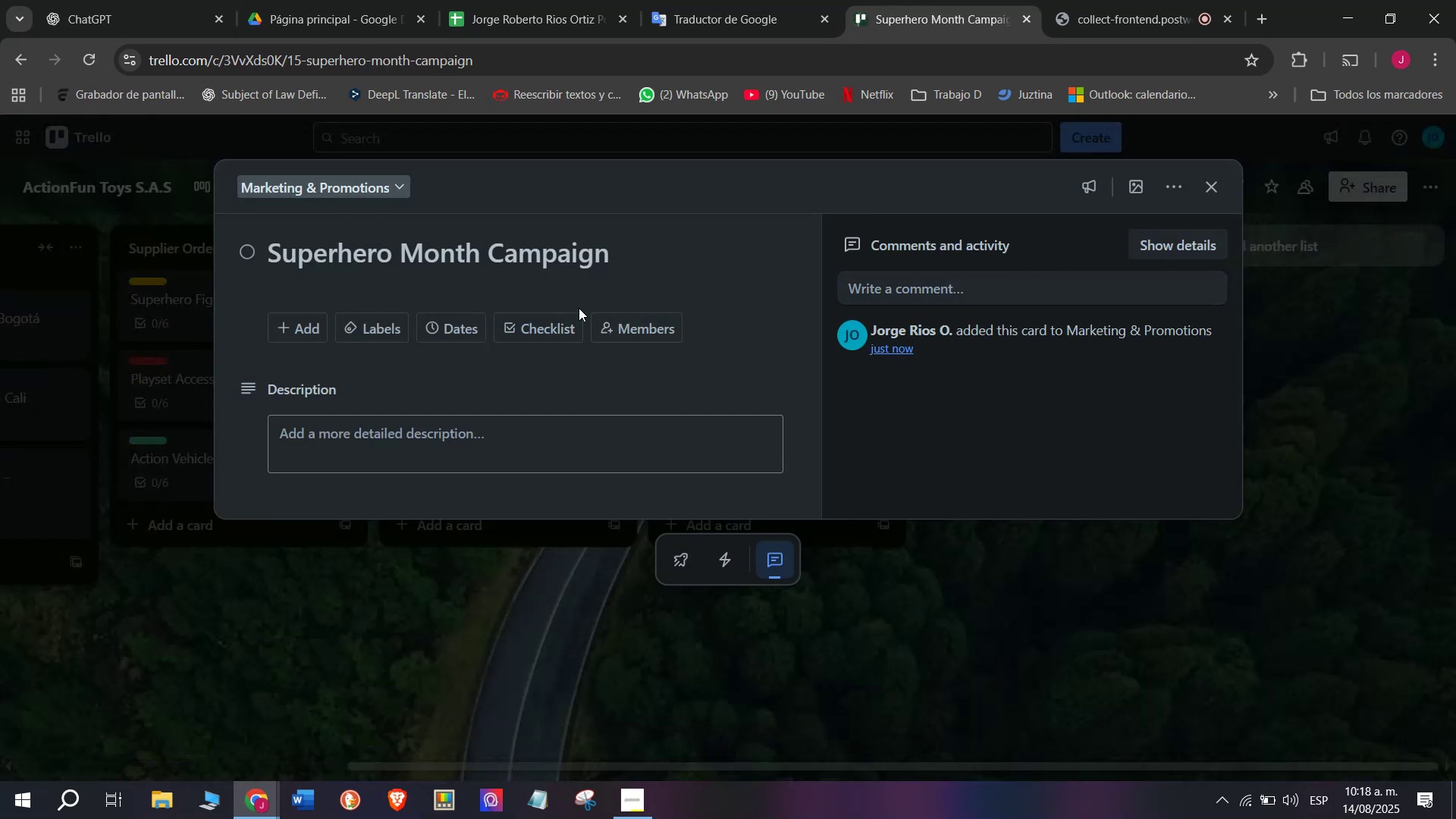 
scroll: coordinate [405, 469], scroll_direction: down, amount: 6.0
 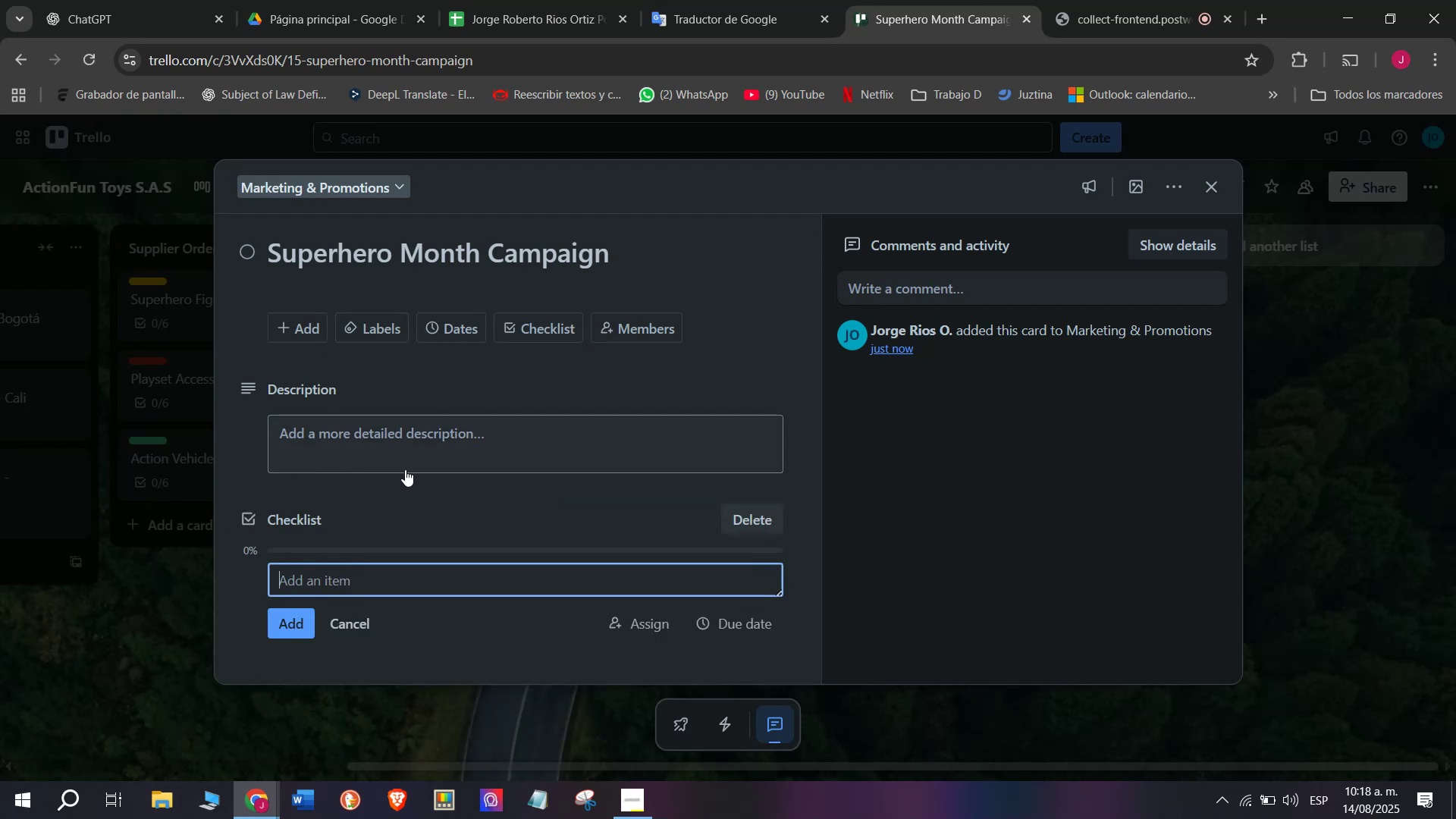 
scroll: coordinate [405, 469], scroll_direction: up, amount: 1.0
 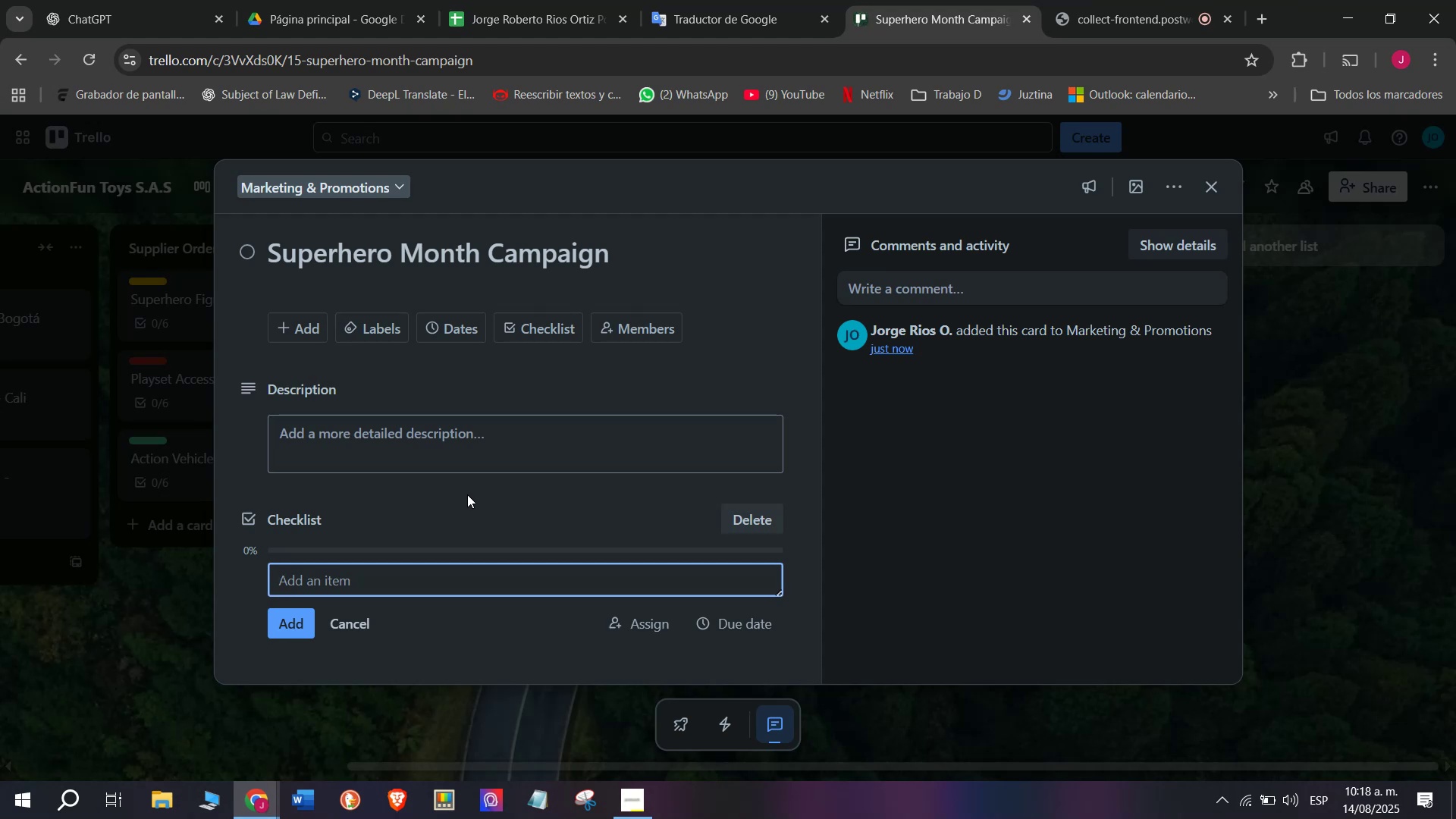 
wait(13.51)
 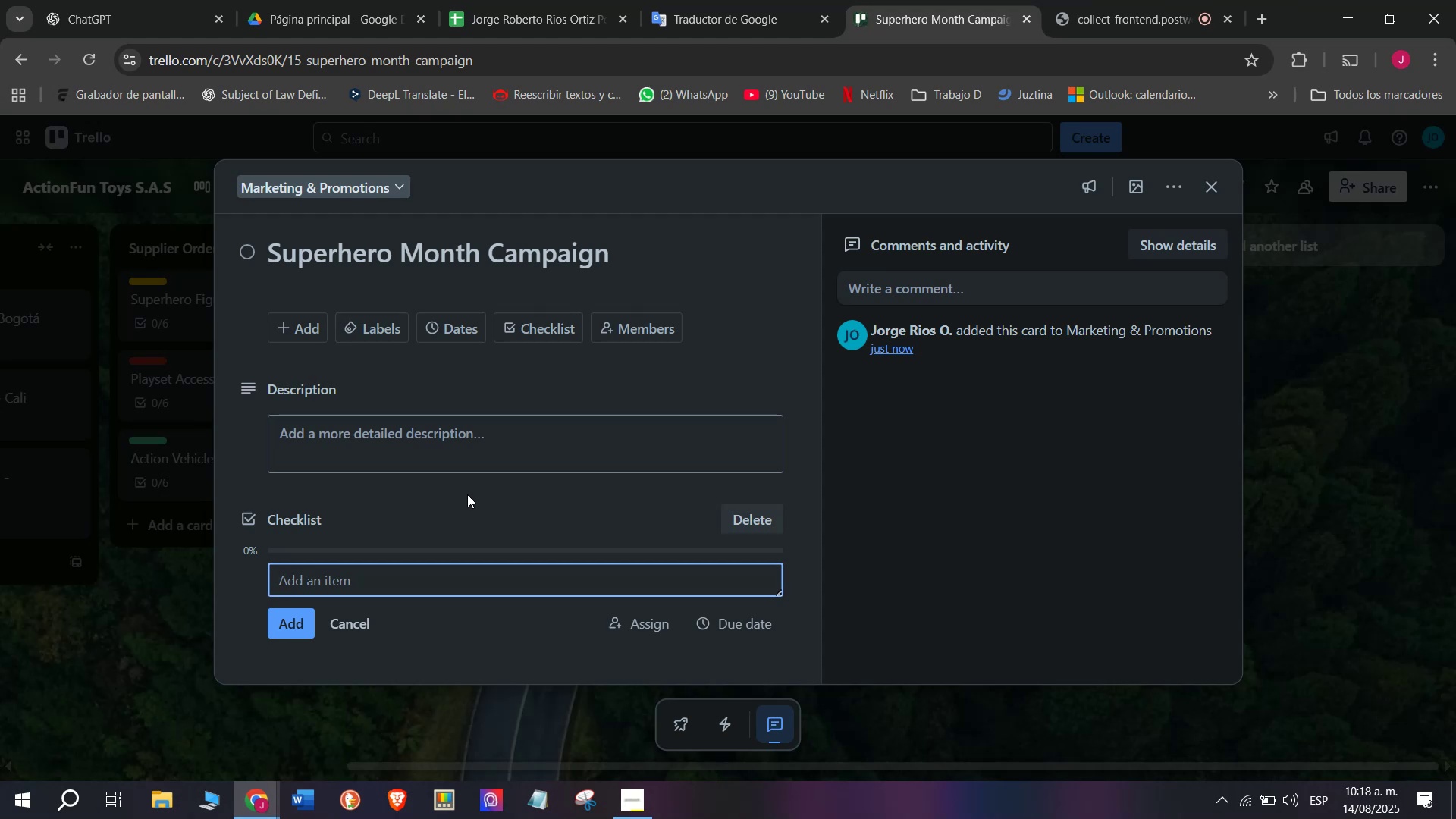 
type(Create promo banners)
 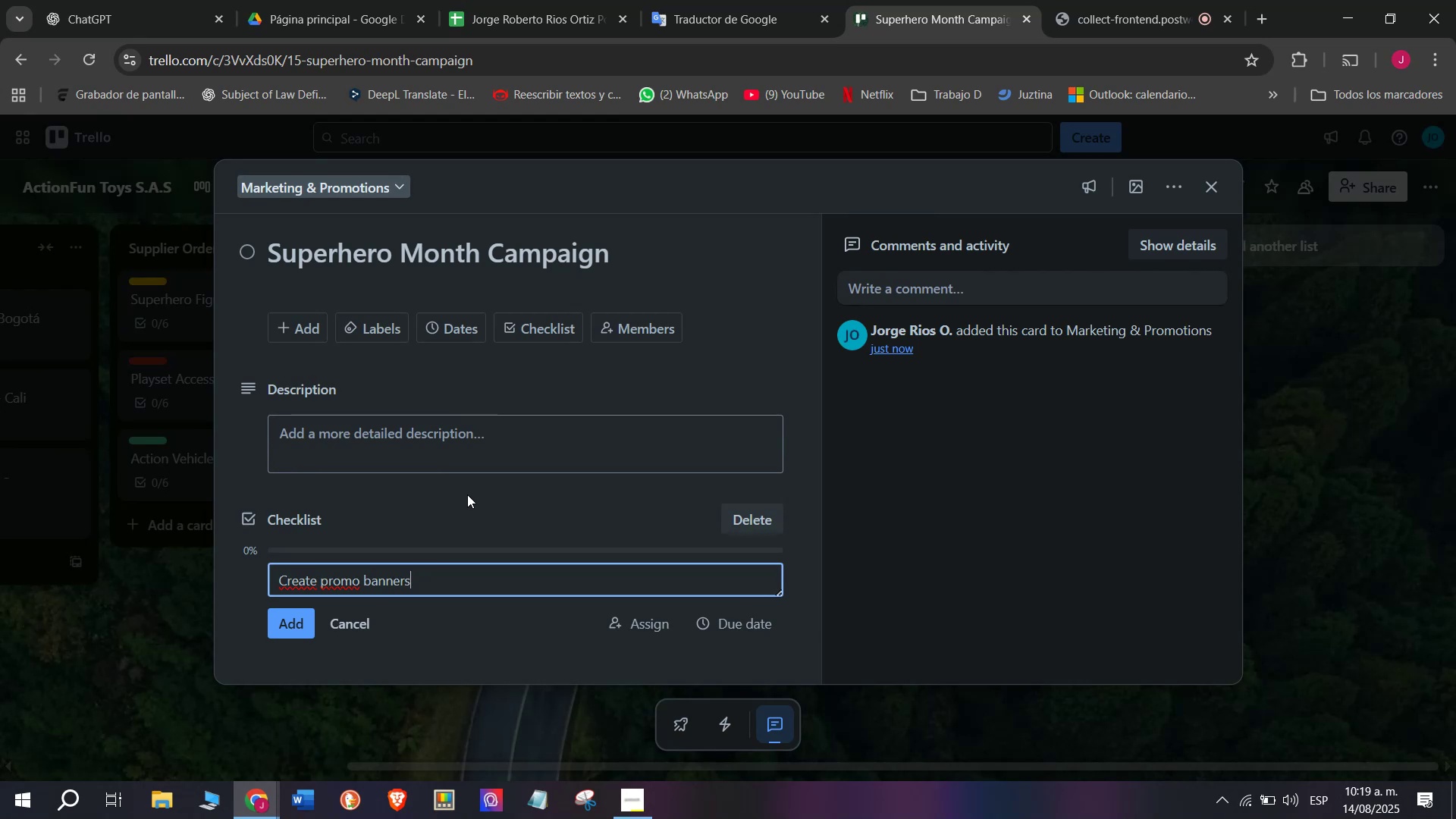 
key(Enter)
 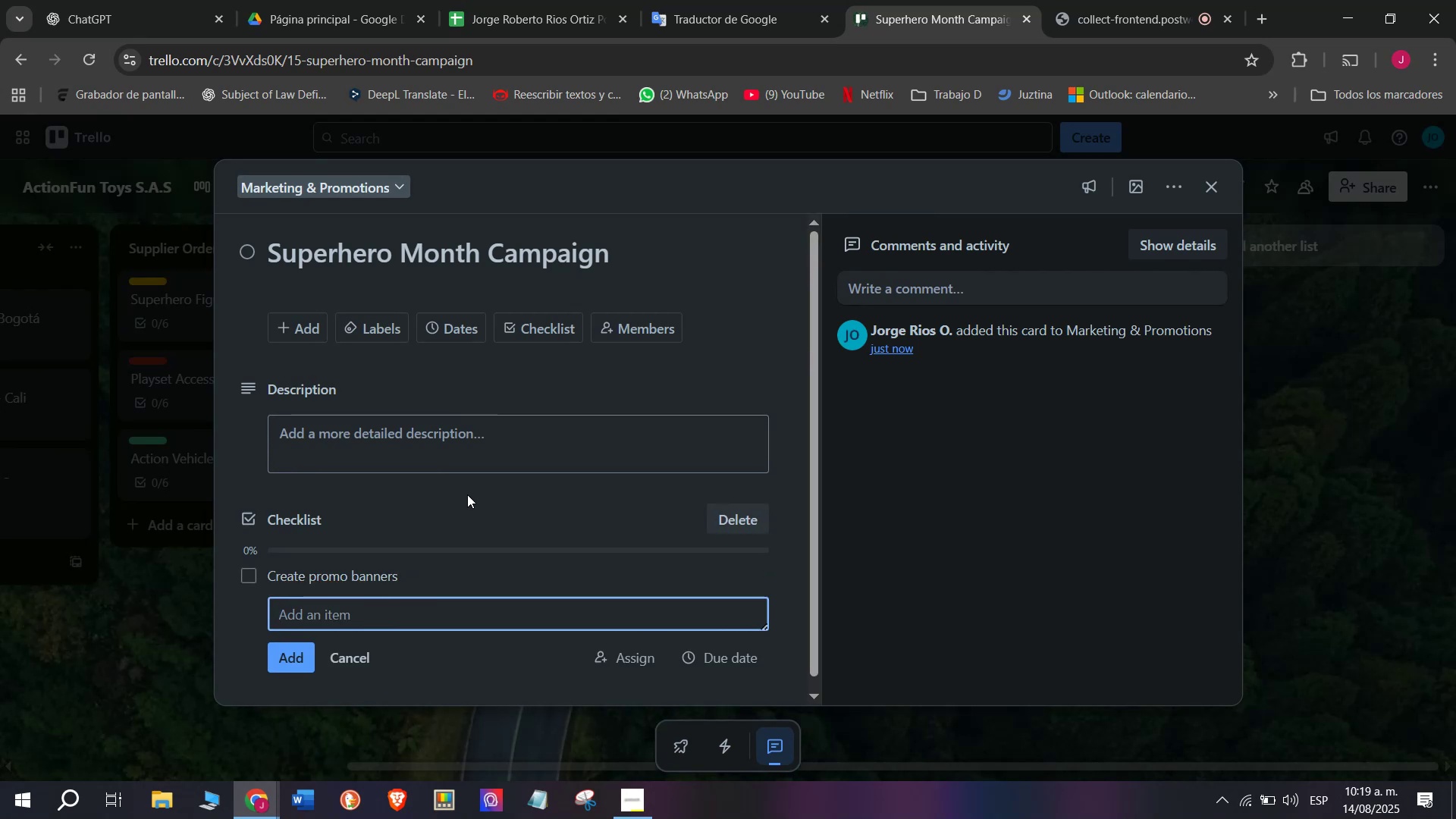 
type(Write ad copy )
 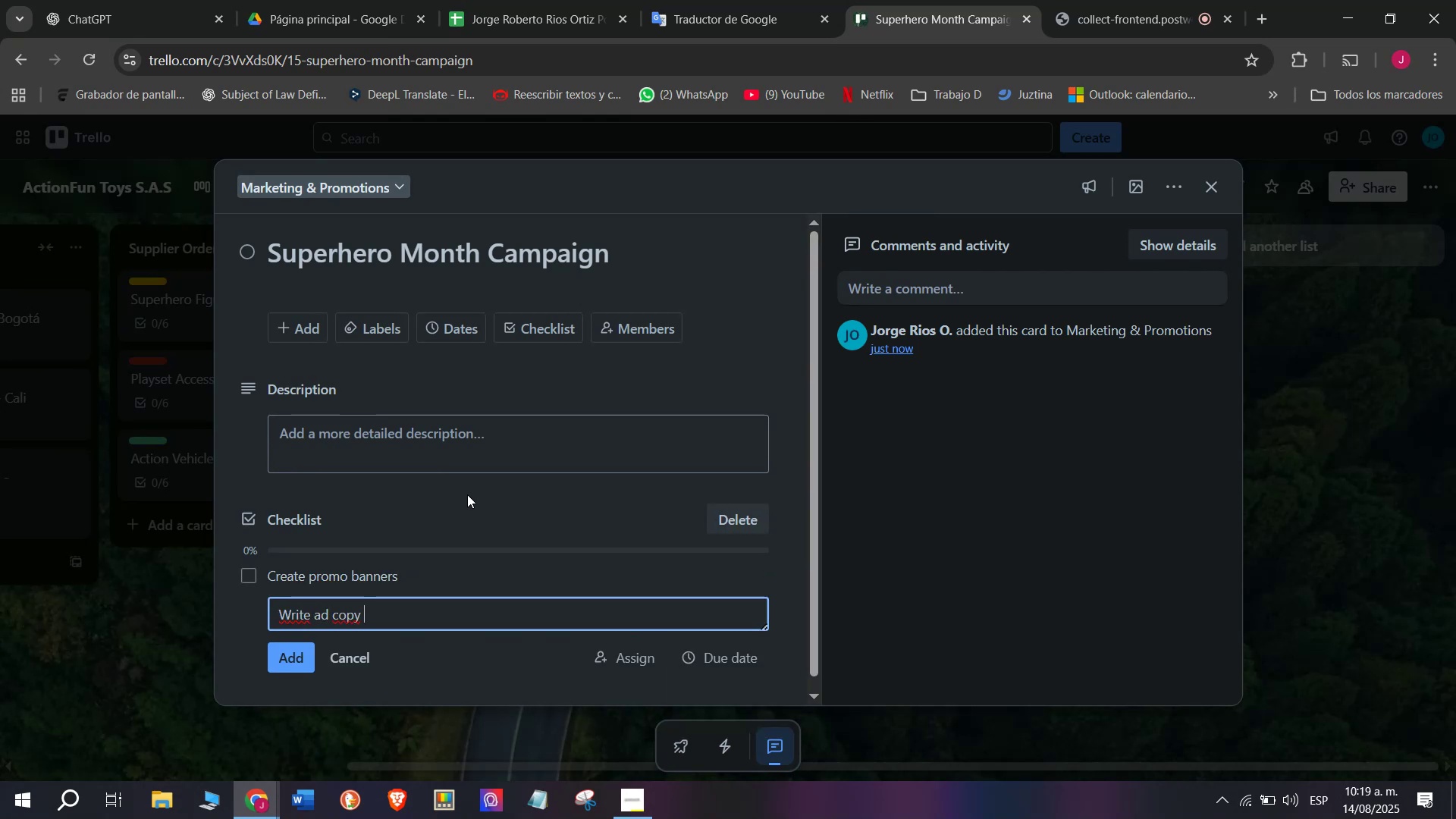 
key(Enter)
 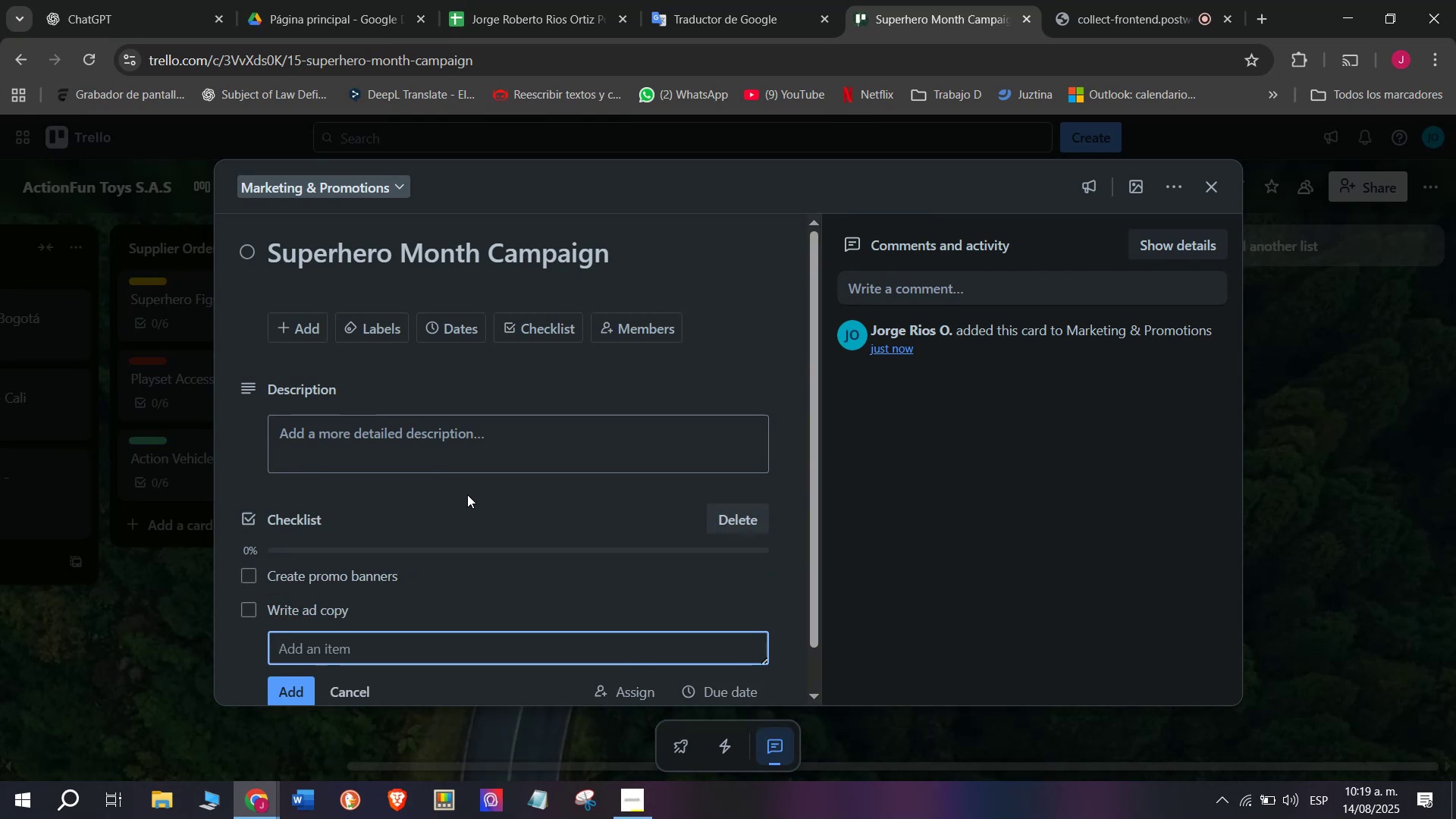 
type(Launch d)
key(Backspace)
type(social media ads)
 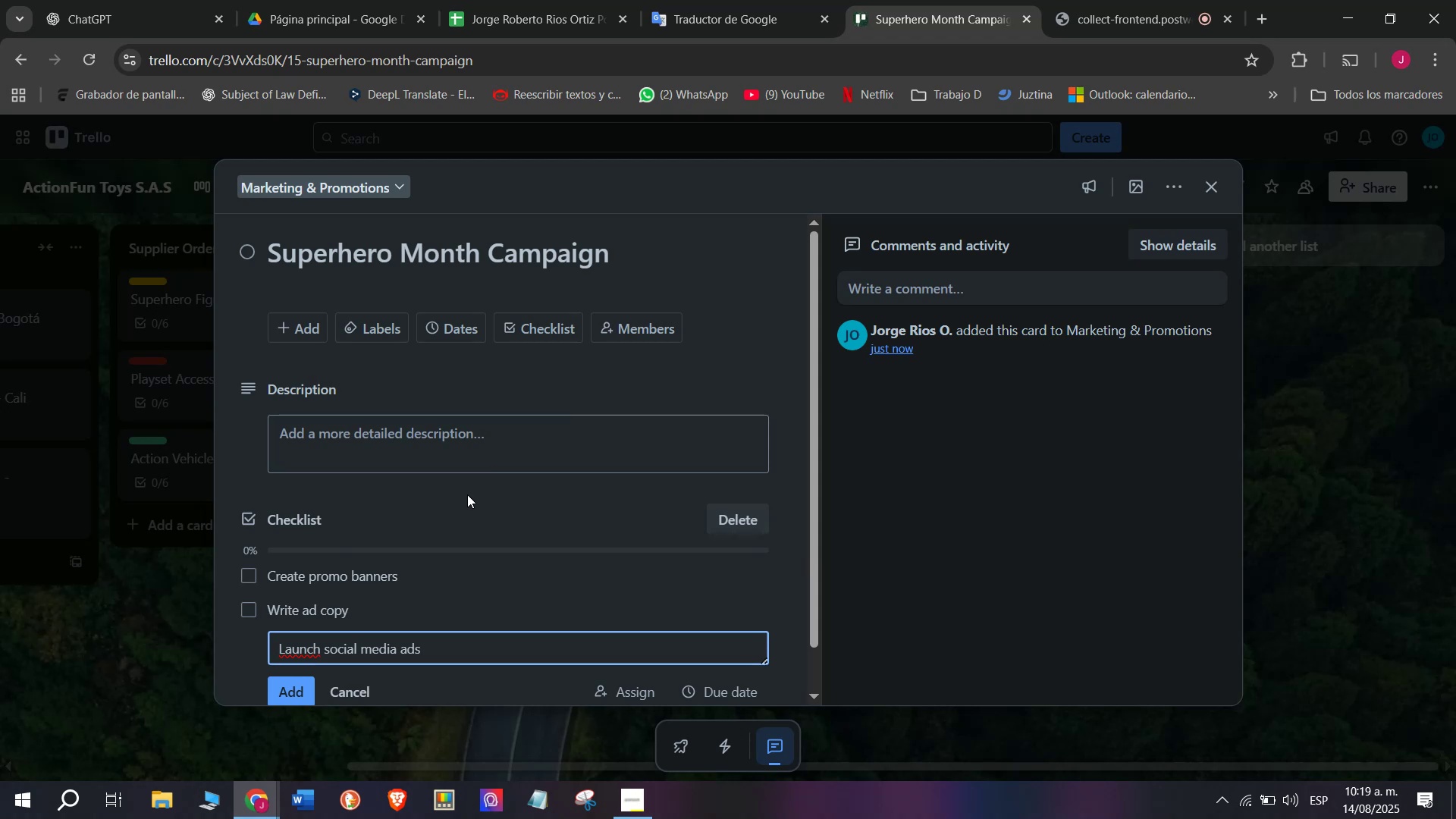 
key(Enter)
 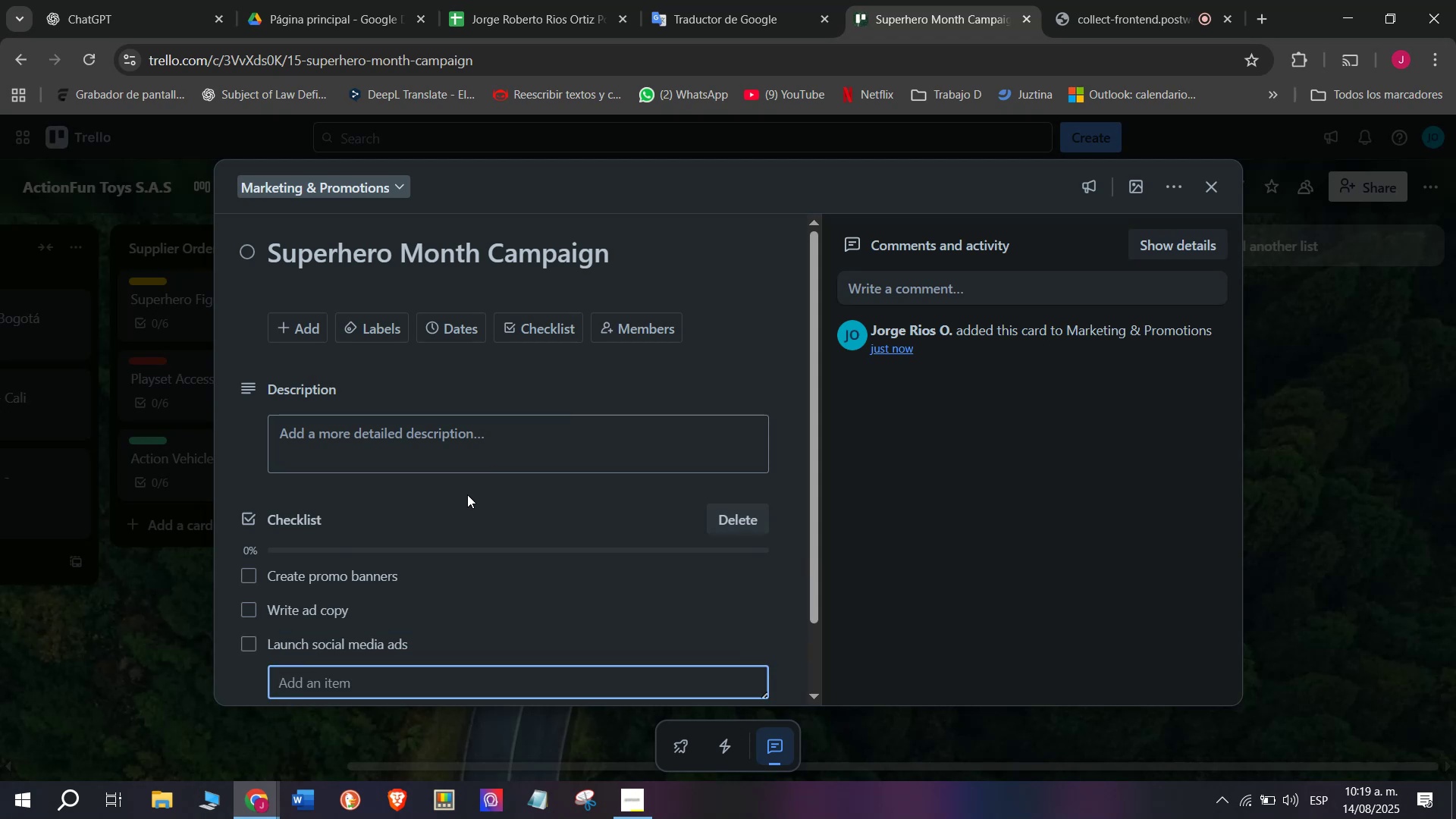 
type(Send newsletter)
 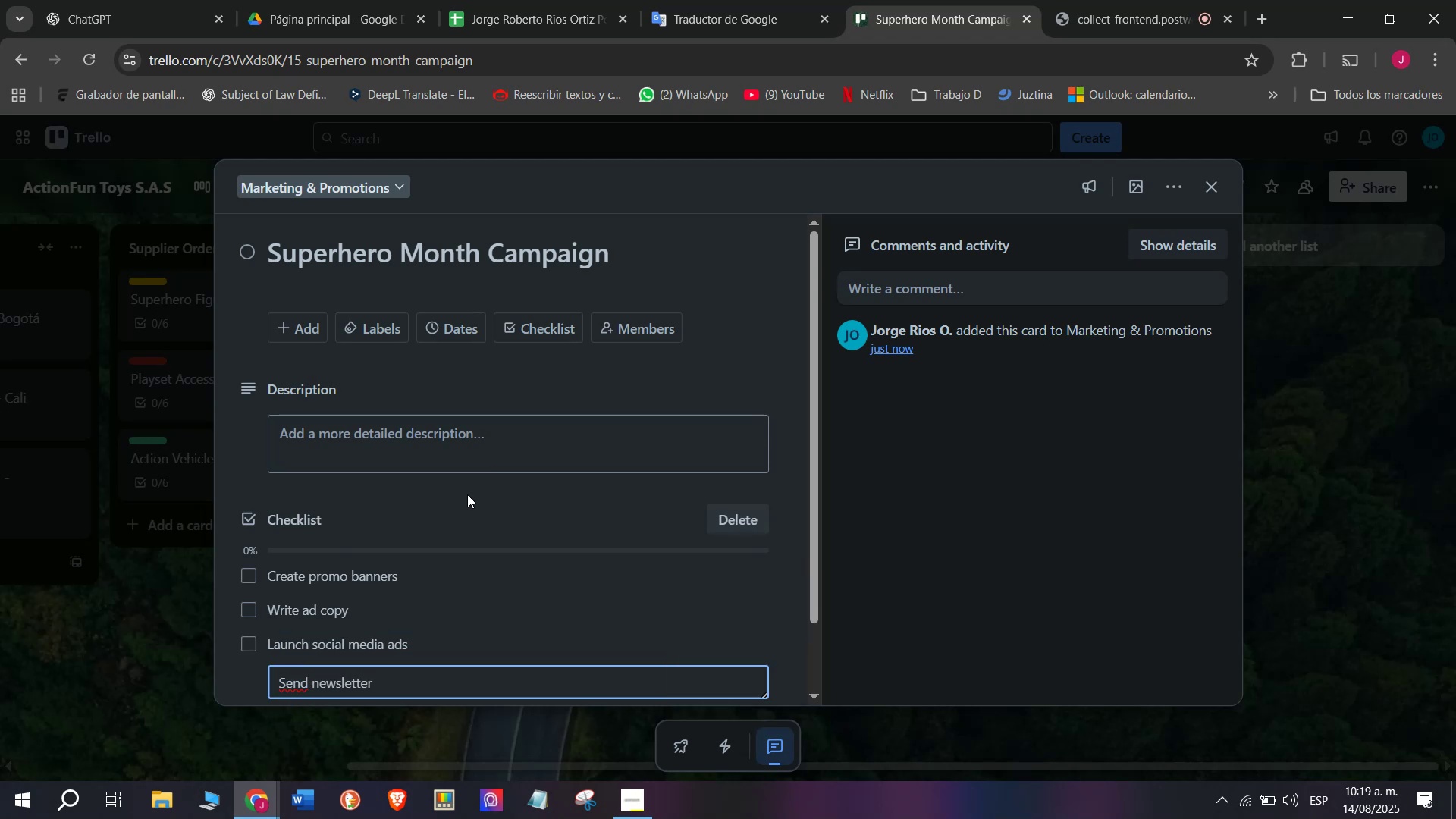 
key(Enter)
 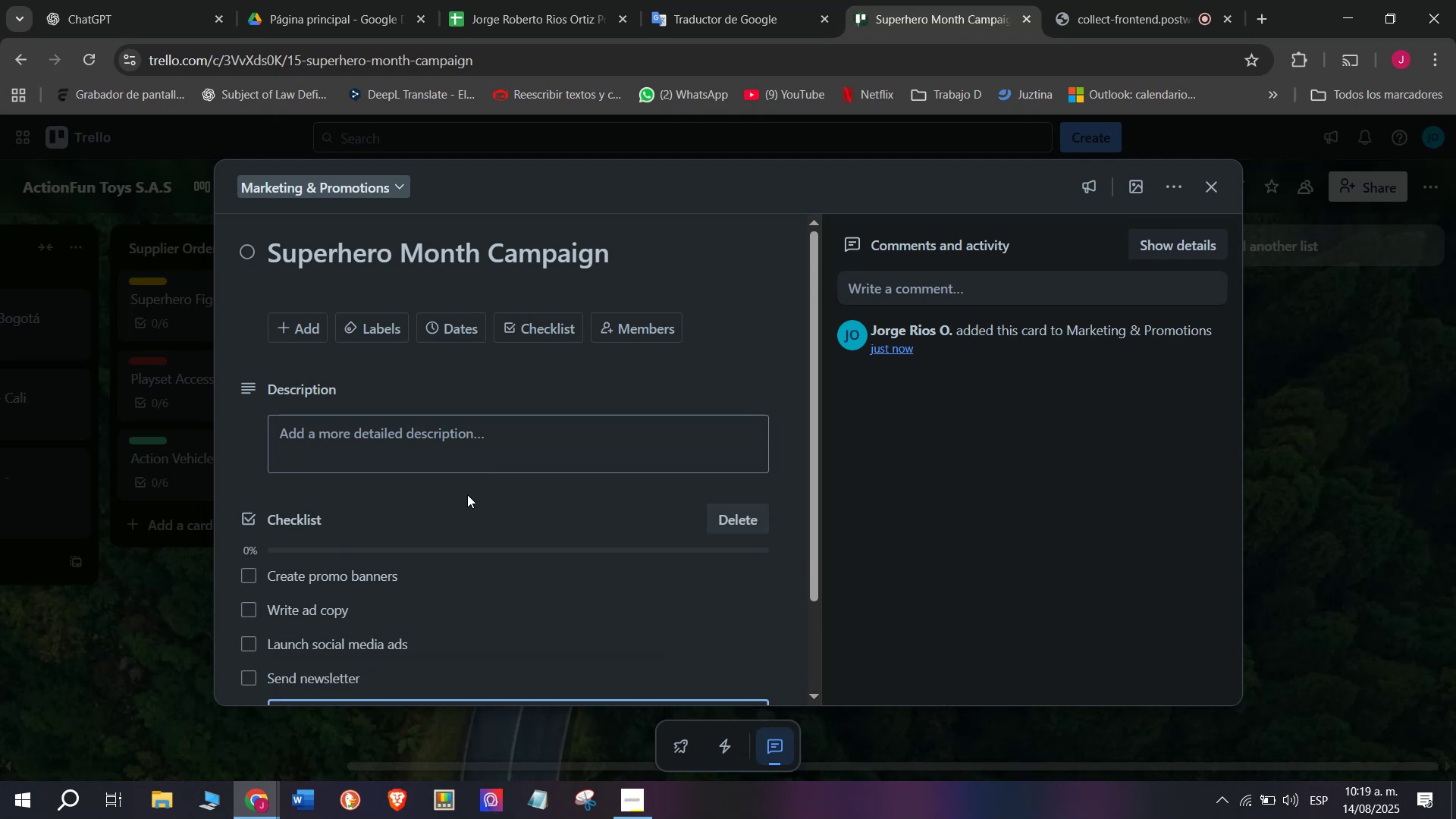 
type(Trac)
 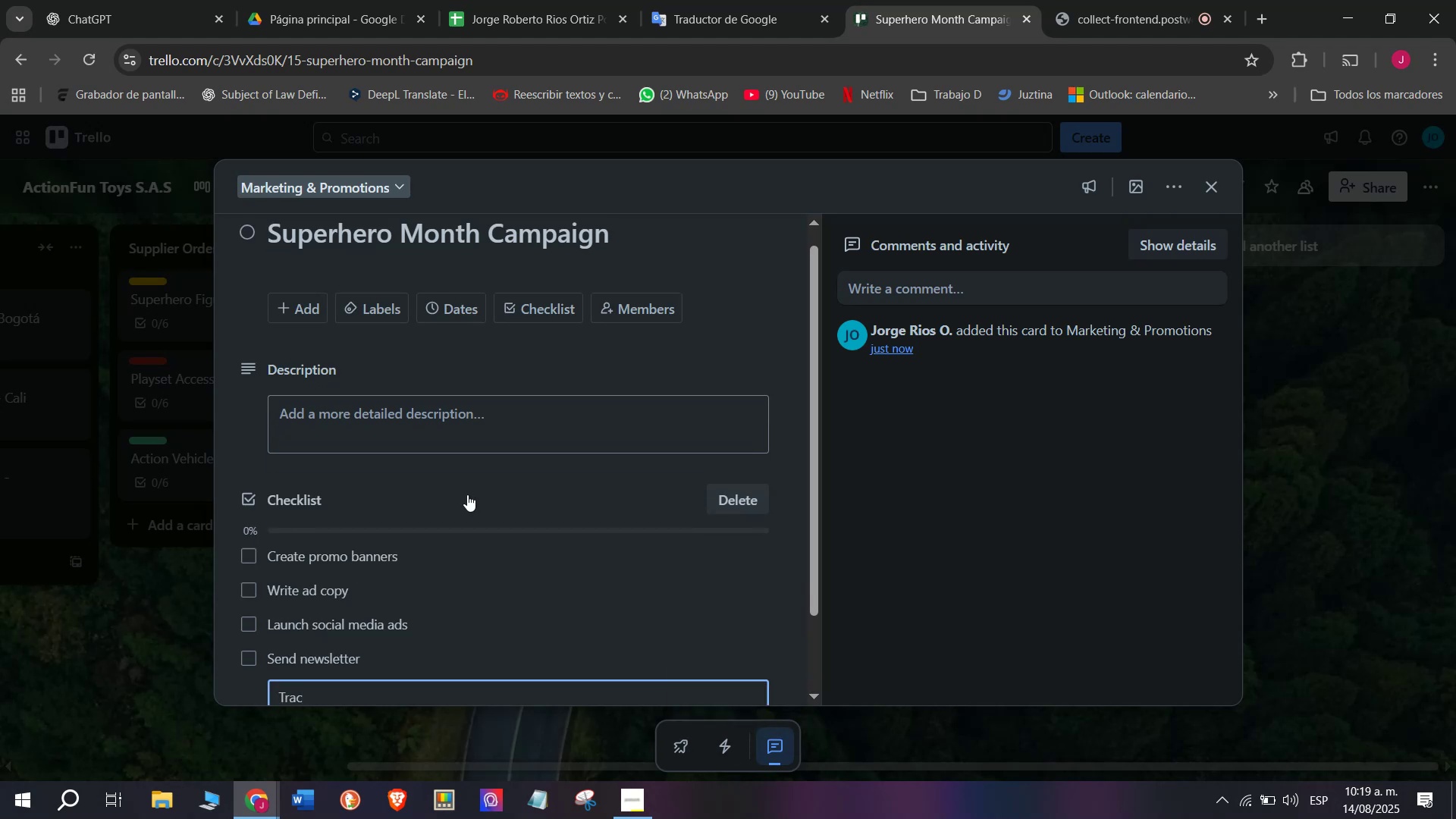 
wait(5.29)
 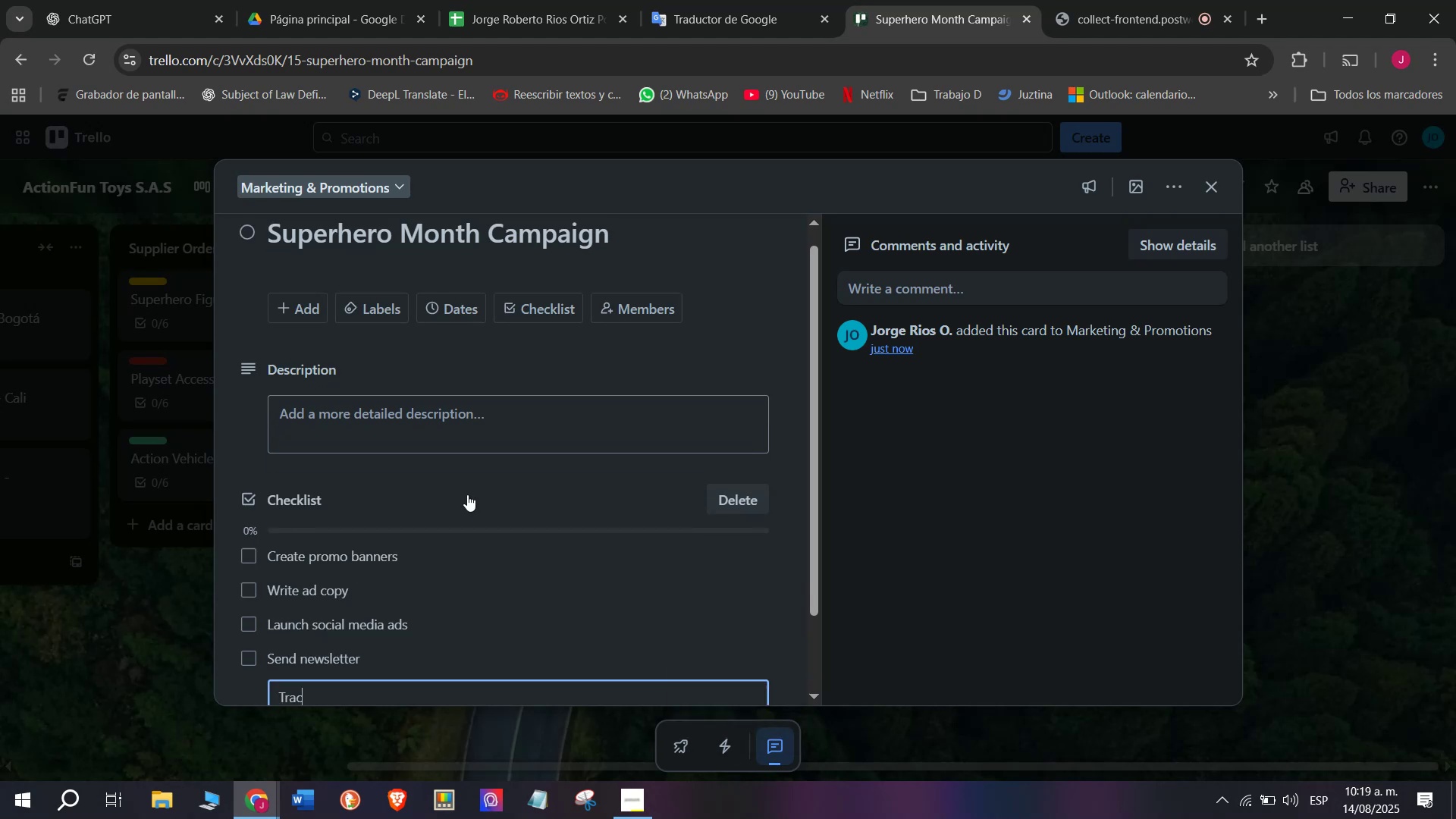 
type(k sales )
 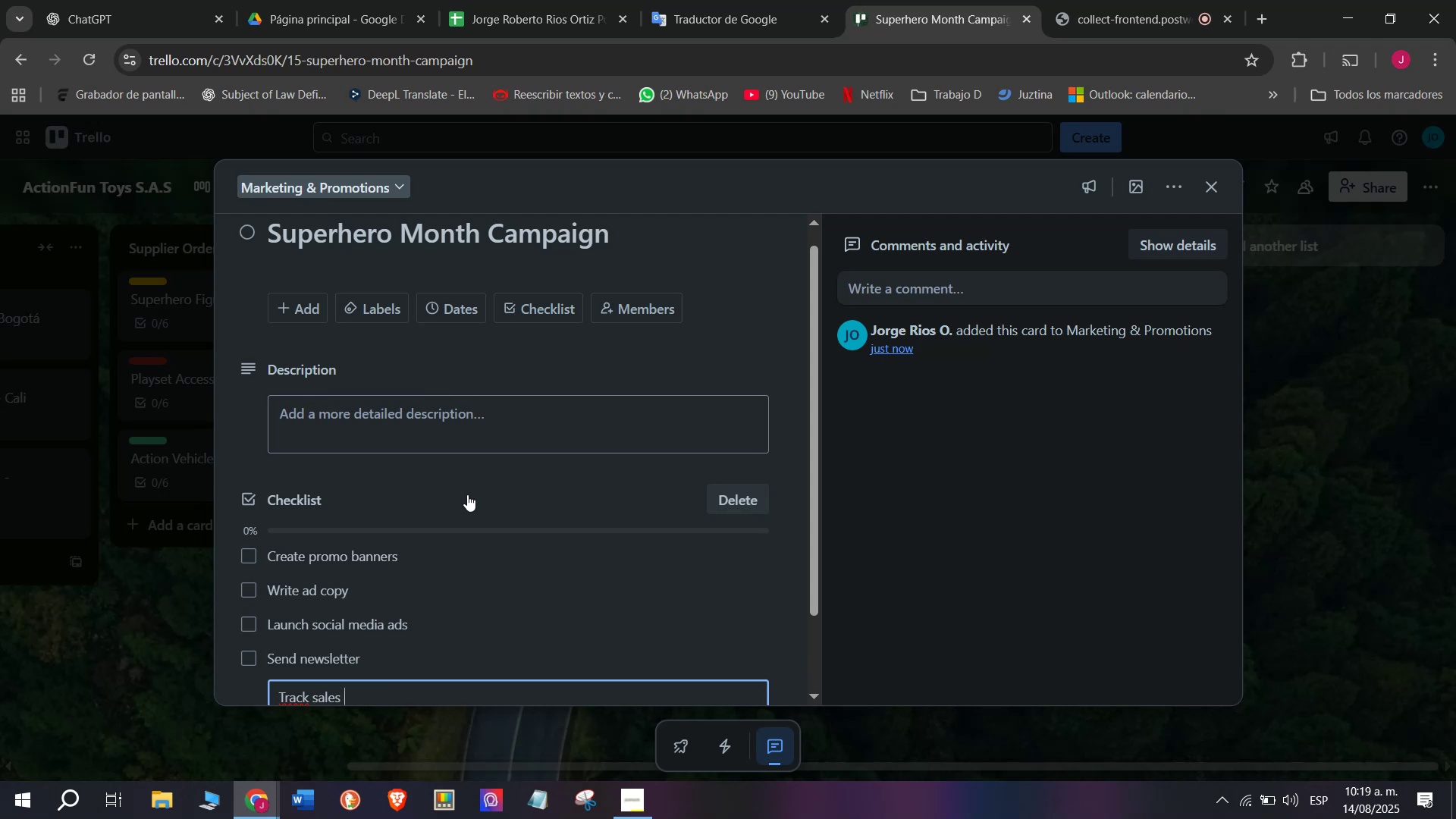 
type(impact)
 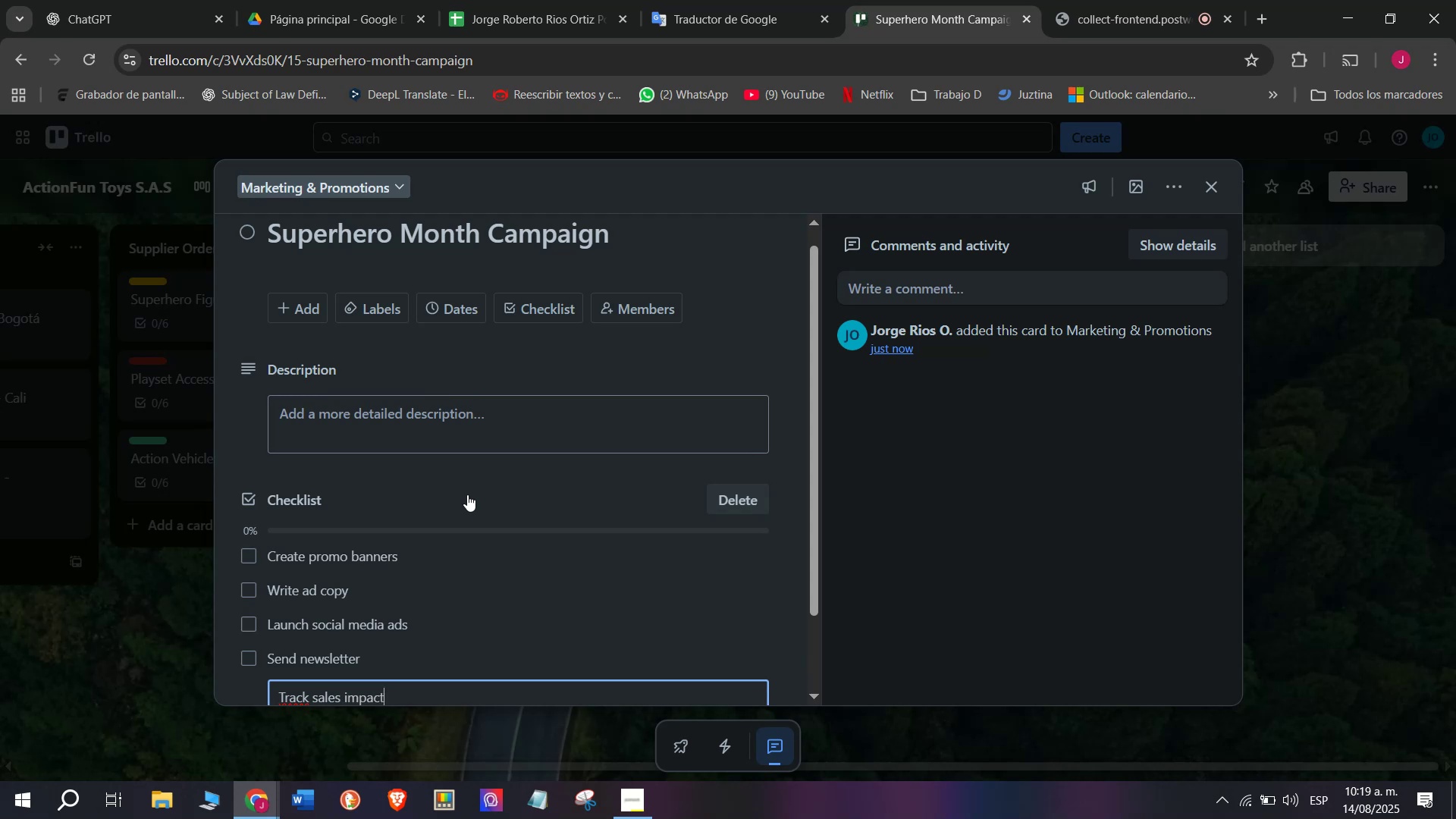 
key(Enter)
 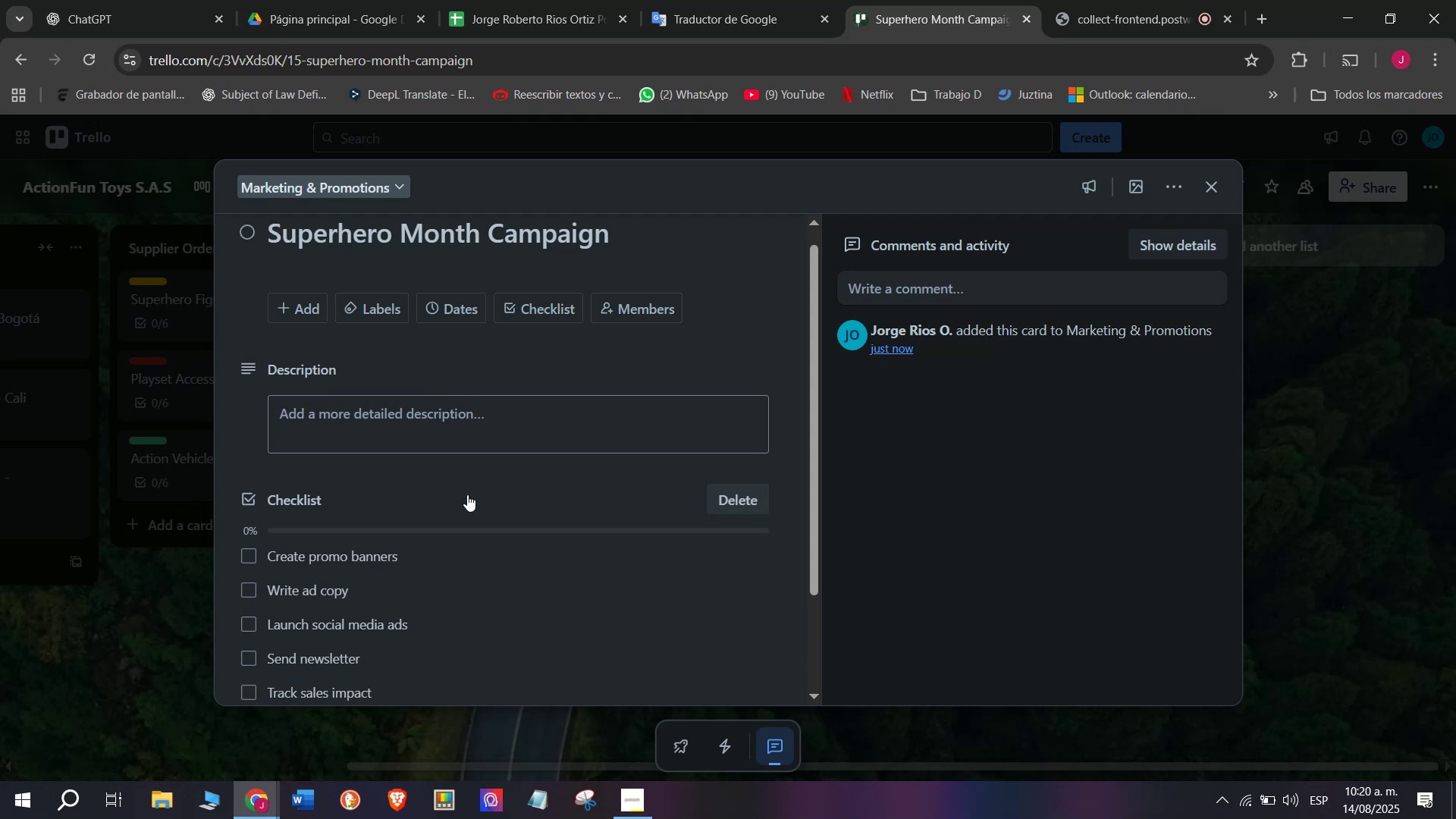 
scroll: coordinate [412, 497], scroll_direction: down, amount: 8.0
 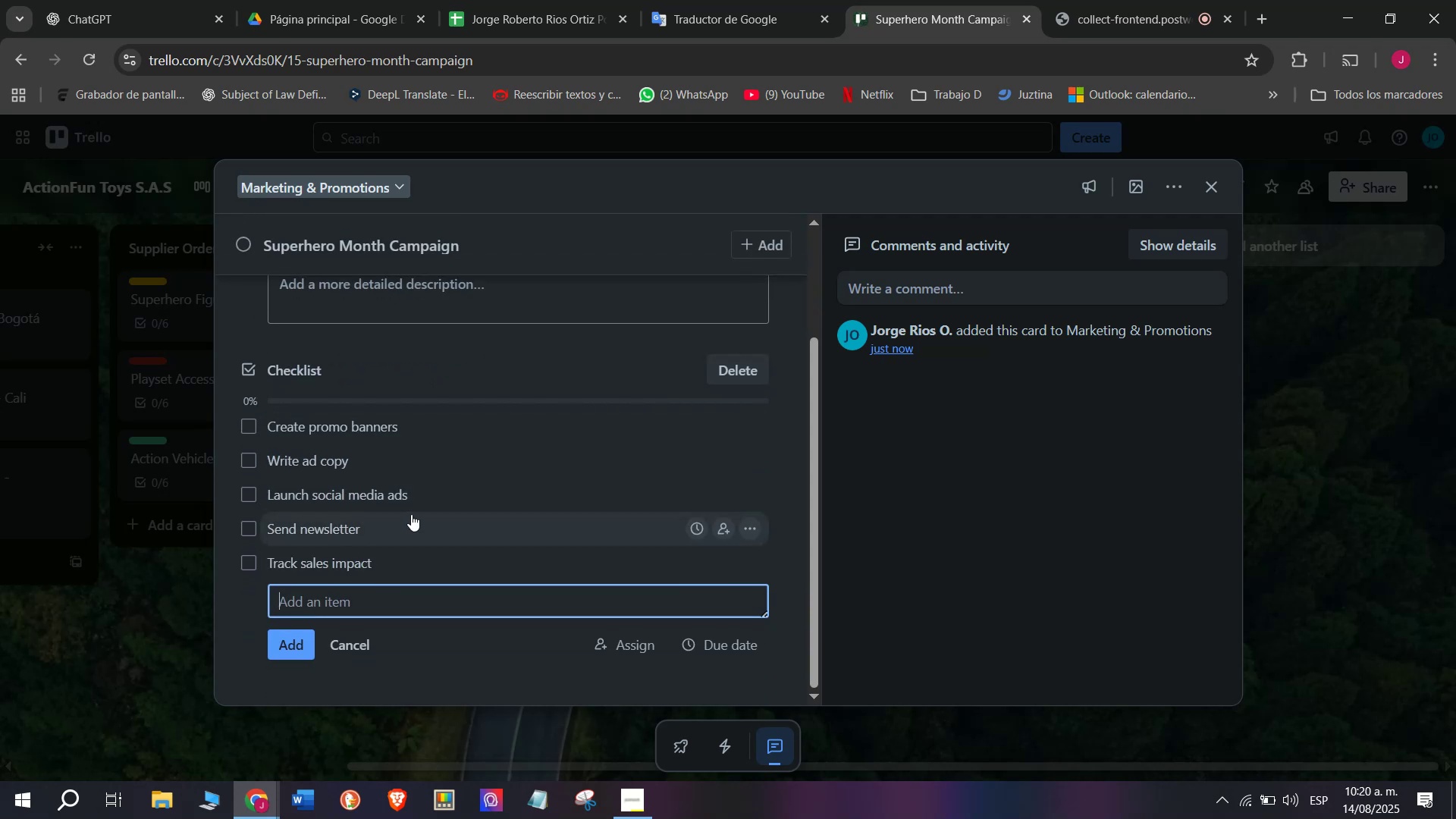 
type(Adjust stratefg)
key(Backspace)
key(Backspace)
type(gy)
 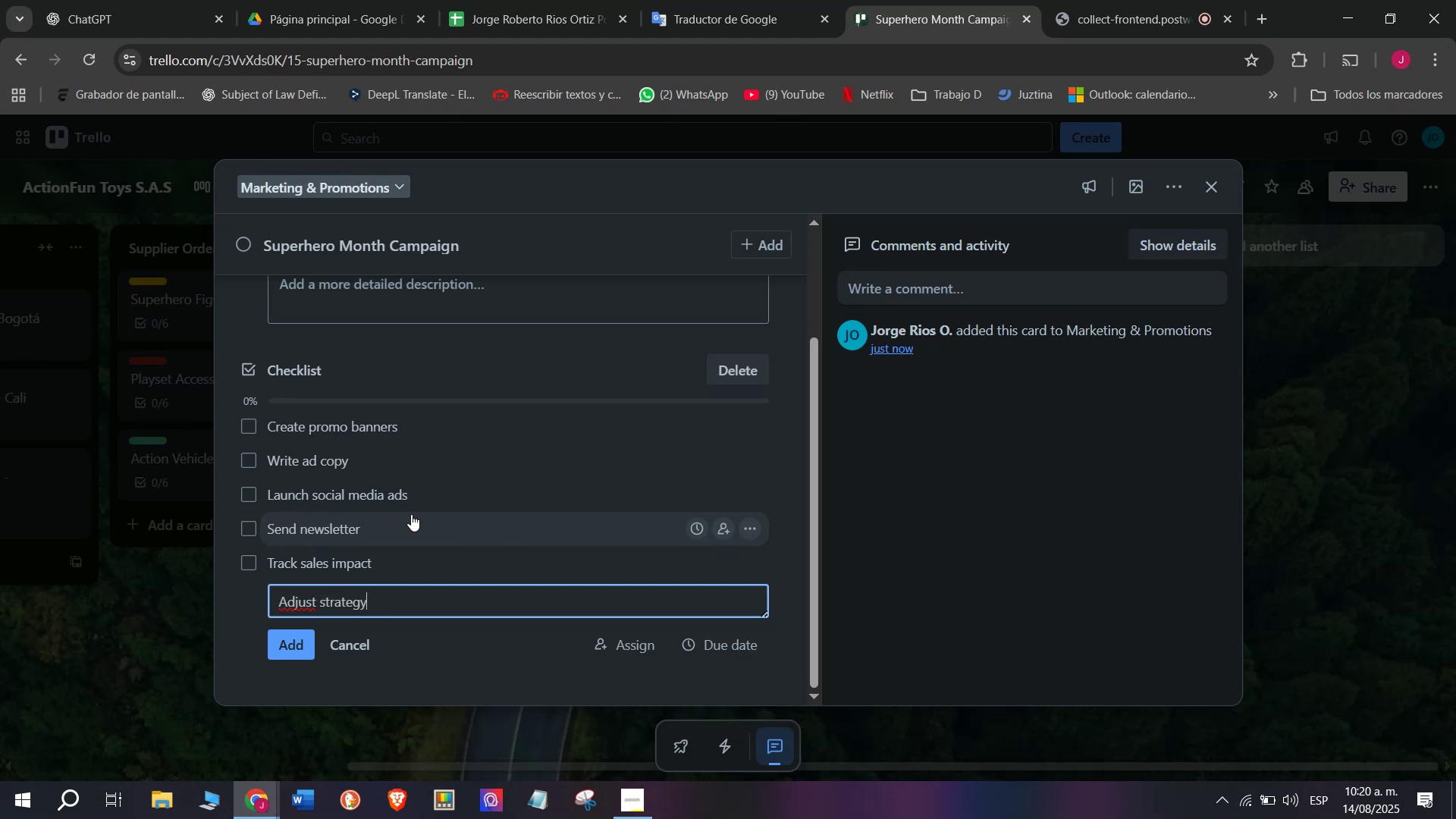 
key(Enter)
 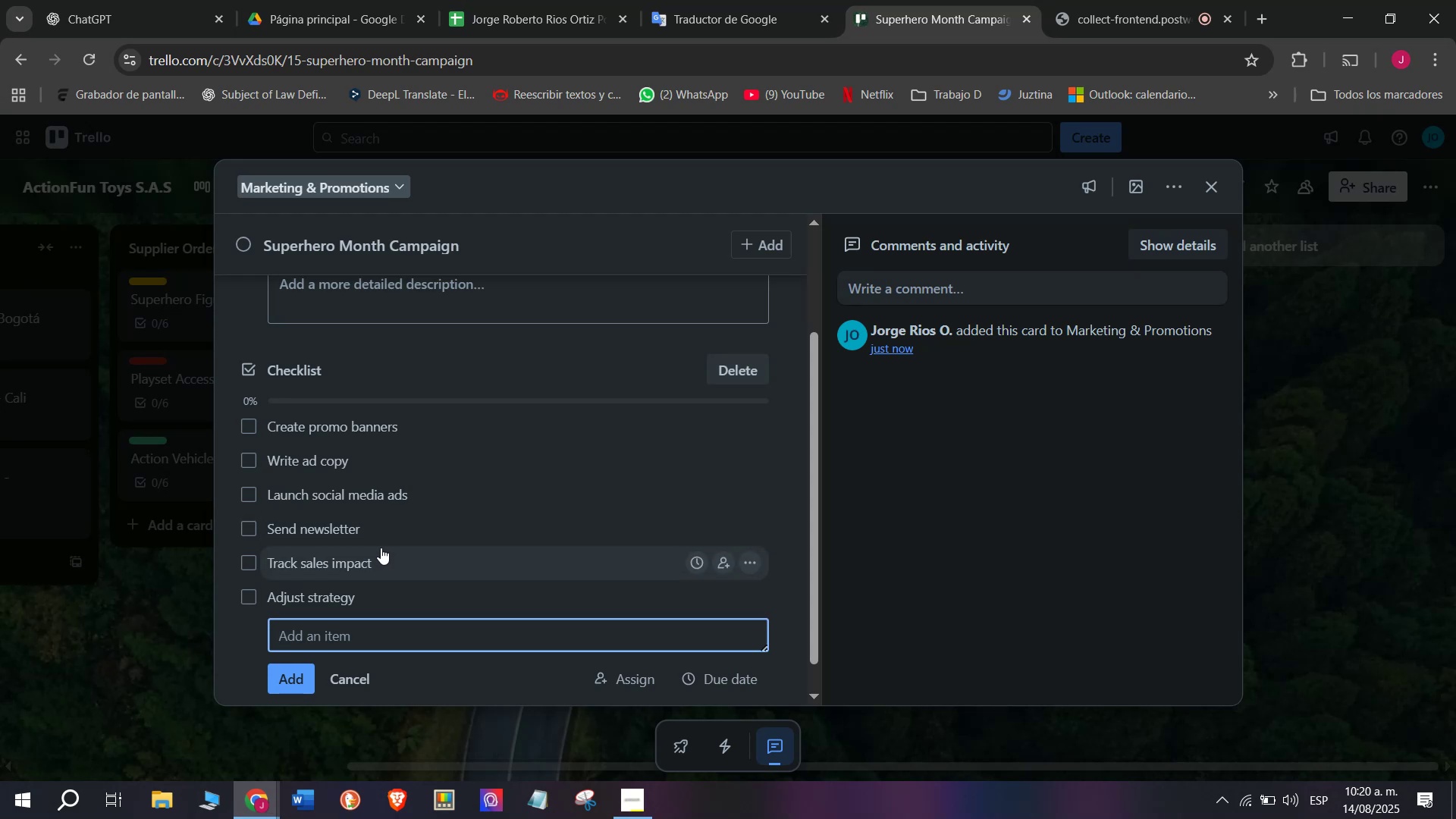 
wait(6.36)
 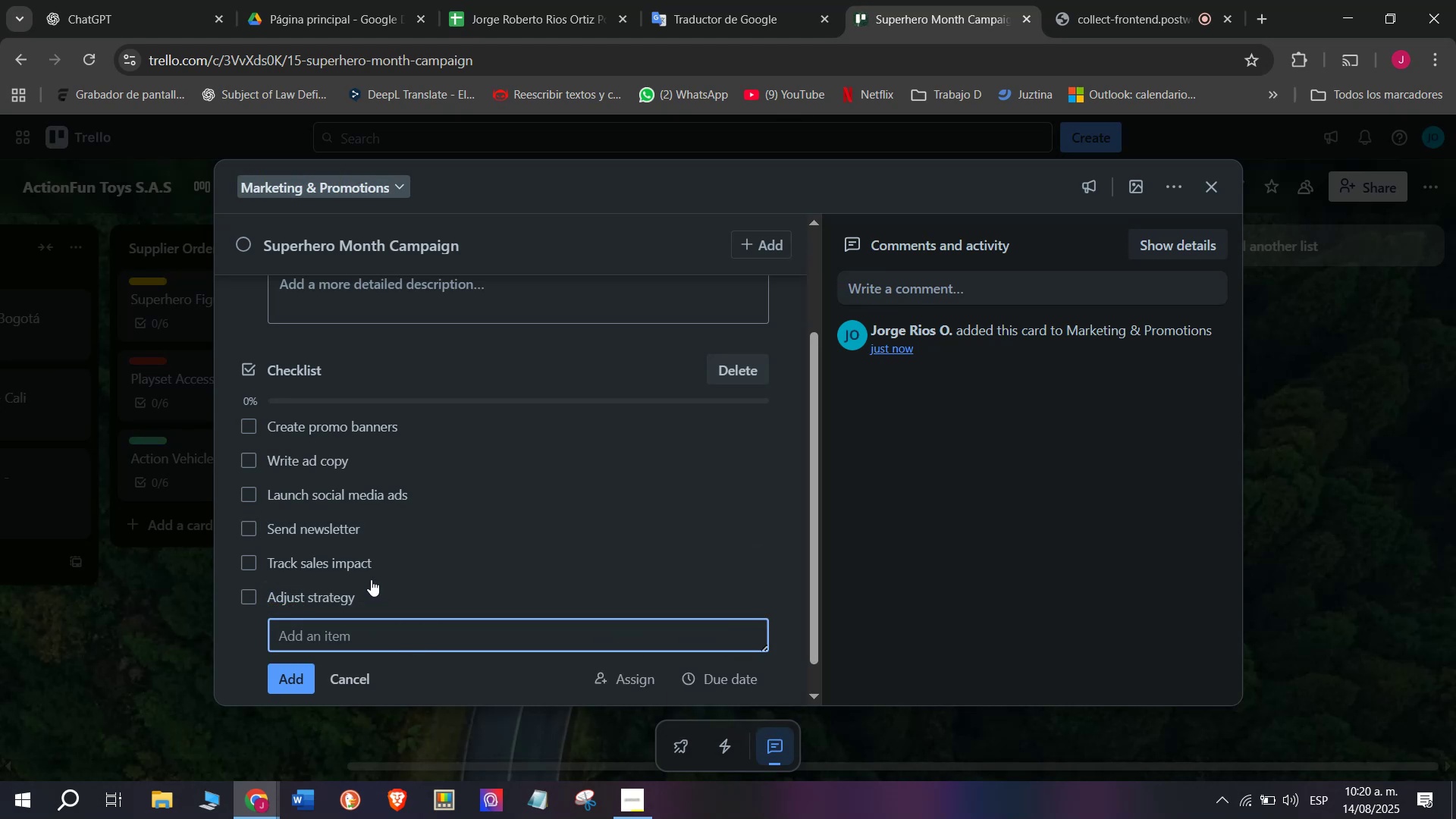 
scroll: coordinate [401, 458], scroll_direction: up, amount: 3.0
 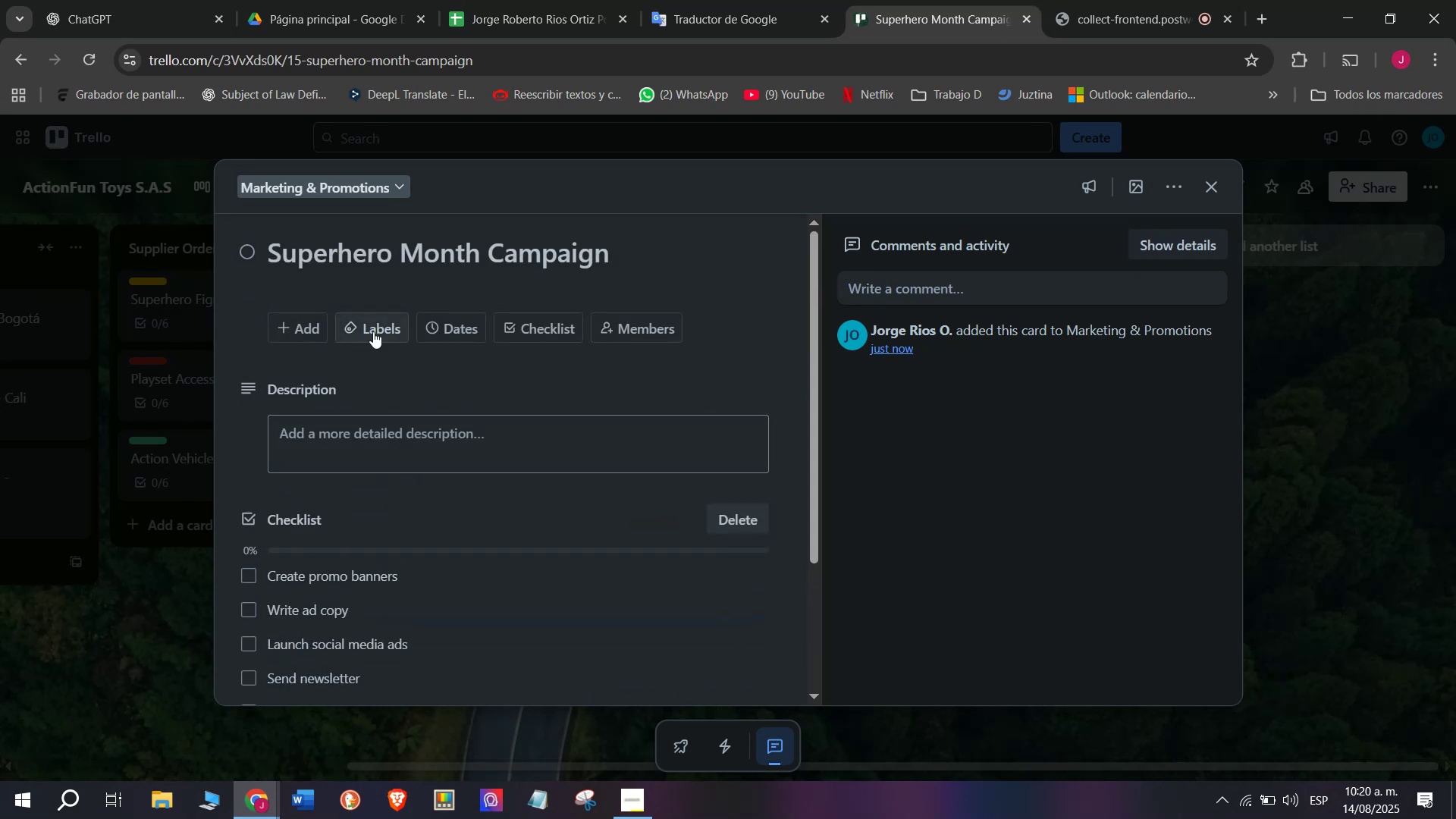 
left_click([386, 318])
 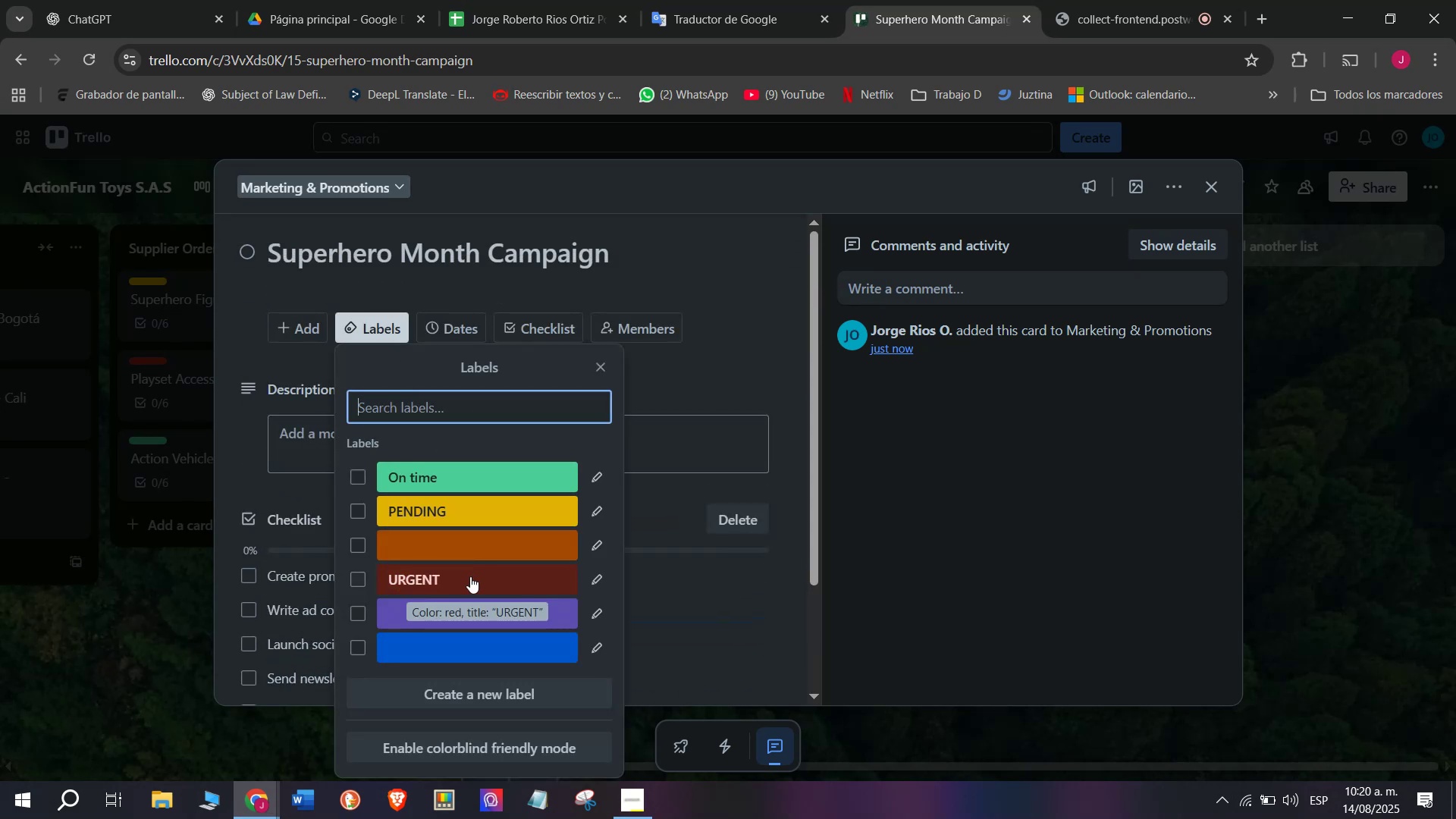 
left_click([477, 579])
 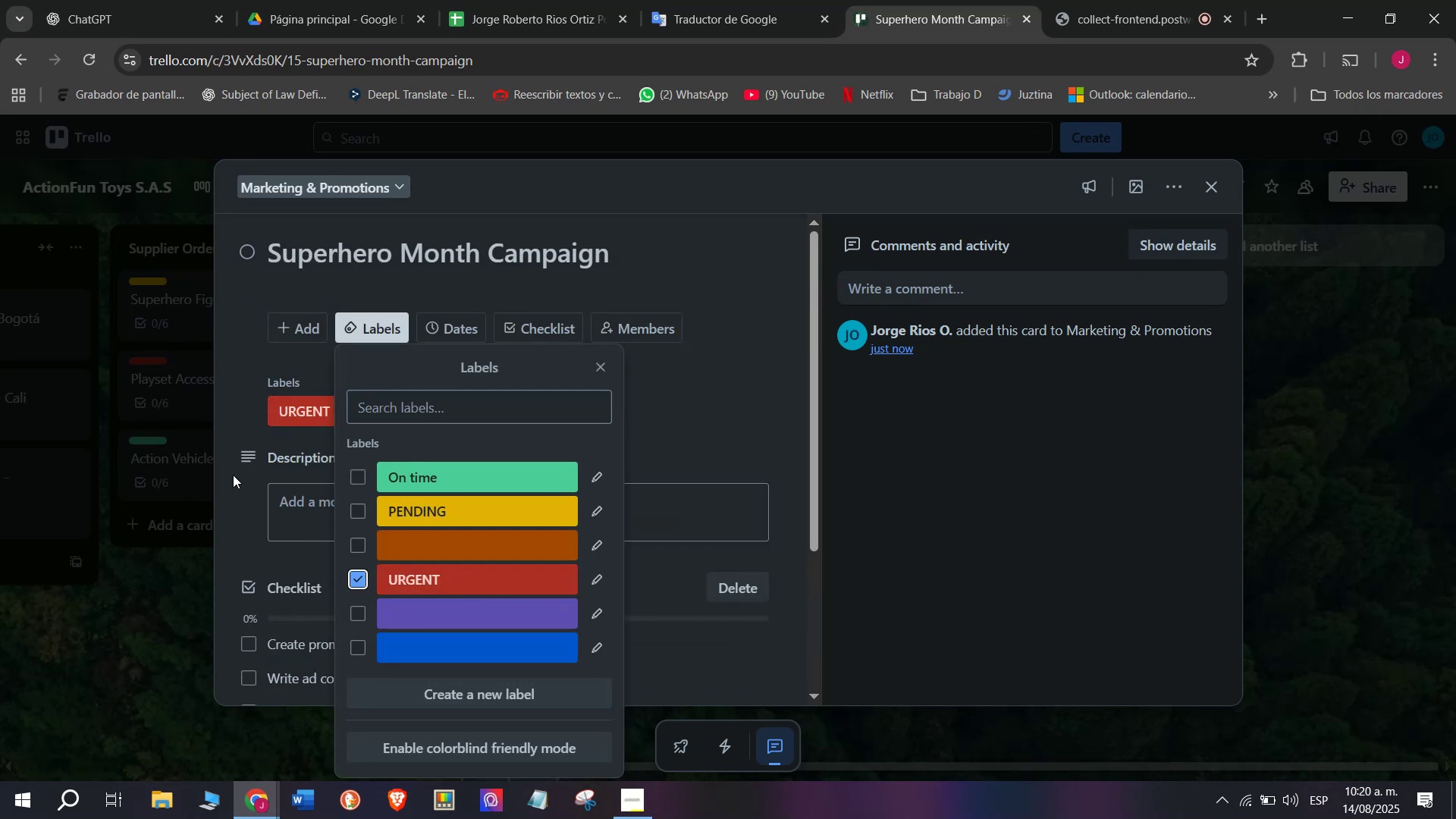 
left_click([197, 450])
 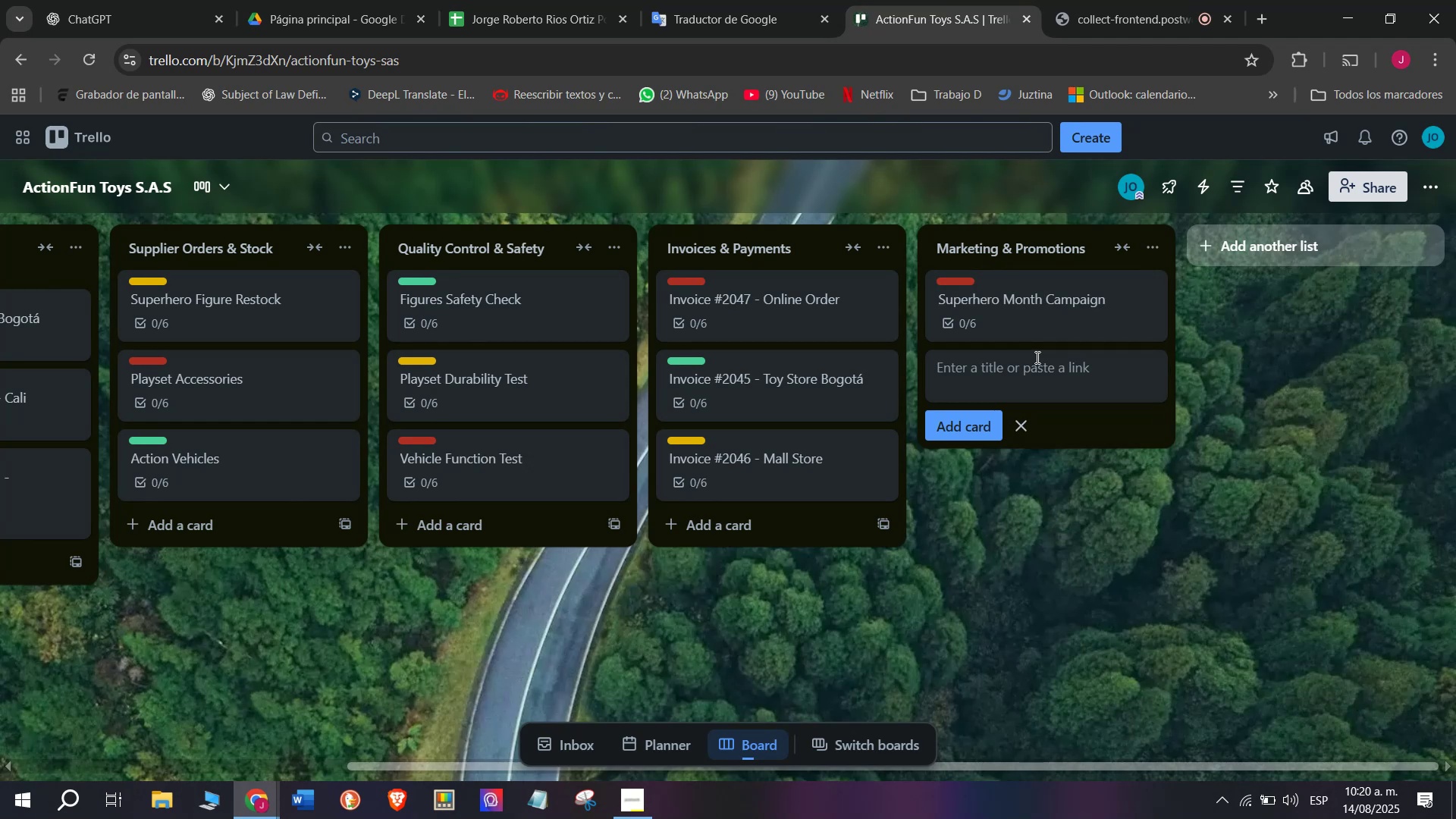 
type(Toy Fair)
 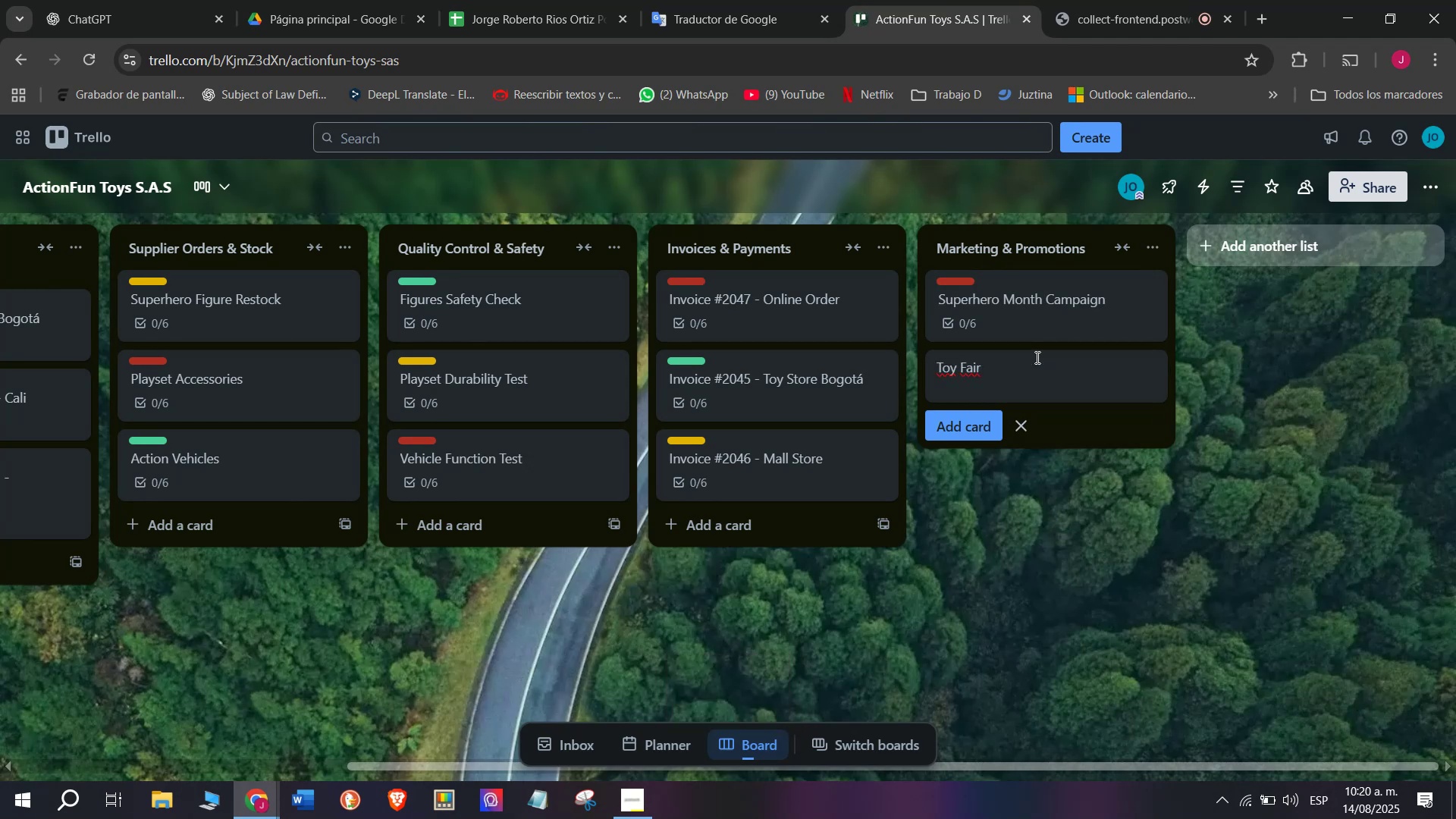 
type( Po)
key(Backspace)
type(articipation)
 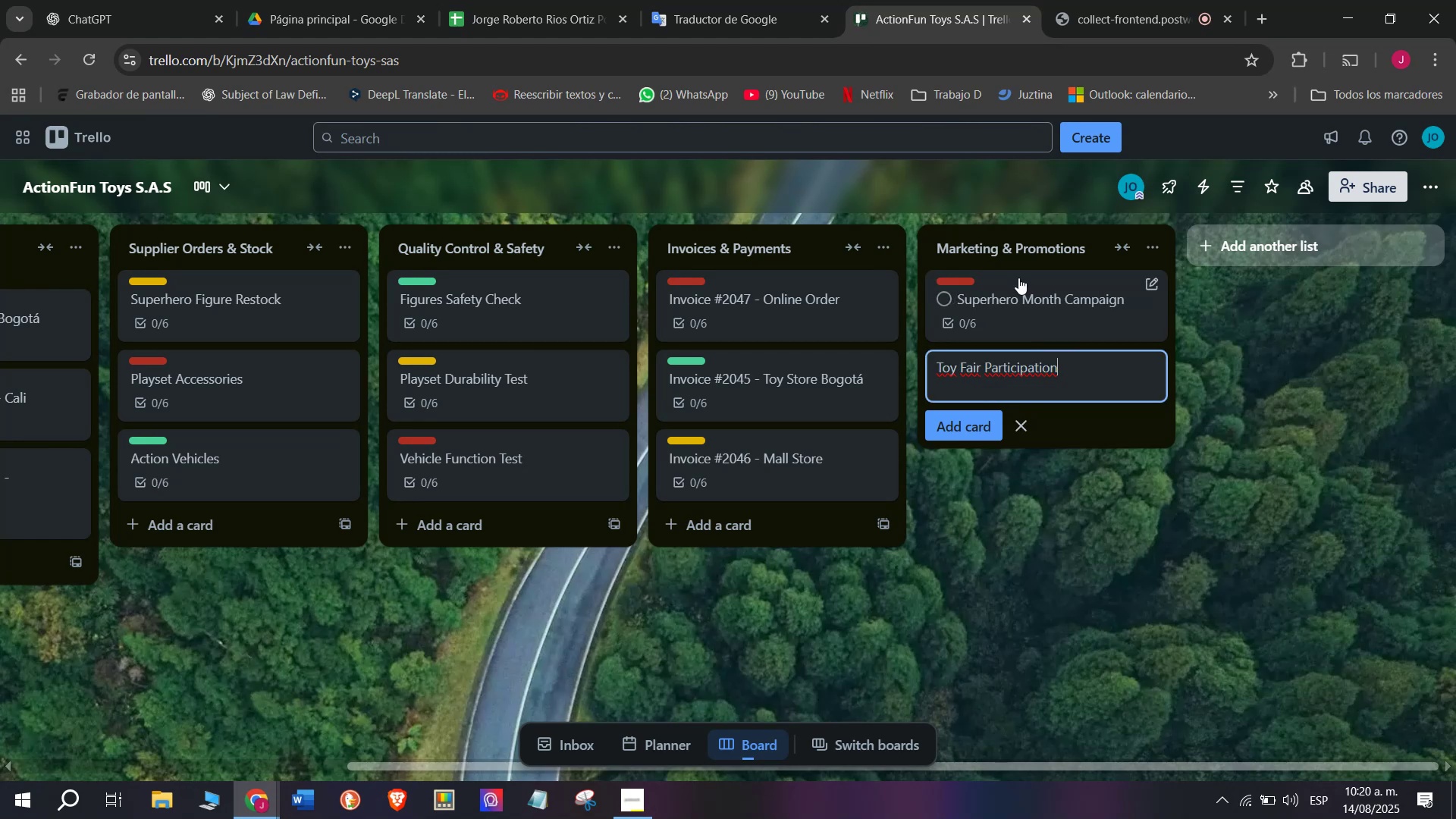 
wait(6.07)
 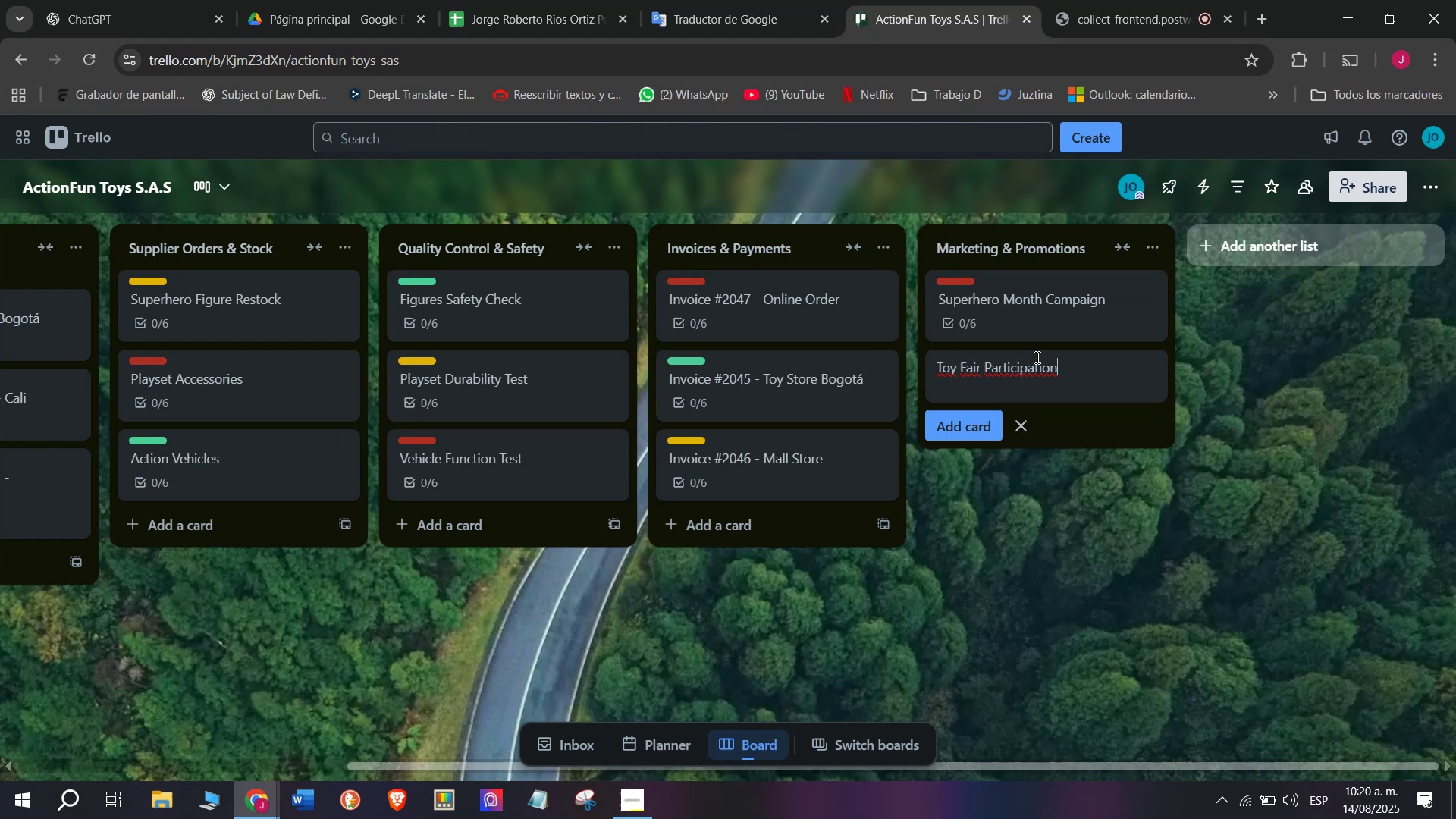 
key(Enter)
 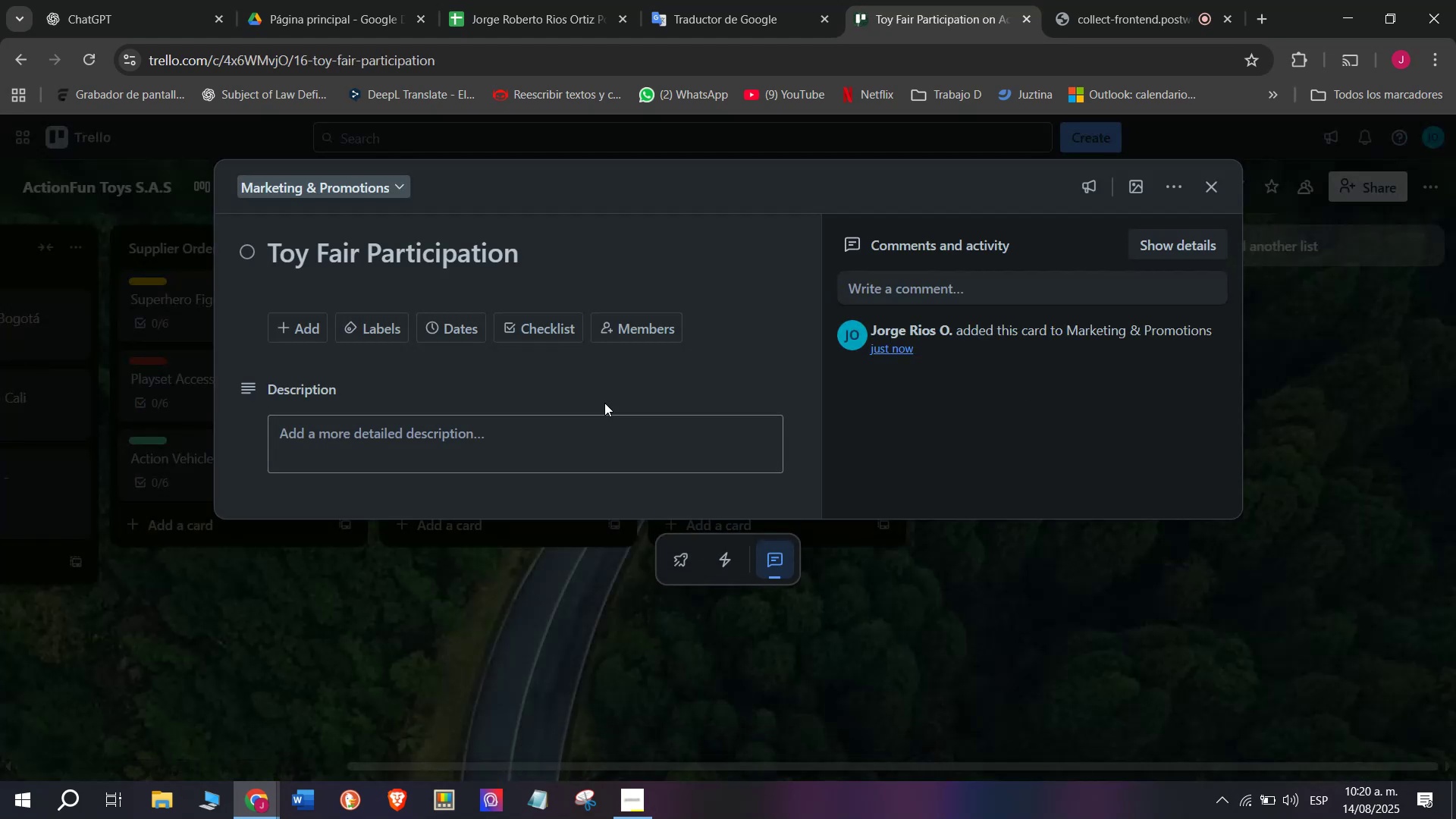 
left_click([549, 322])
 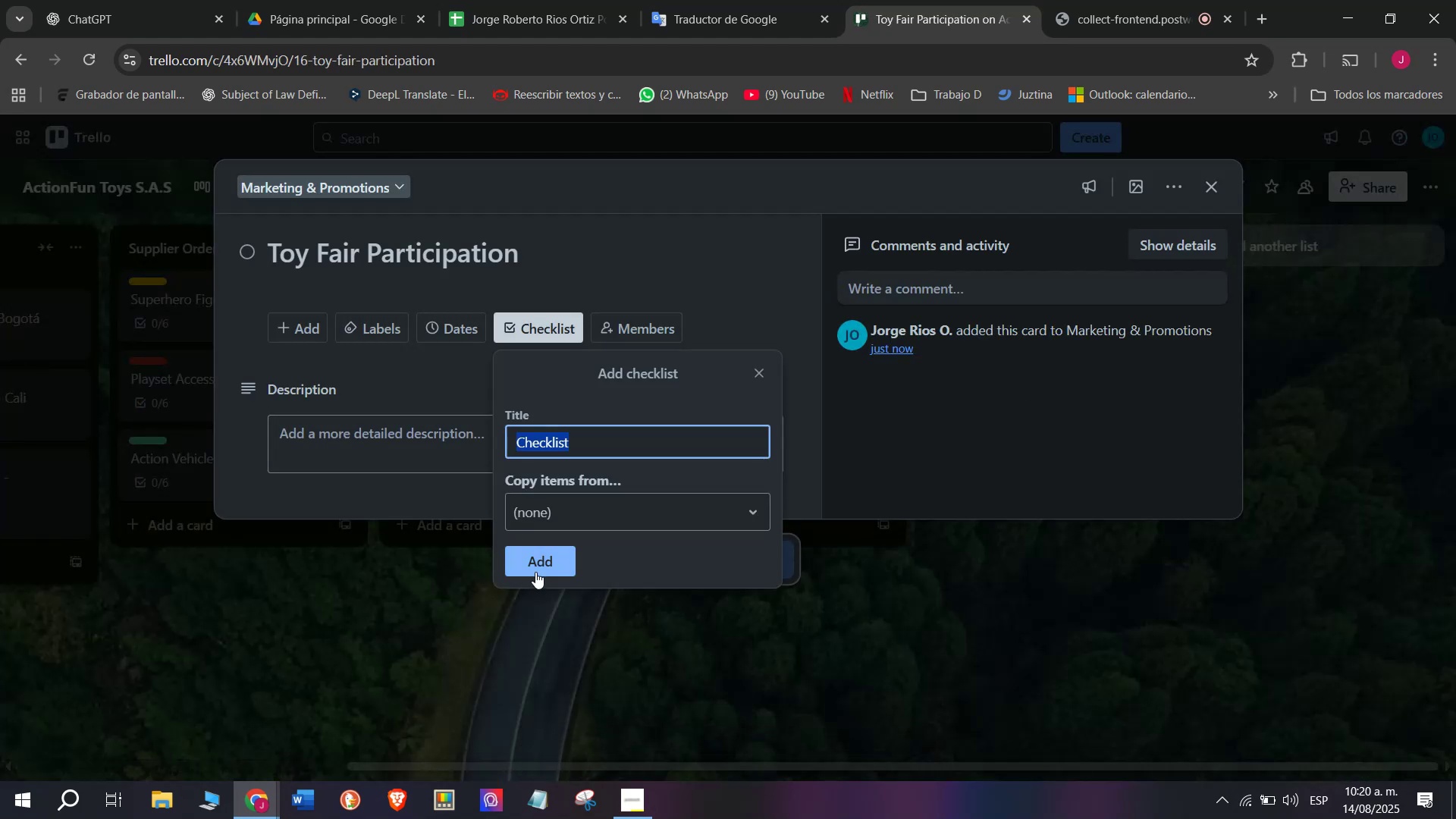 
left_click([535, 571])
 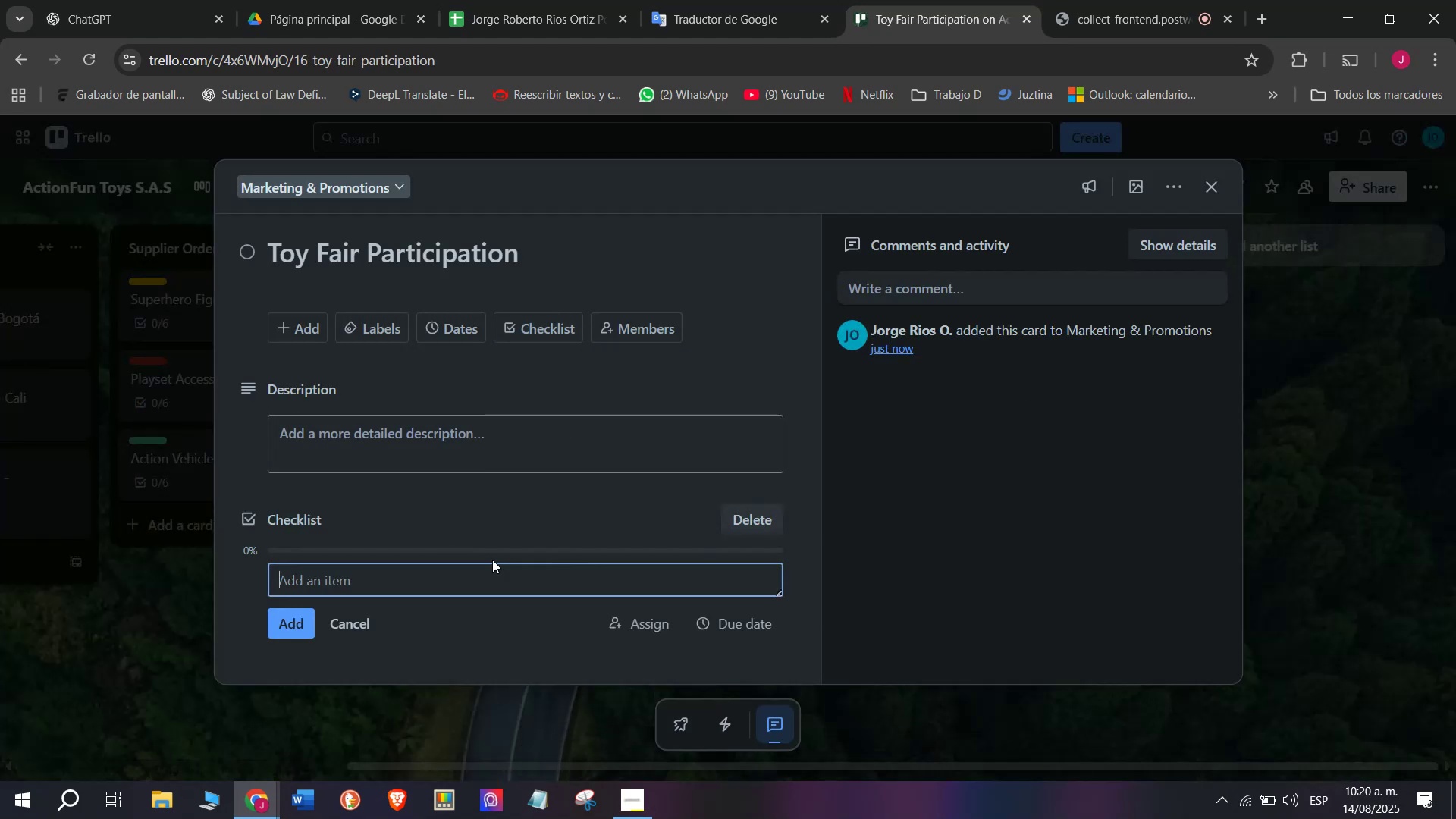 
scroll: coordinate [491, 550], scroll_direction: down, amount: 4.0
 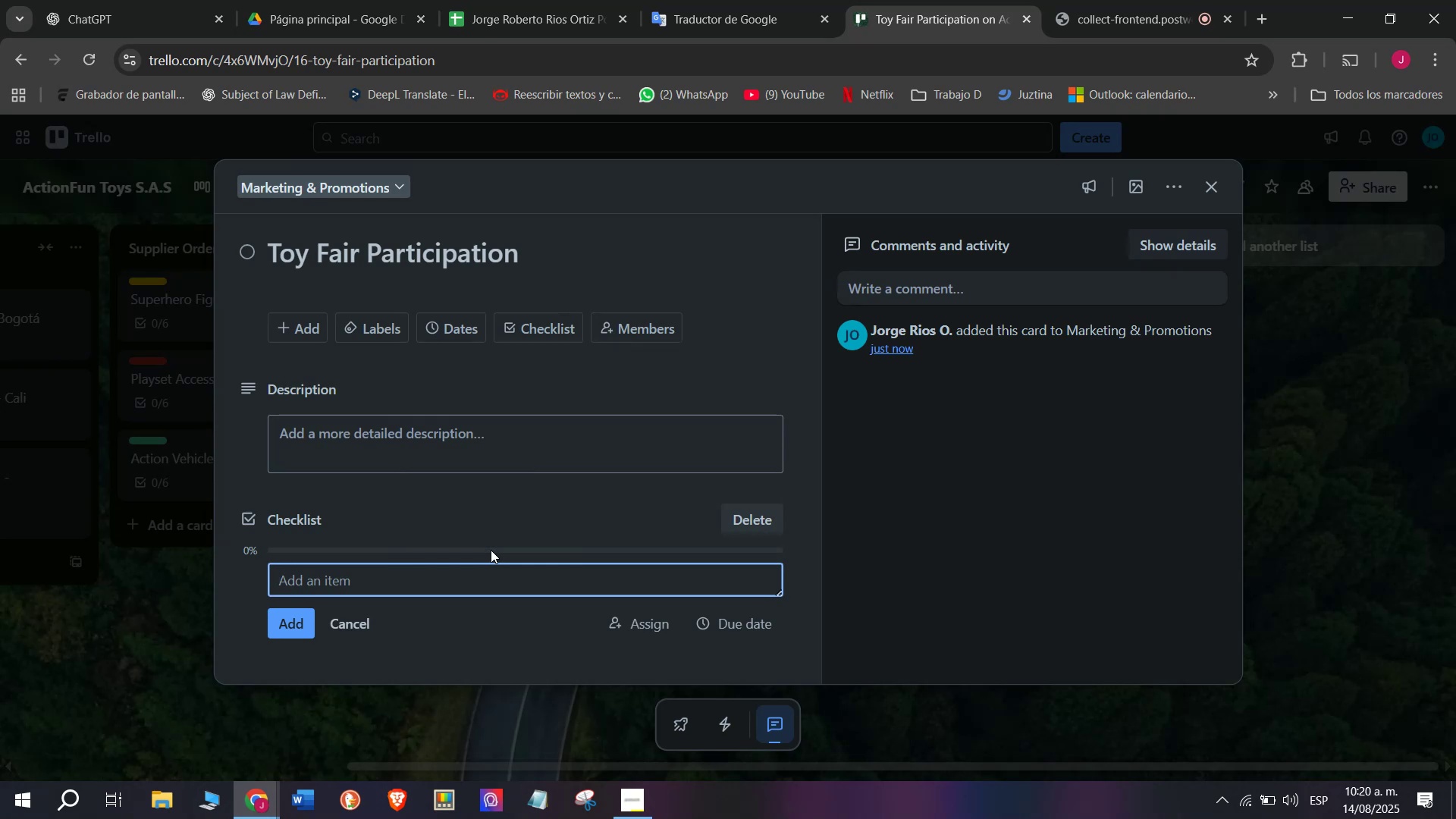 
type(Book )
 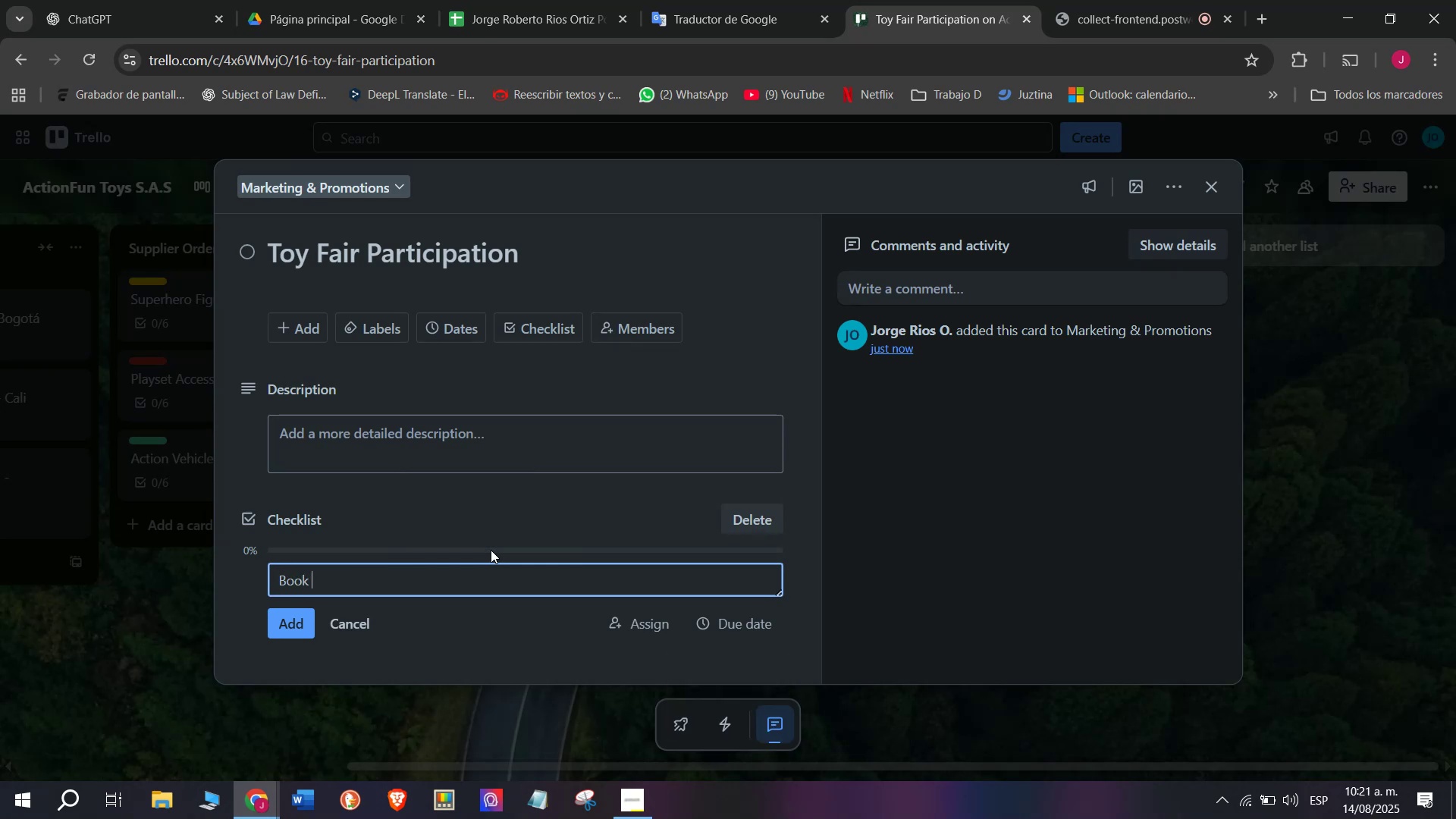 
type(book )
key(Backspace)
key(Backspace)
key(Backspace)
key(Backspace)
type(ooth )
 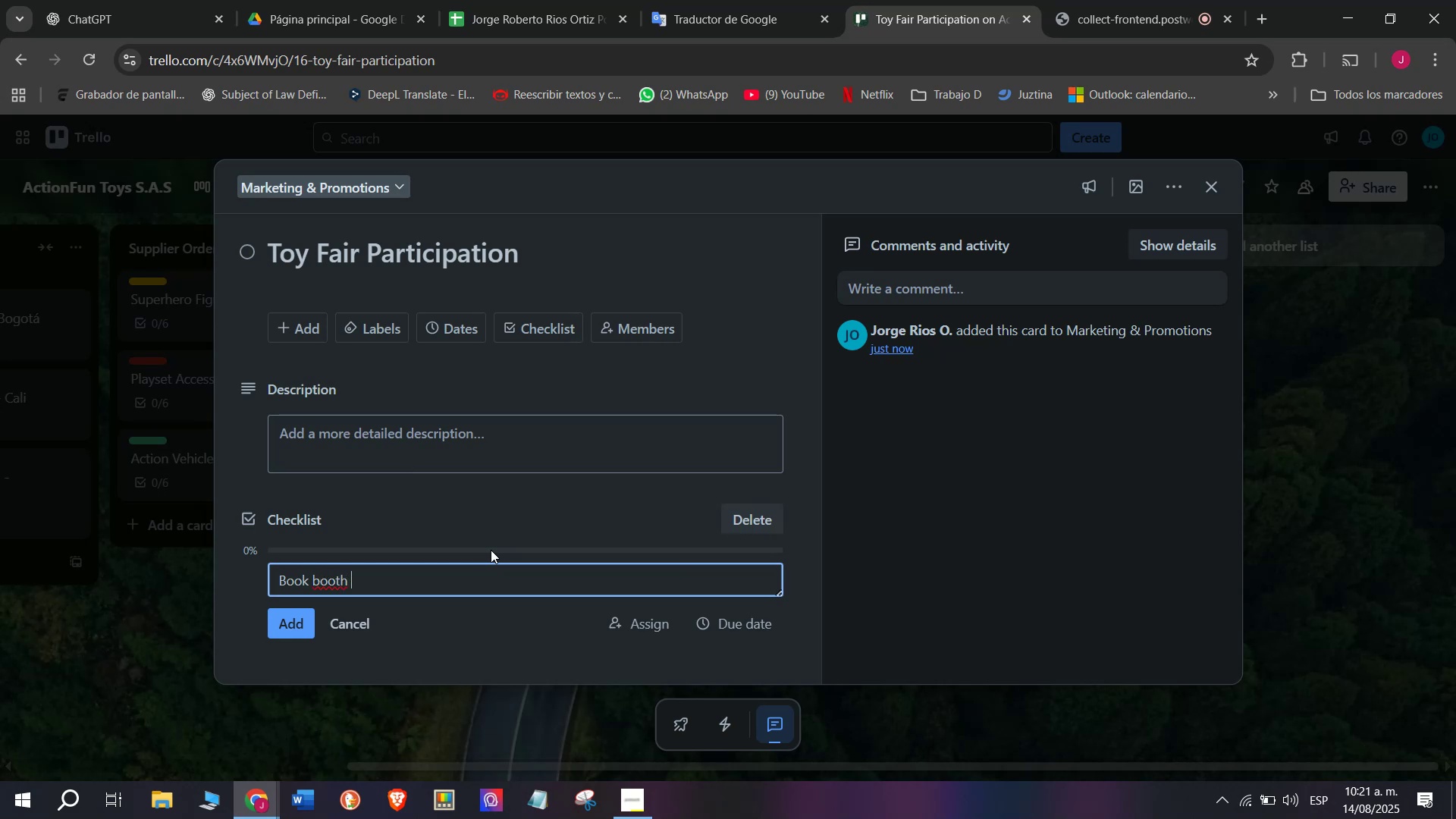 
key(Enter)
 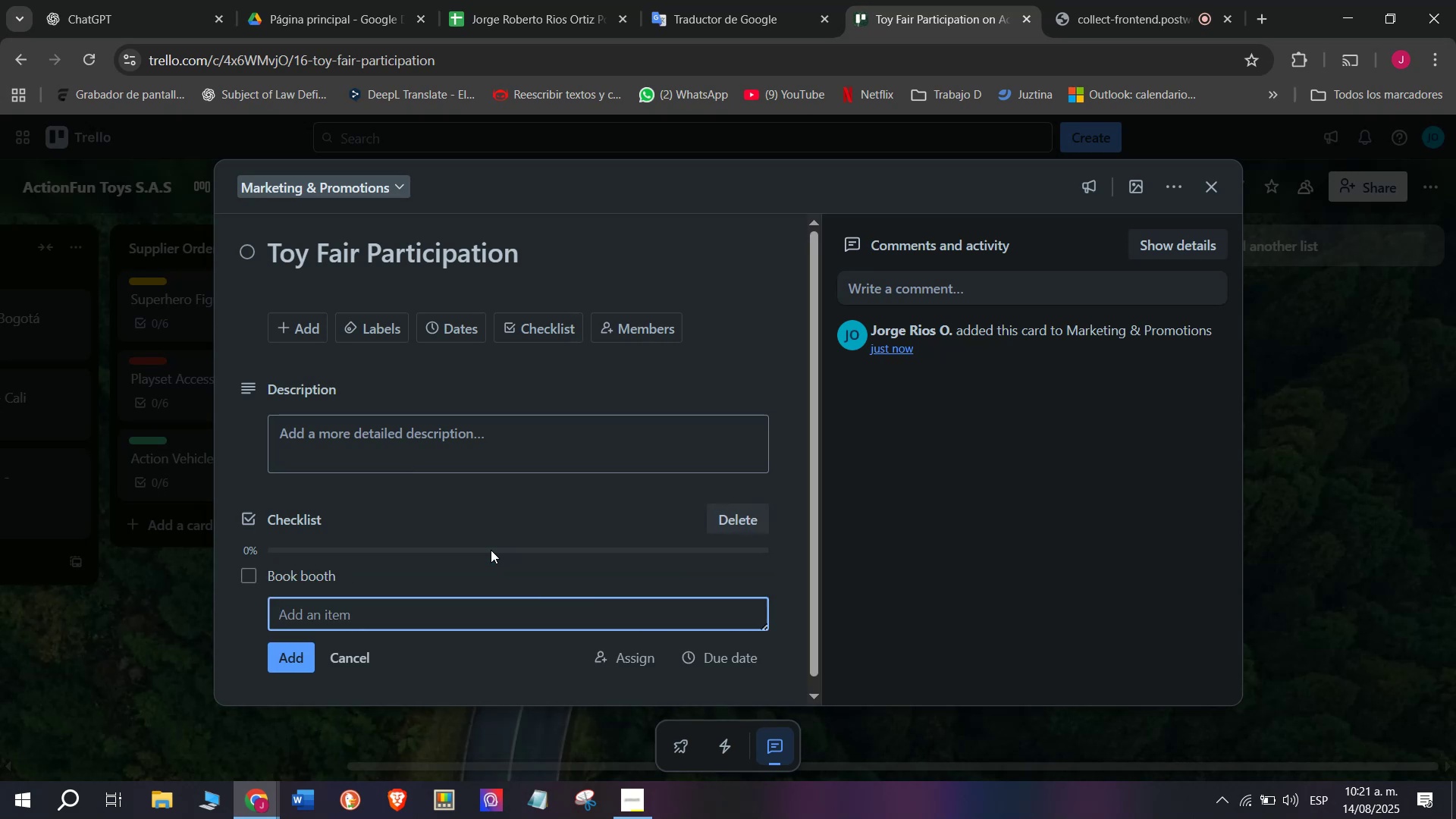 
type(Prepare)
 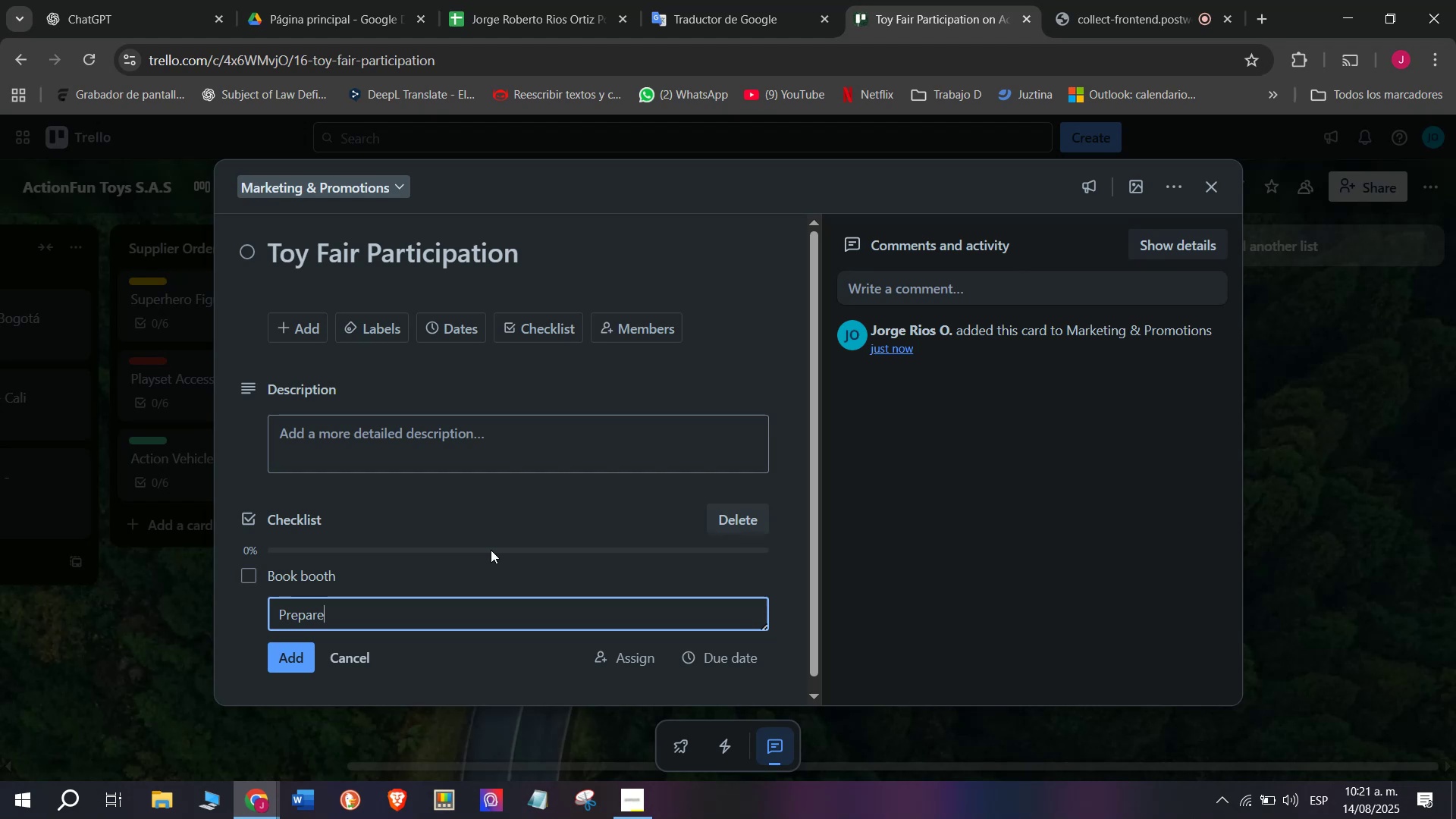 
wait(13.99)
 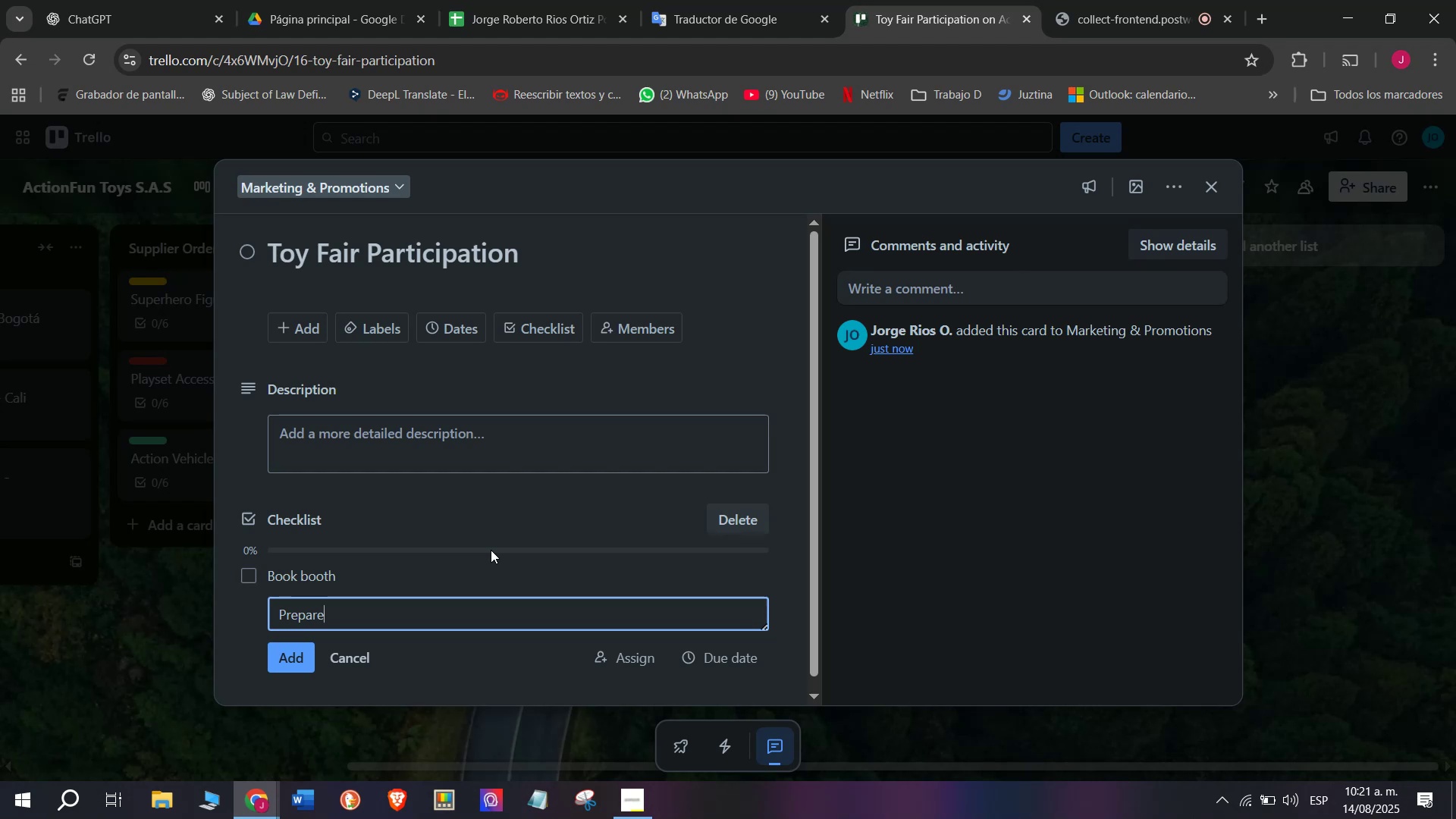 
type( displ`ay)
key(Backspace)
key(Backspace)
key(Backspace)
type(ay)
 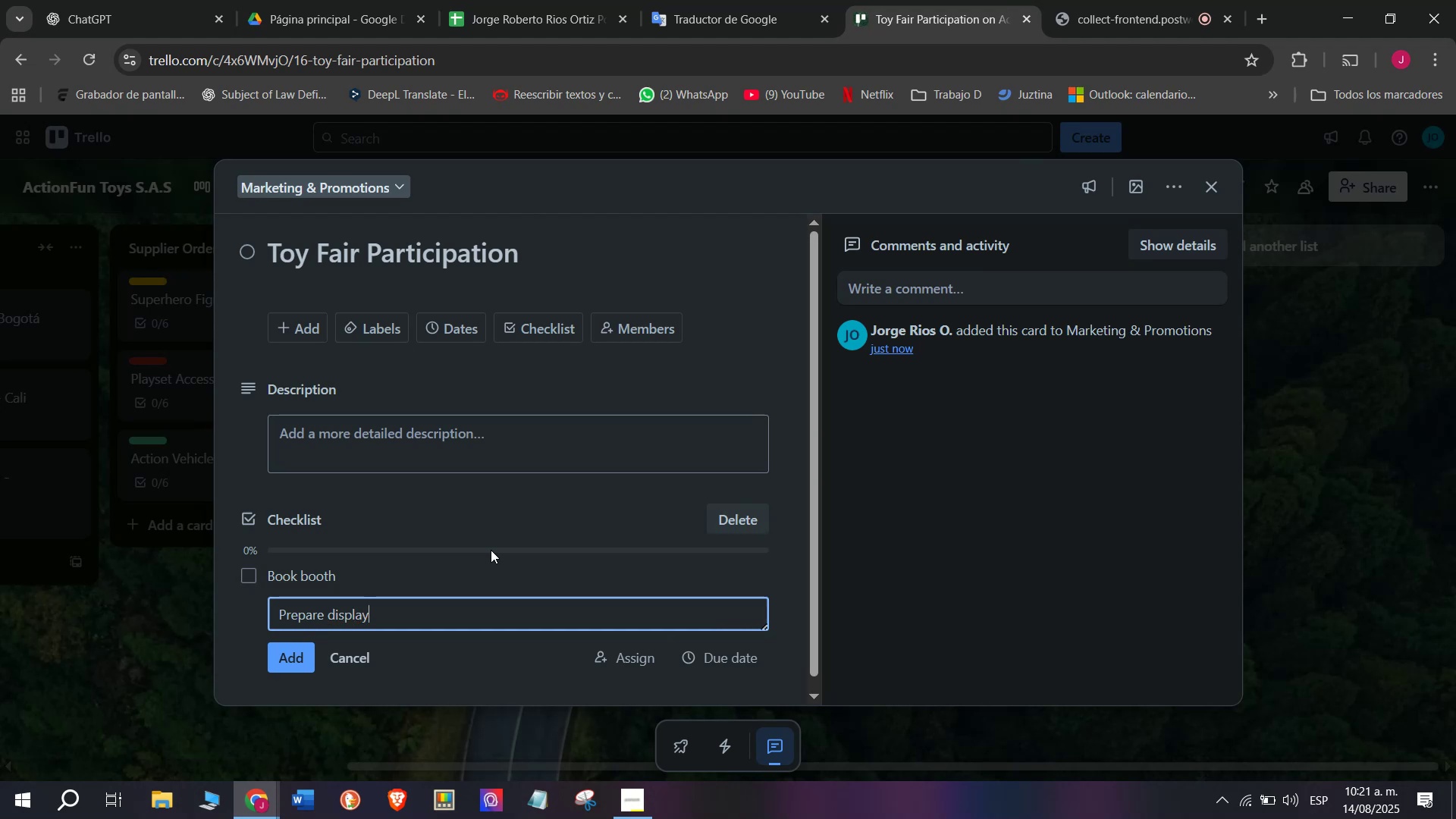 
wait(7.15)
 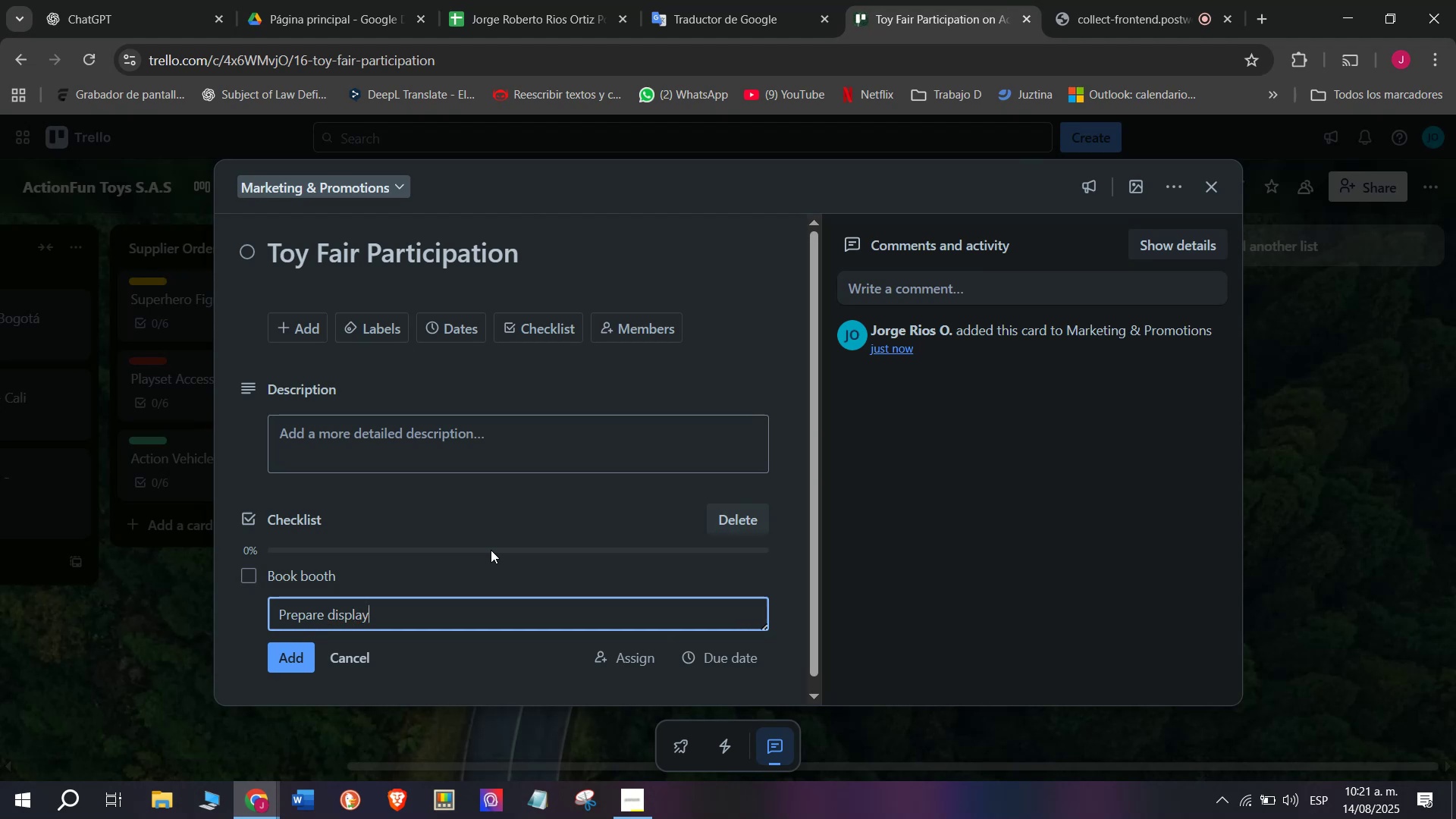 
key(Enter)
 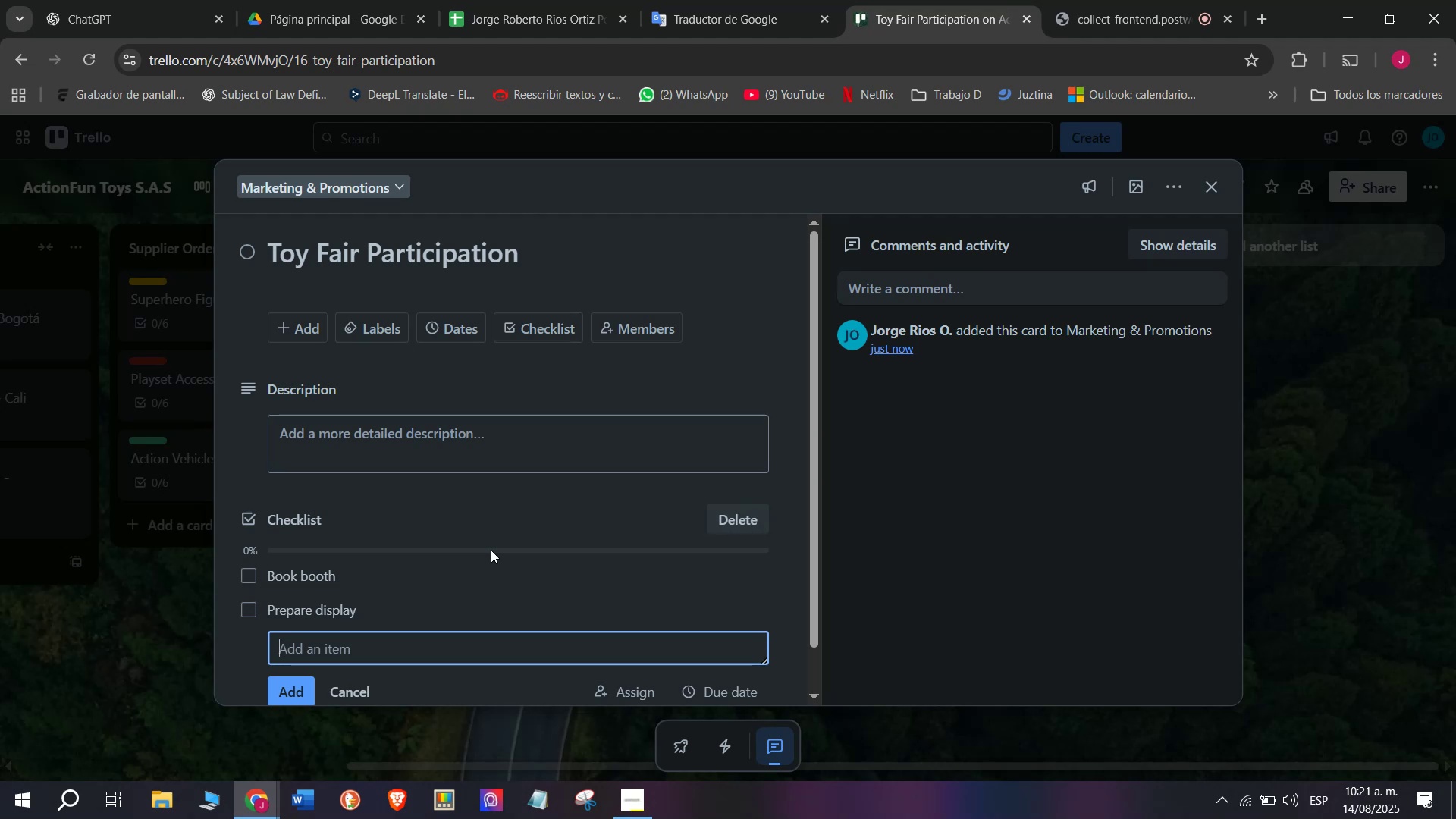 
double_click([400, 617])
 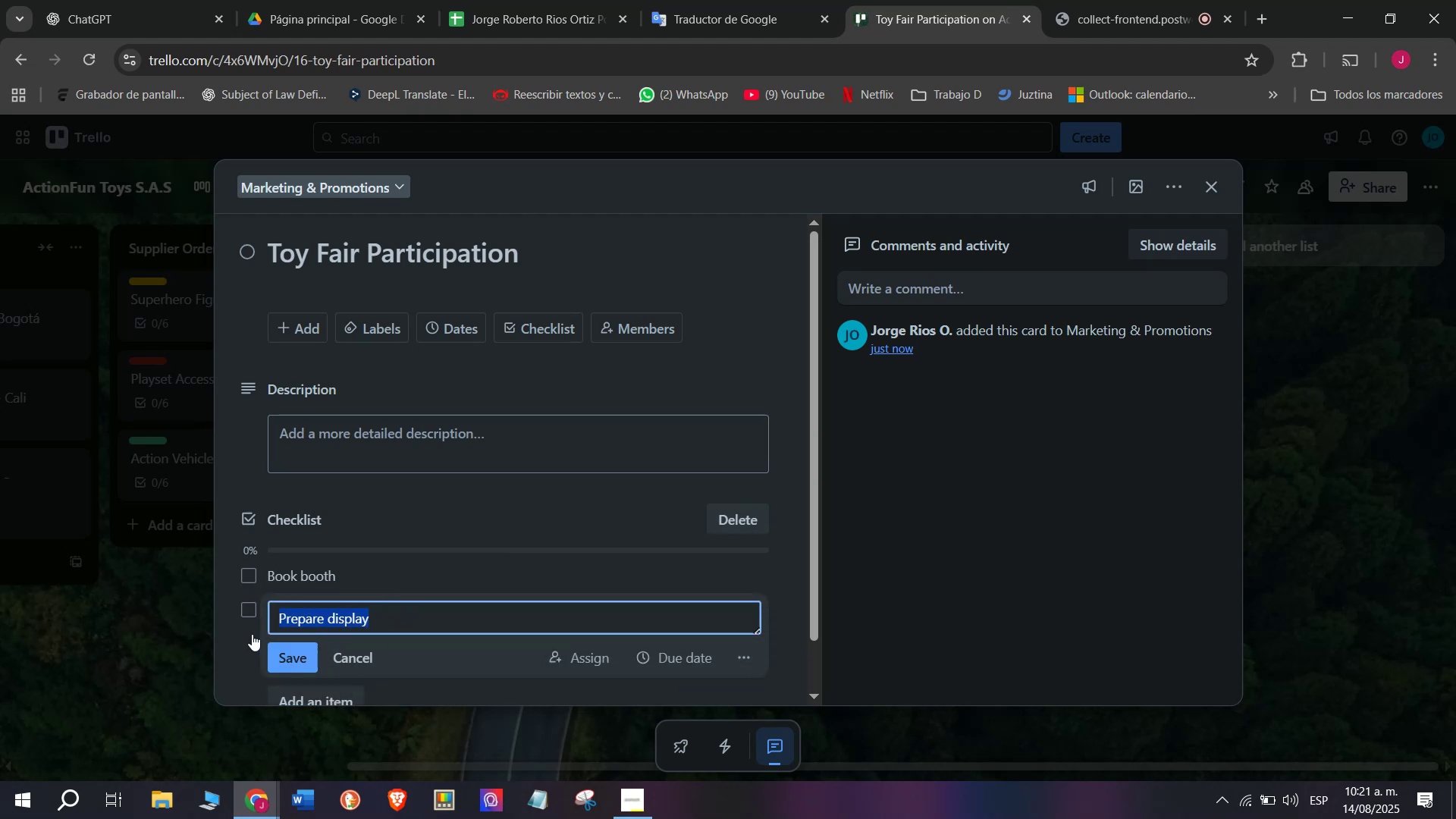 
double_click([297, 607])
 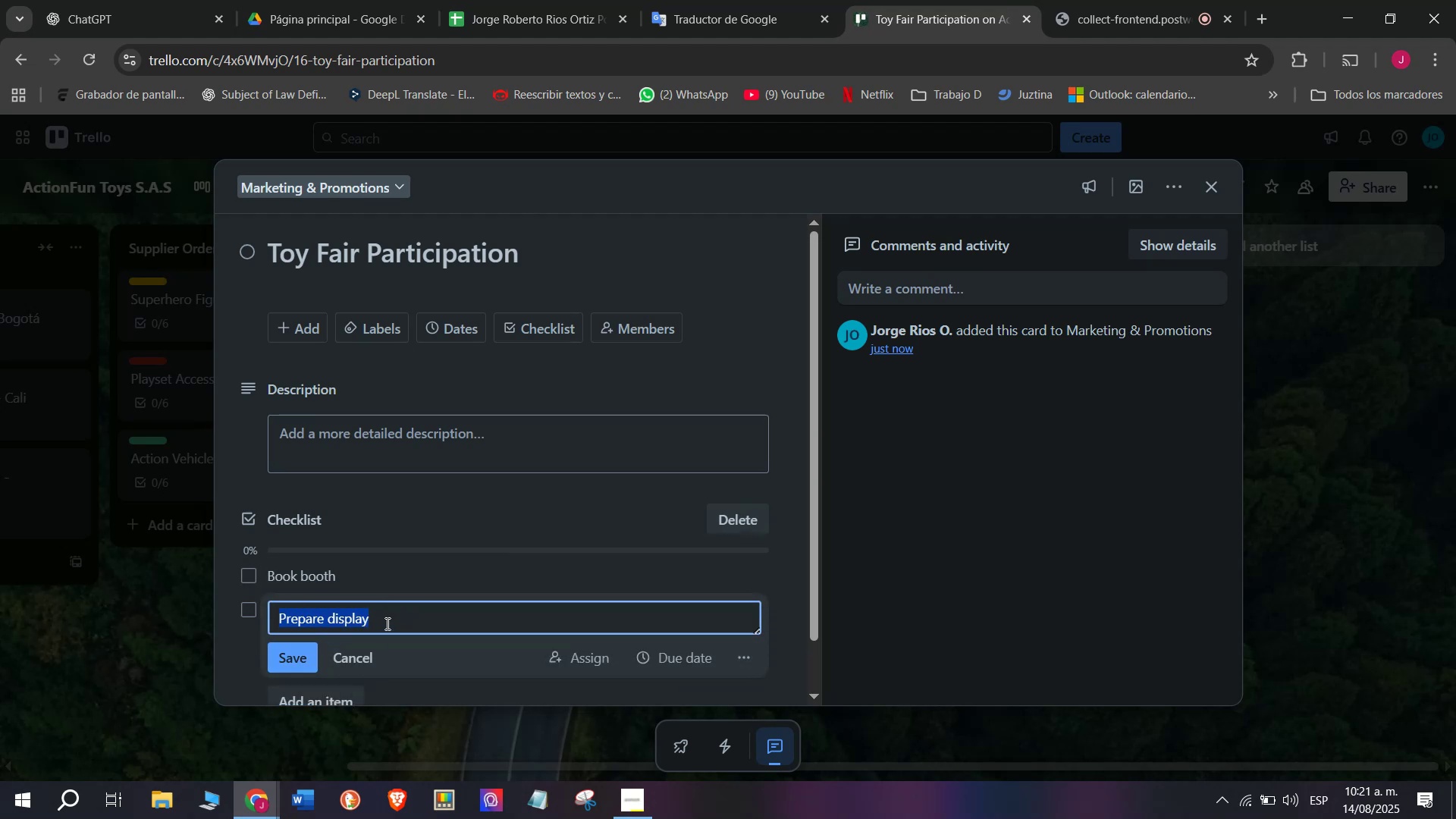 
double_click([386, 622])
 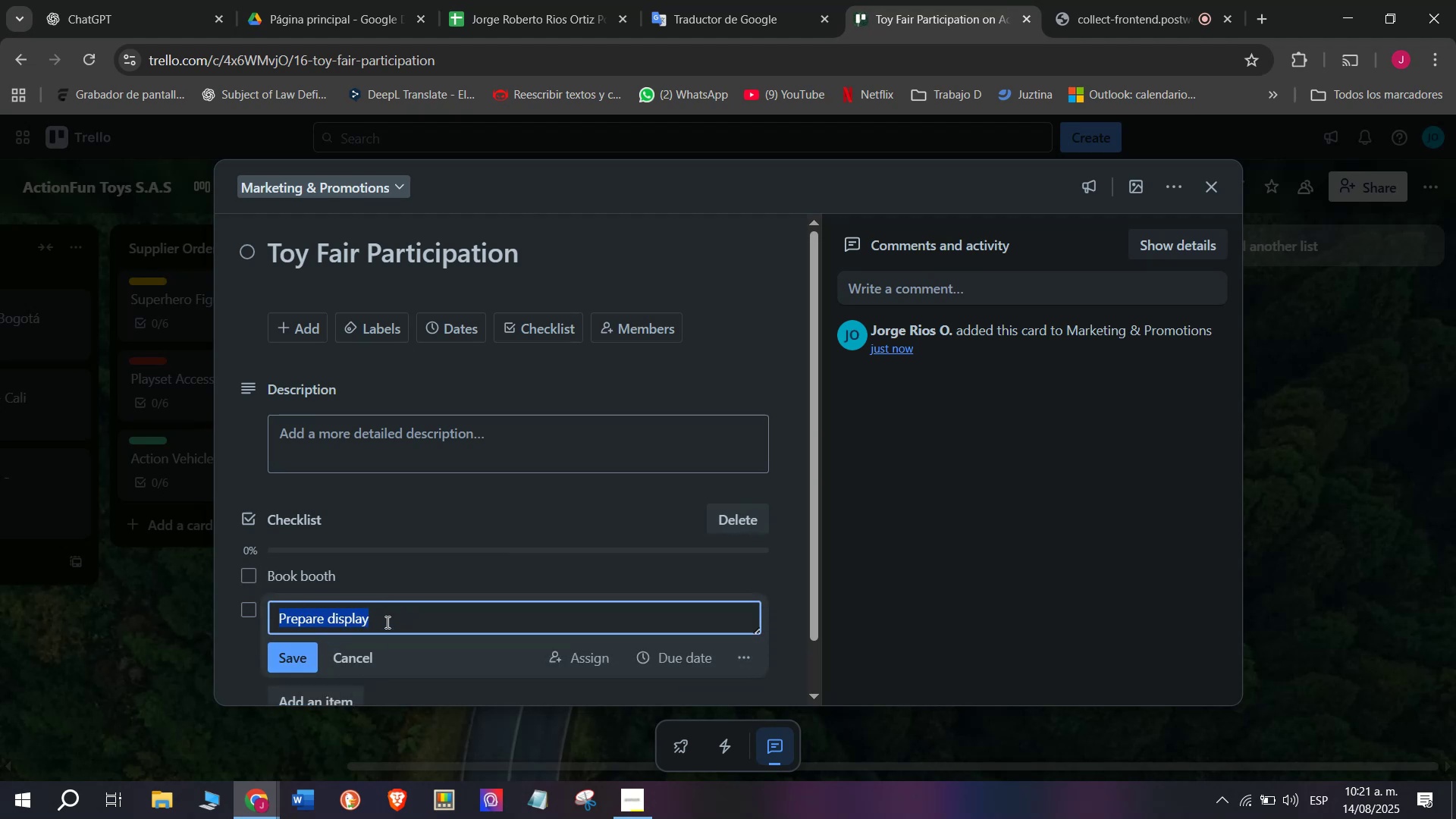 
triple_click([386, 622])
 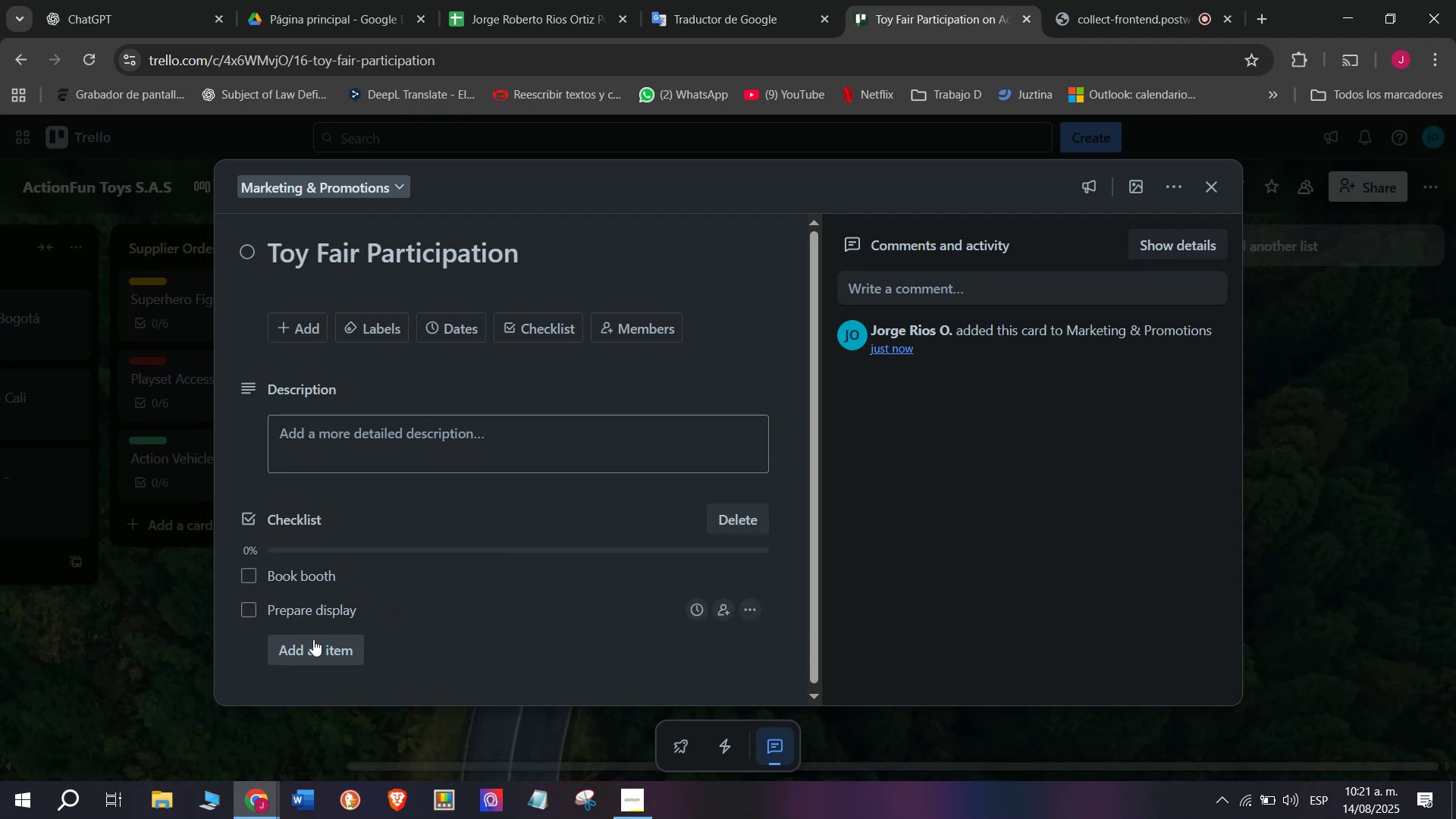 
left_click([363, 616])
 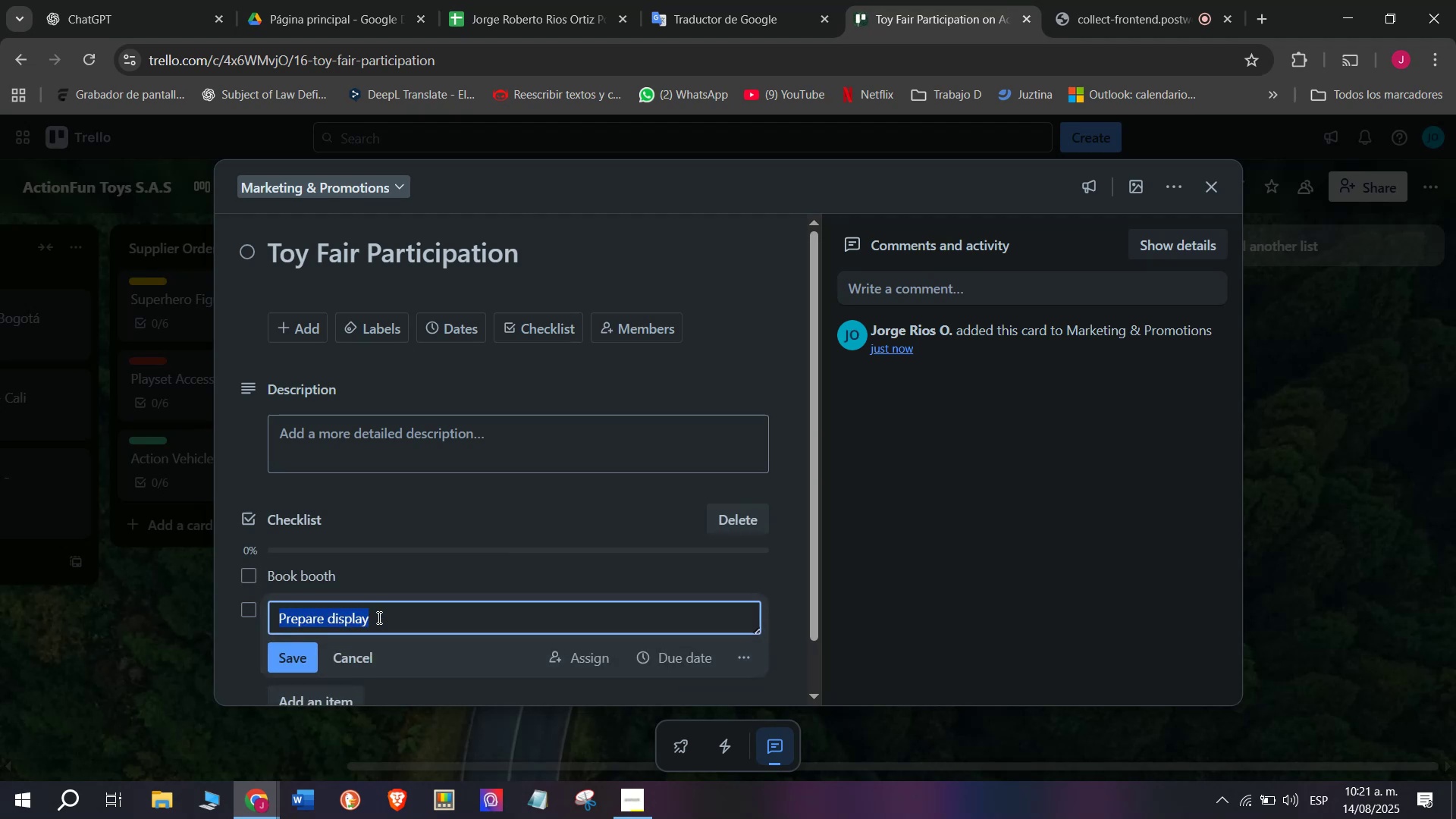 
triple_click([387, 617])
 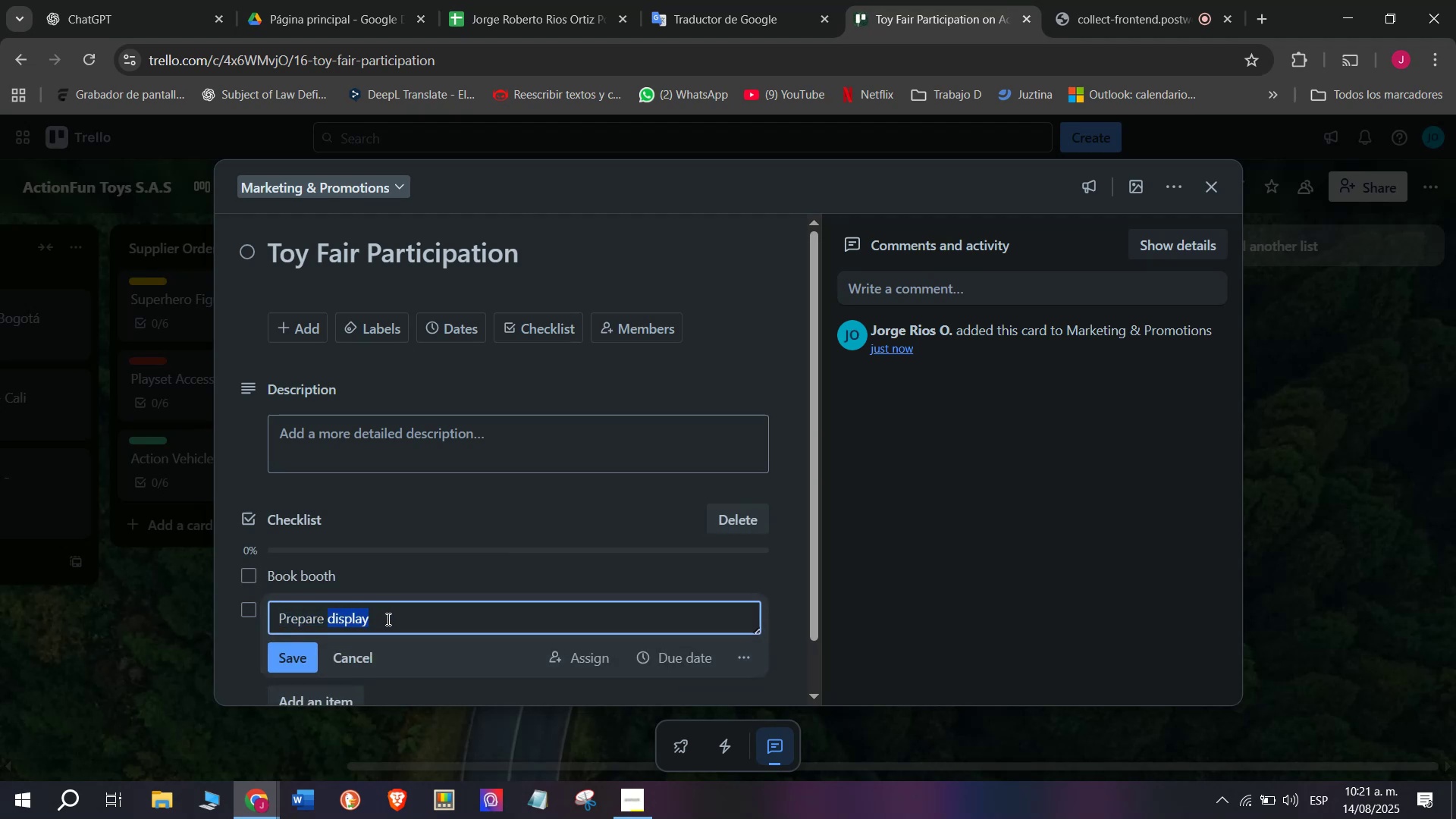 
triple_click([387, 619])
 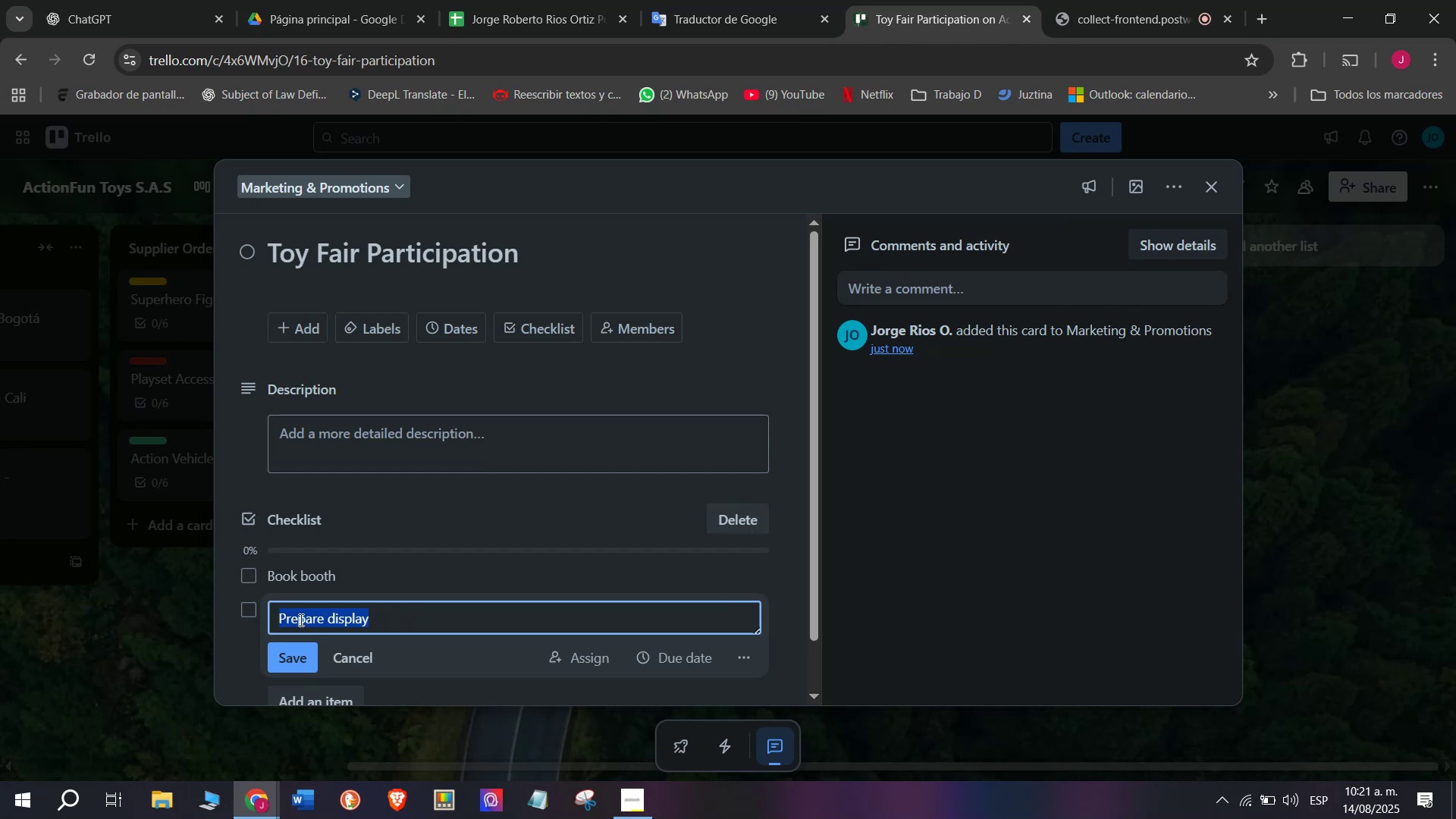 
double_click([327, 622])
 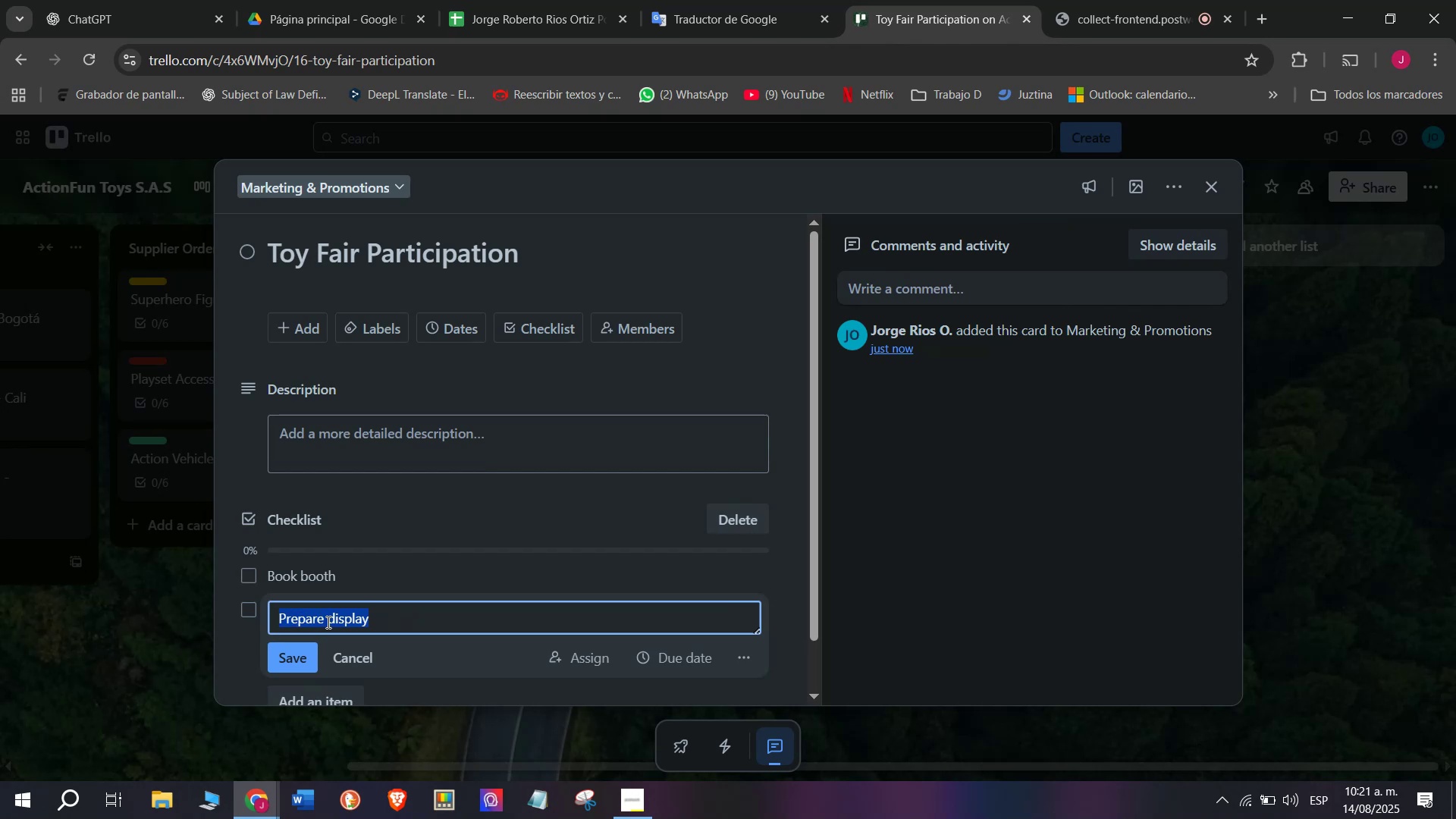 
triple_click([327, 622])
 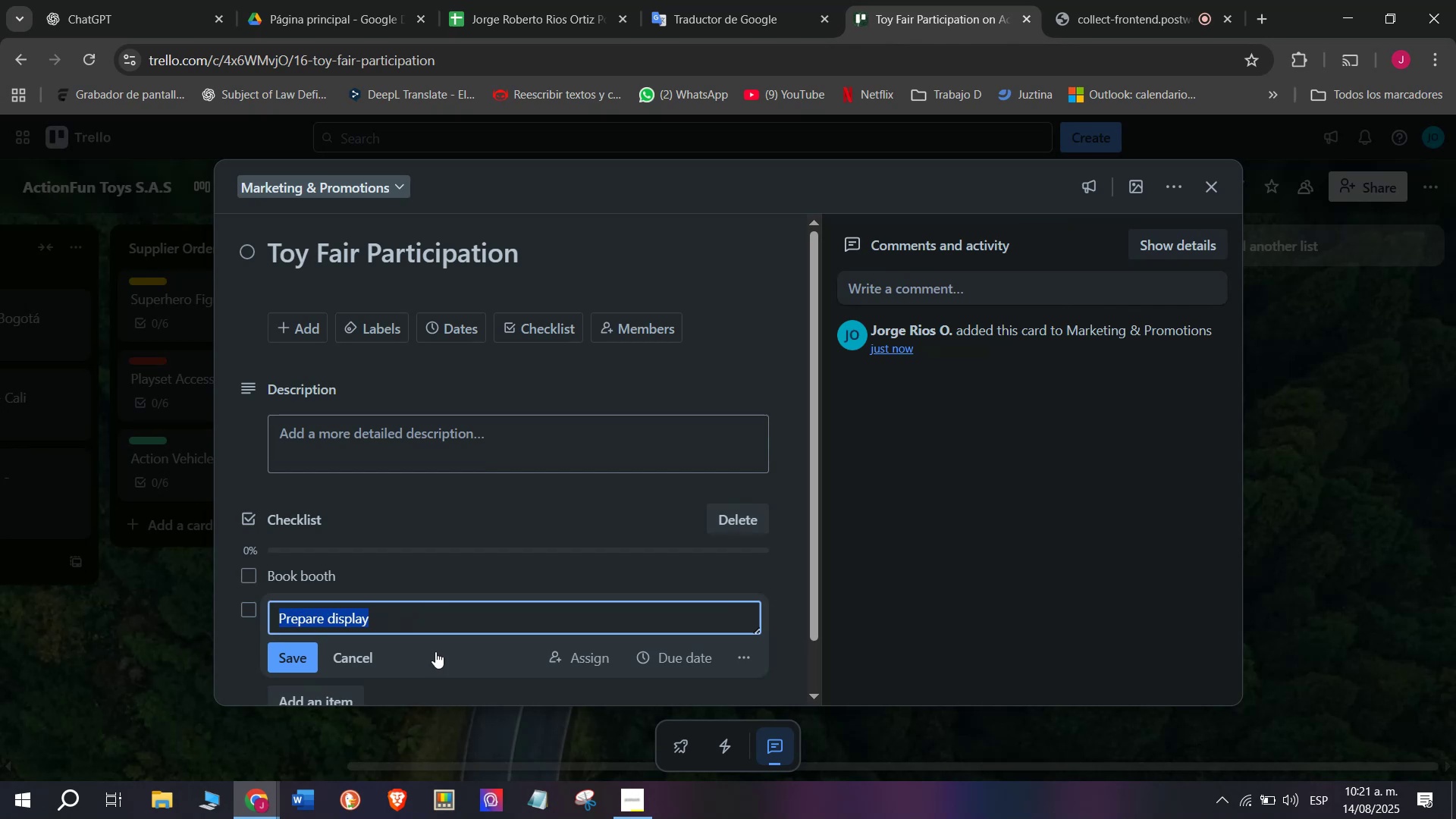 
scroll: coordinate [441, 628], scroll_direction: none, amount: 0.0
 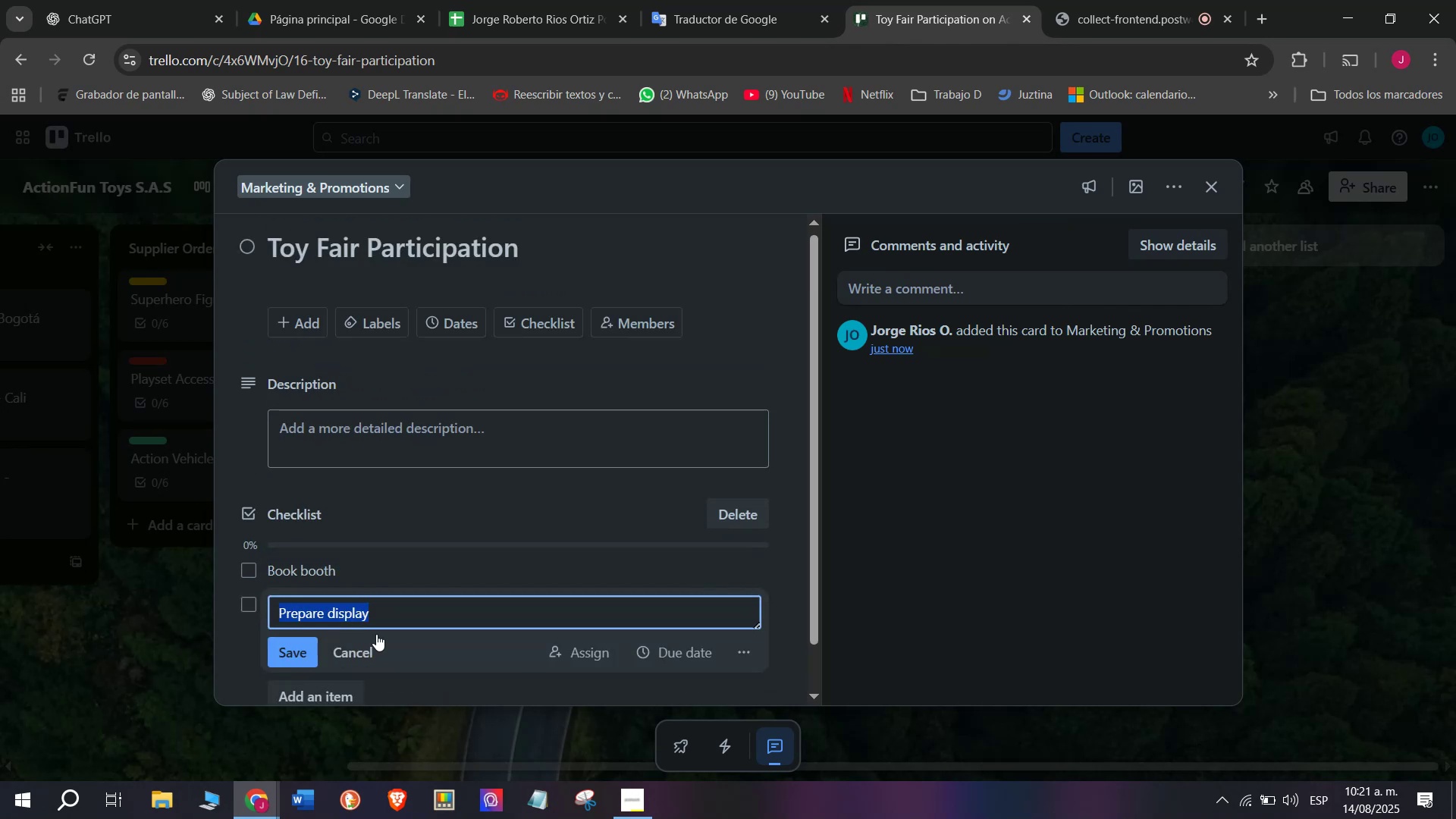 
double_click([373, 611])
 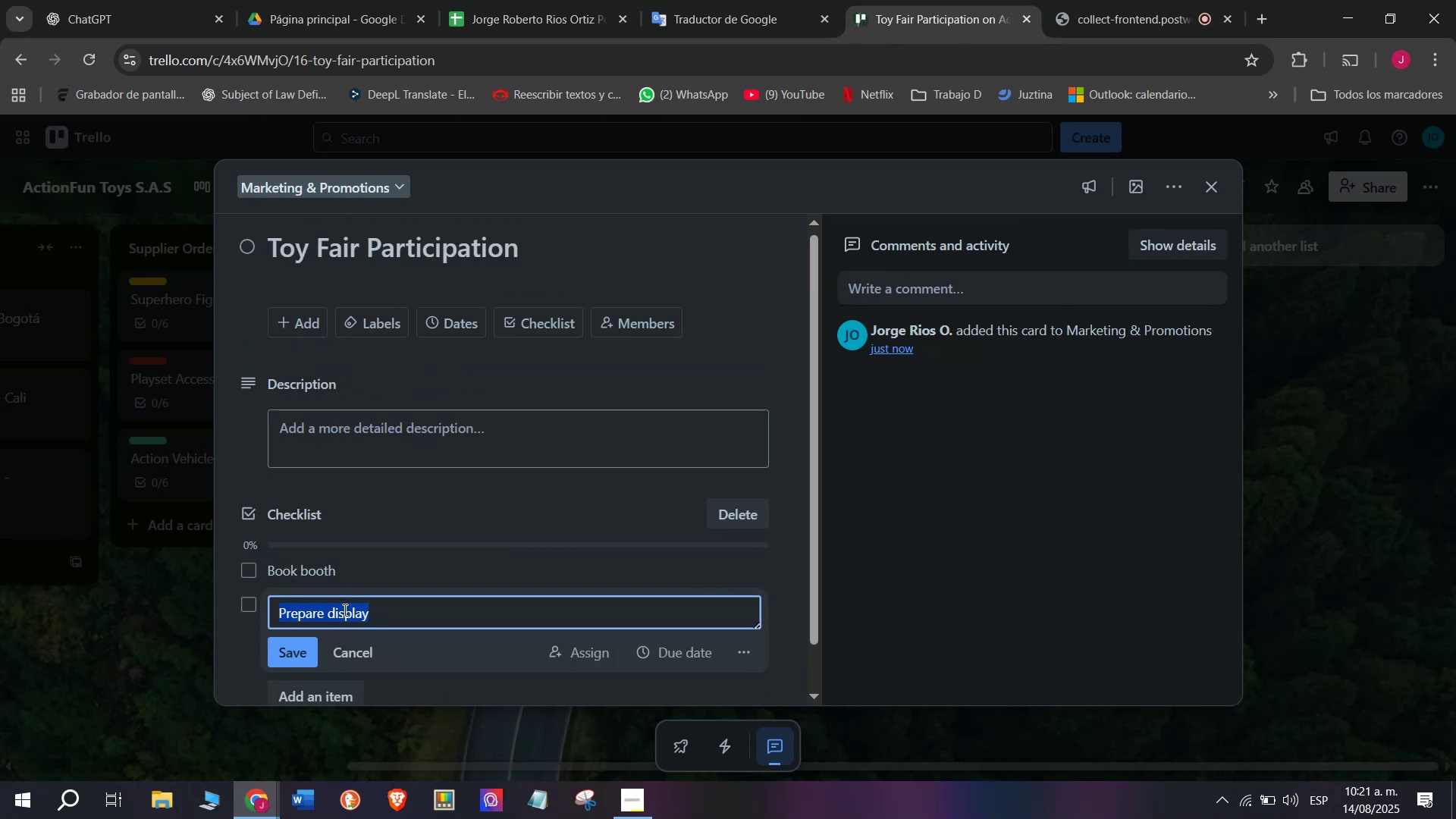 
triple_click([344, 610])
 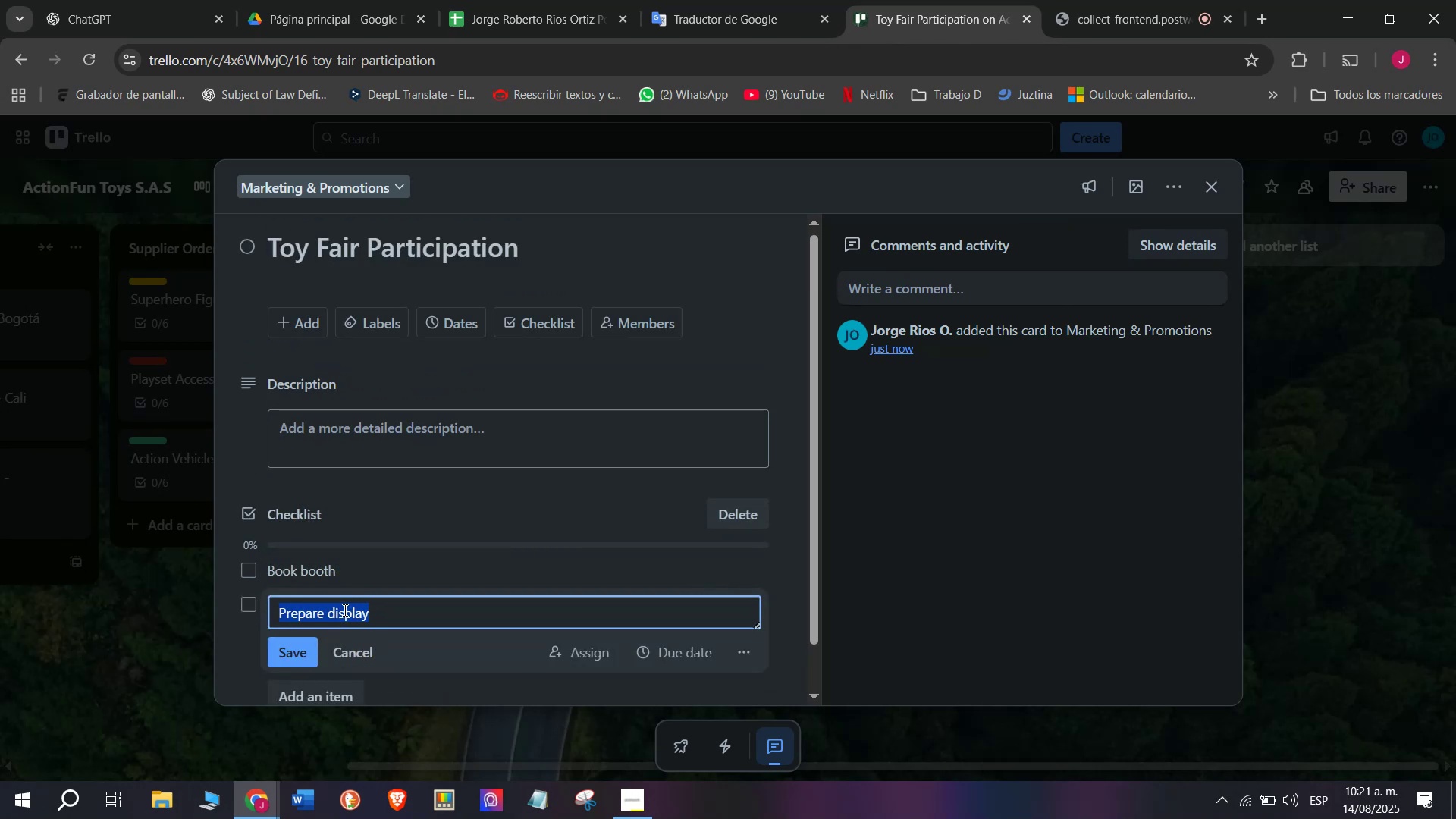 
triple_click([344, 610])
 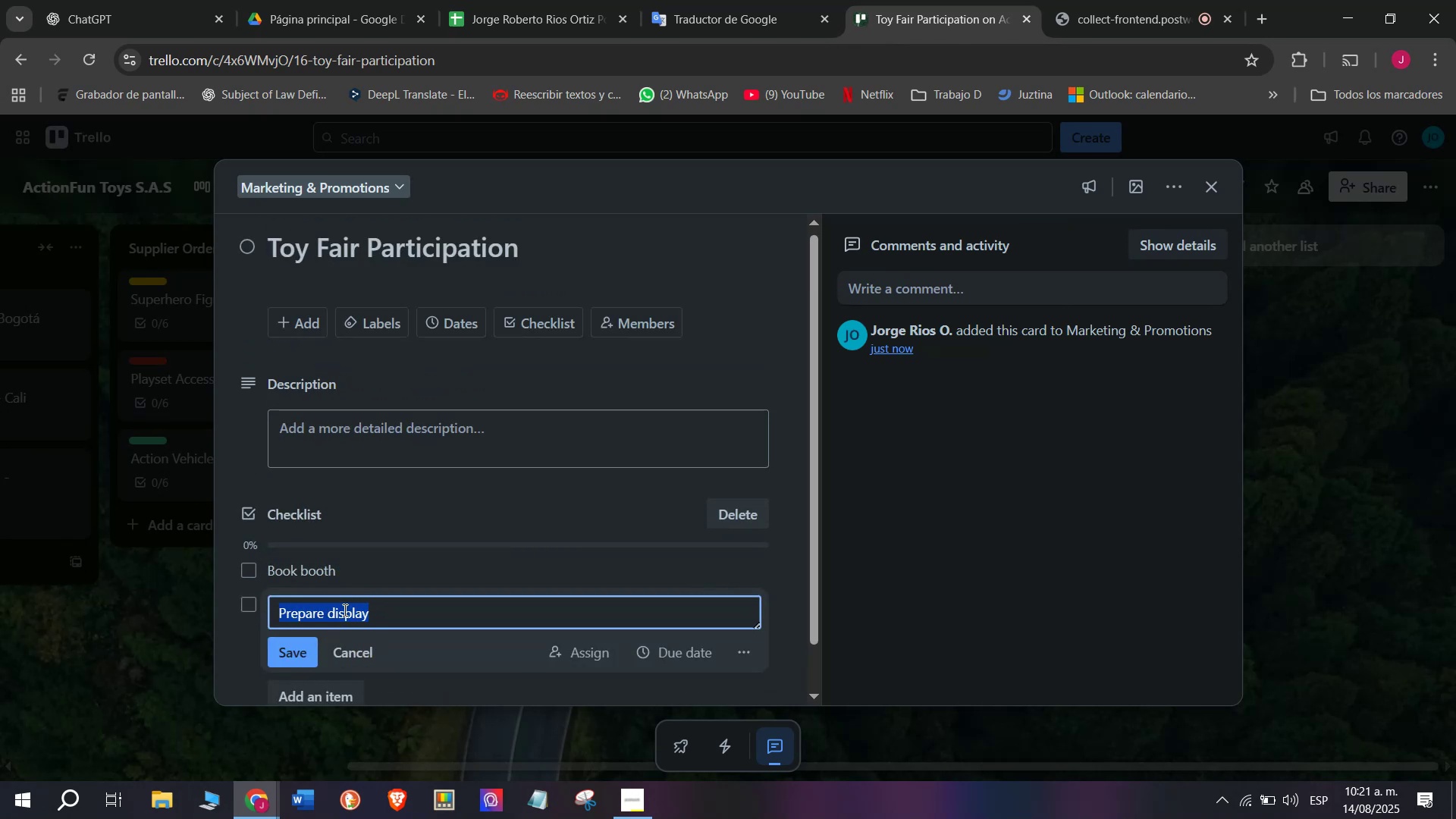 
triple_click([344, 610])
 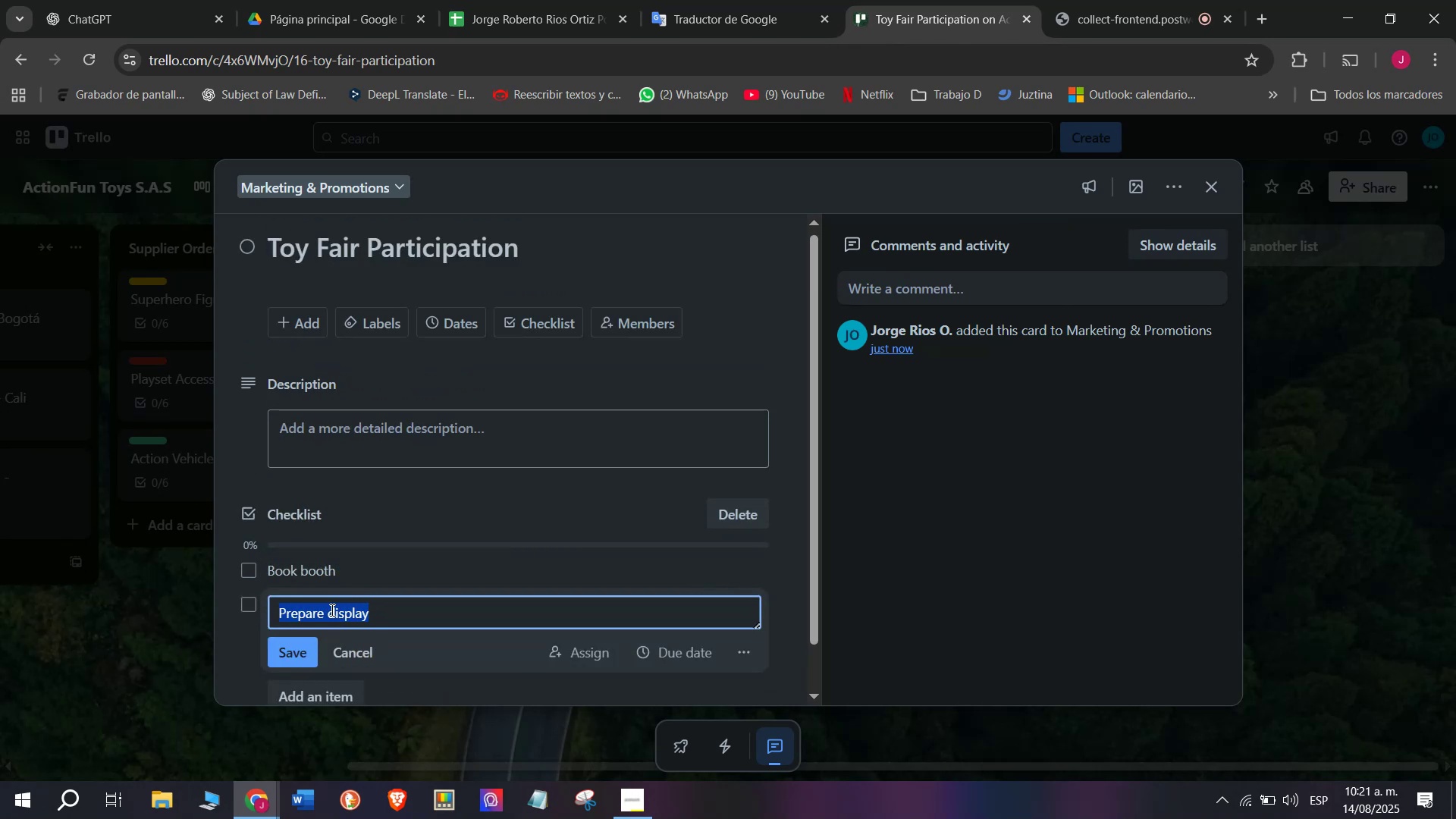 
left_click_drag(start_coordinate=[328, 610], to_coordinate=[344, 608])
 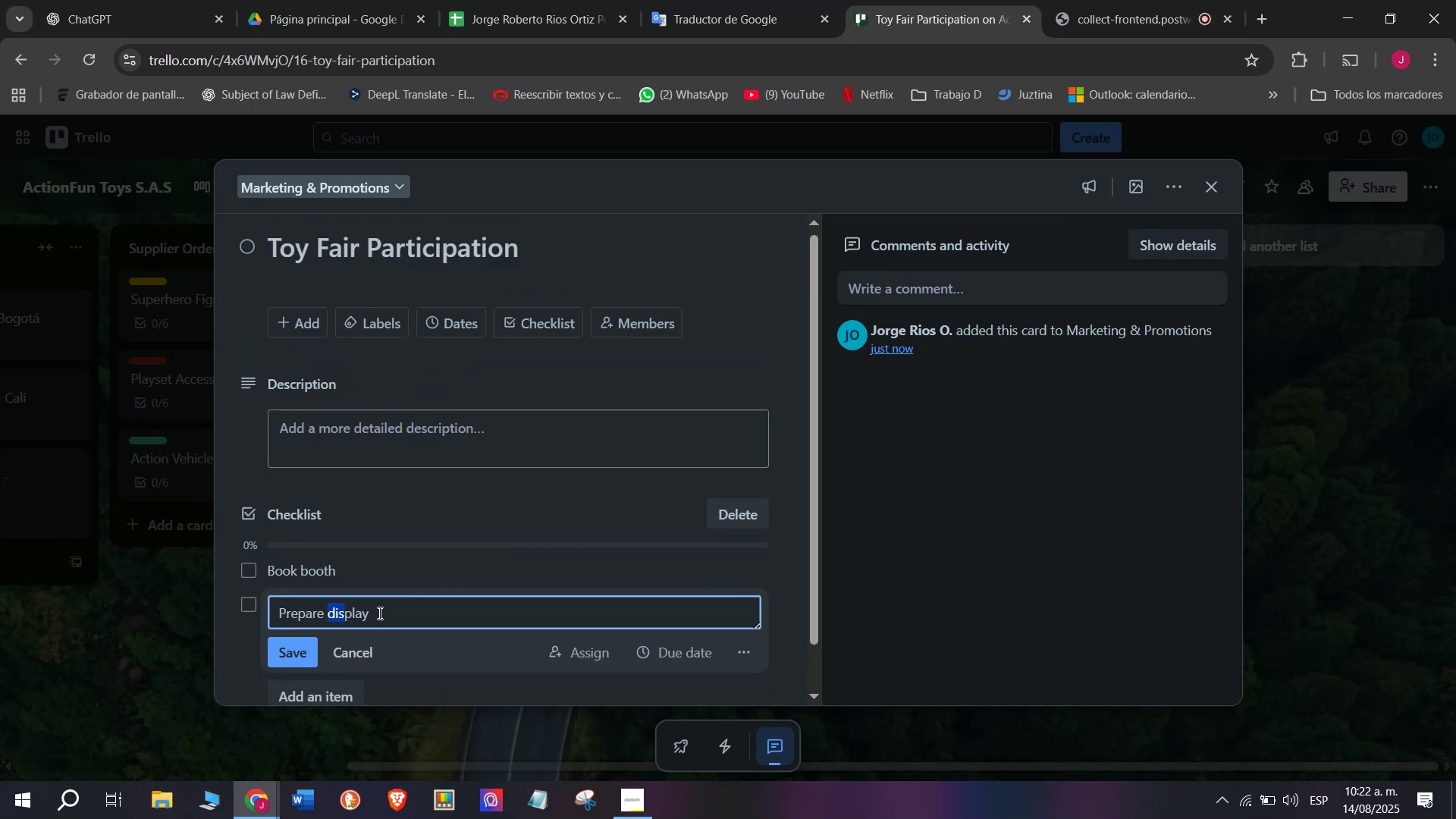 
left_click([378, 613])
 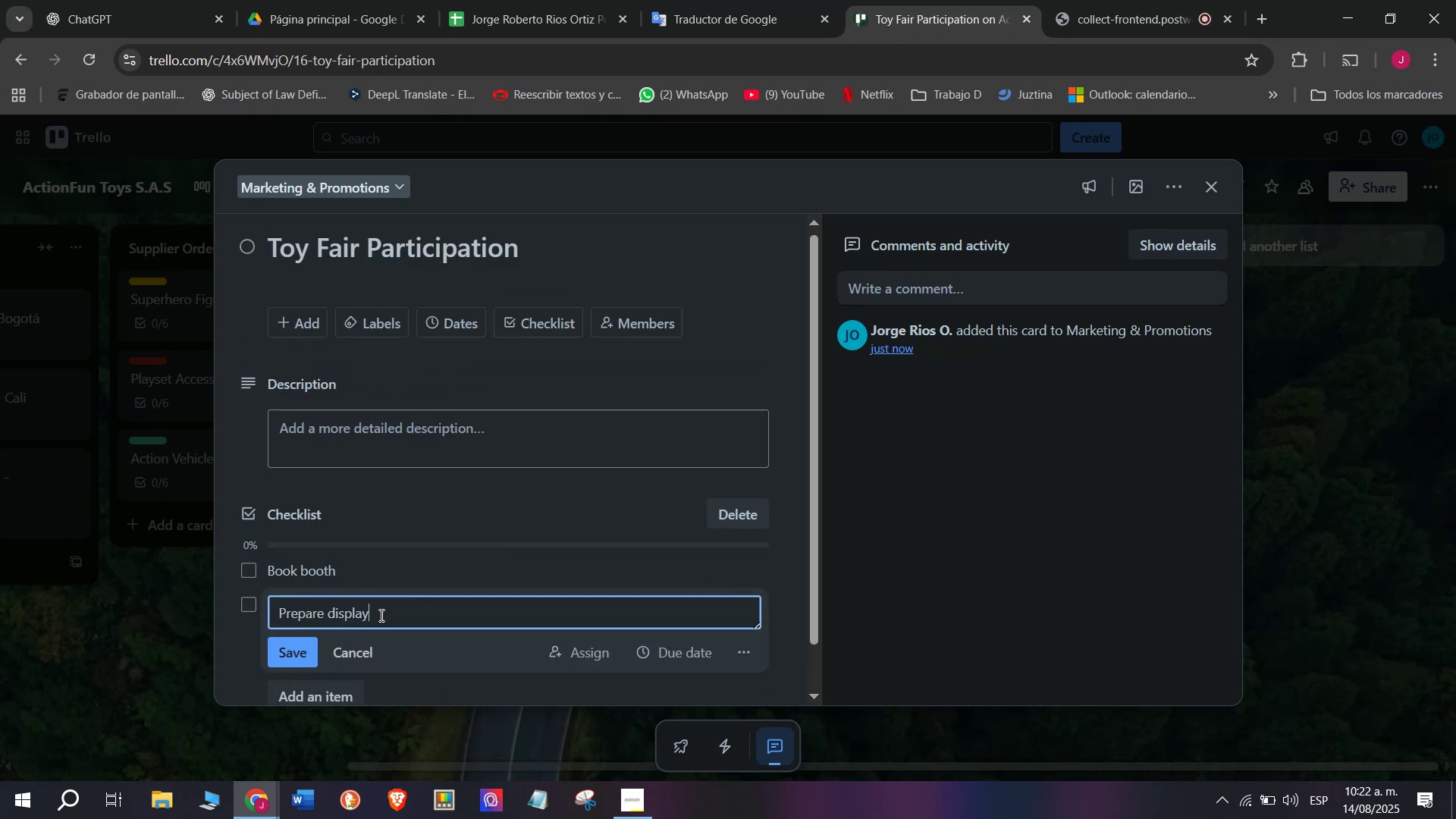 
key(S)
 